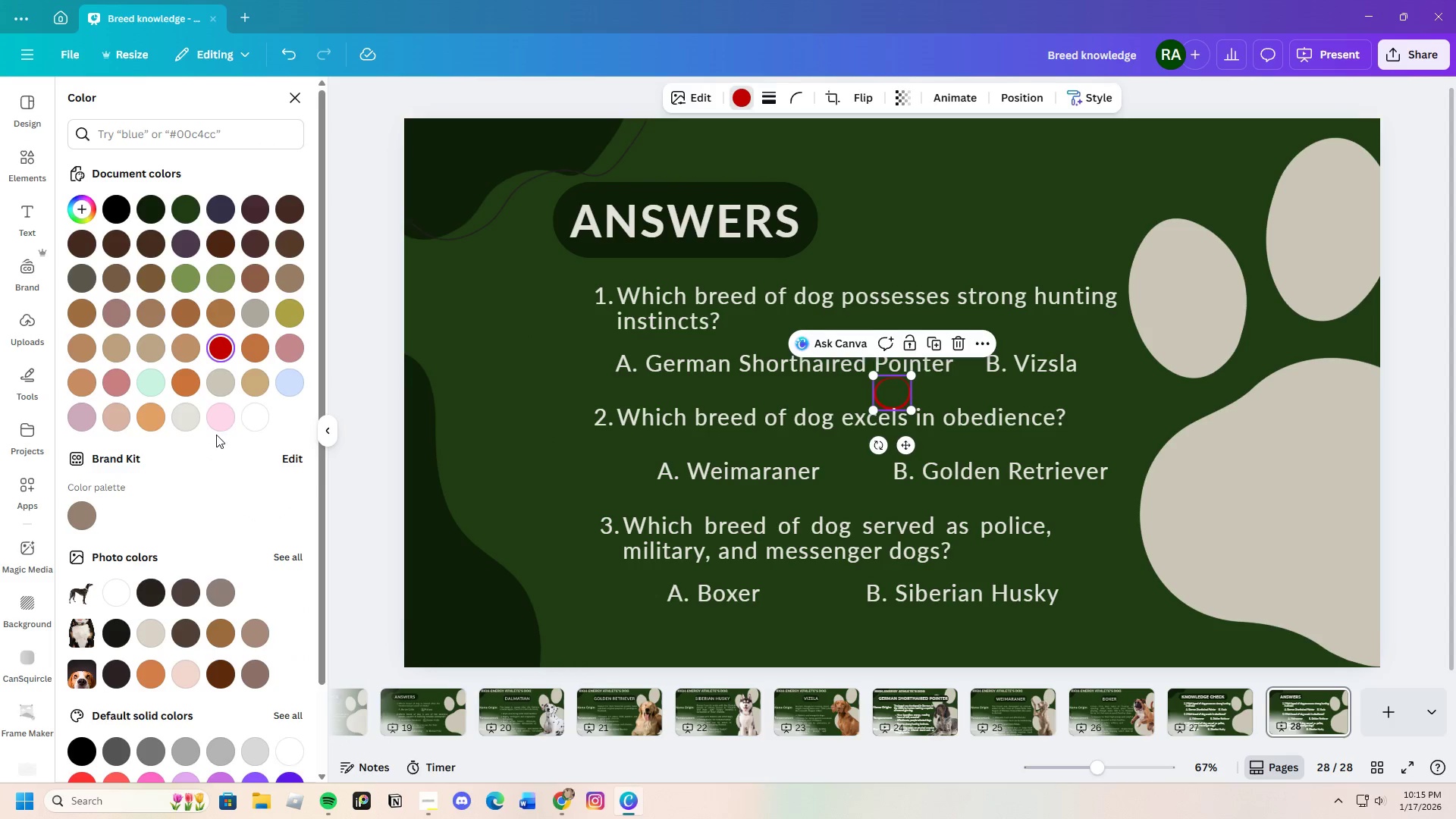 
left_click([195, 423])
 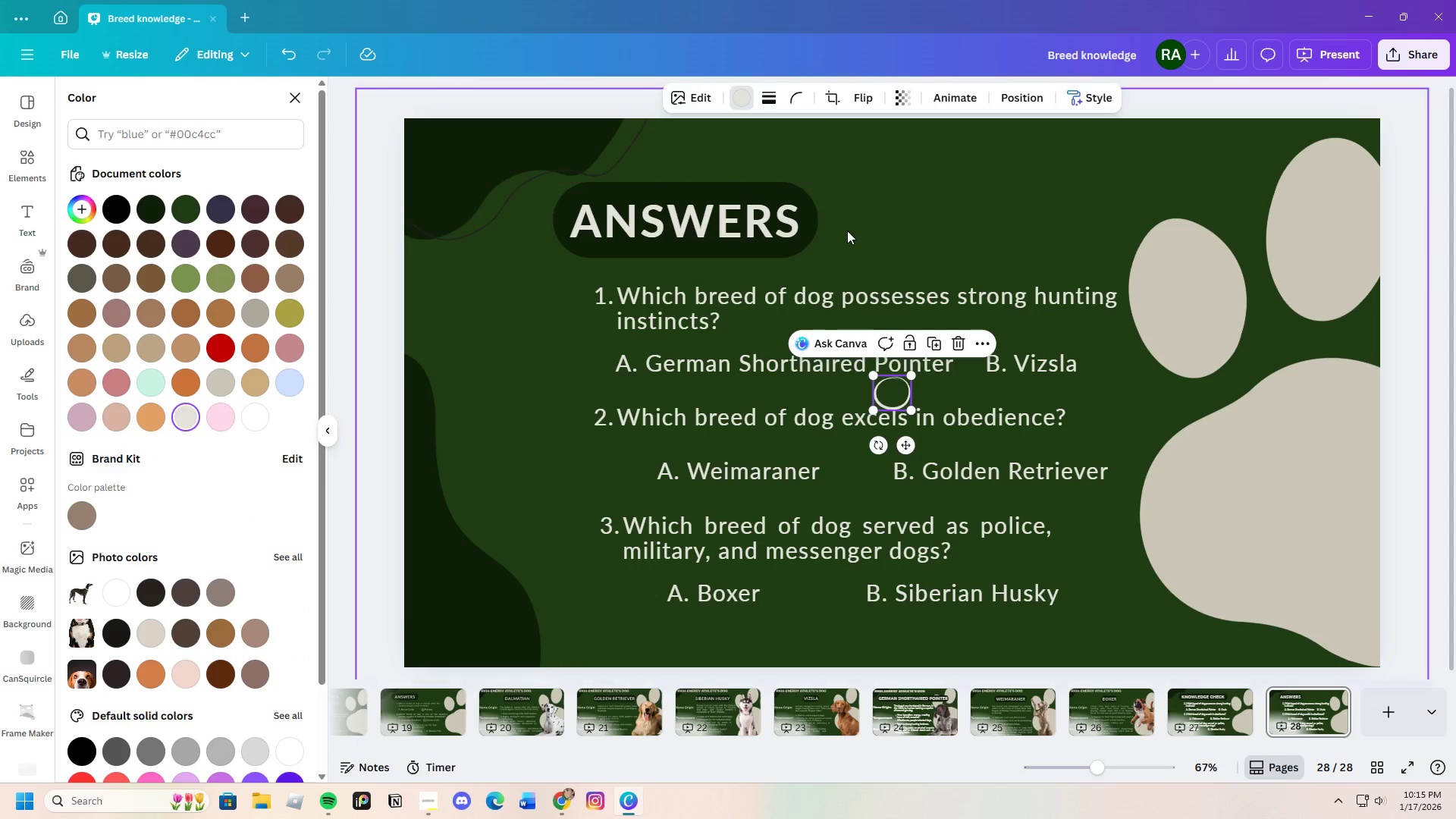 
left_click([876, 224])
 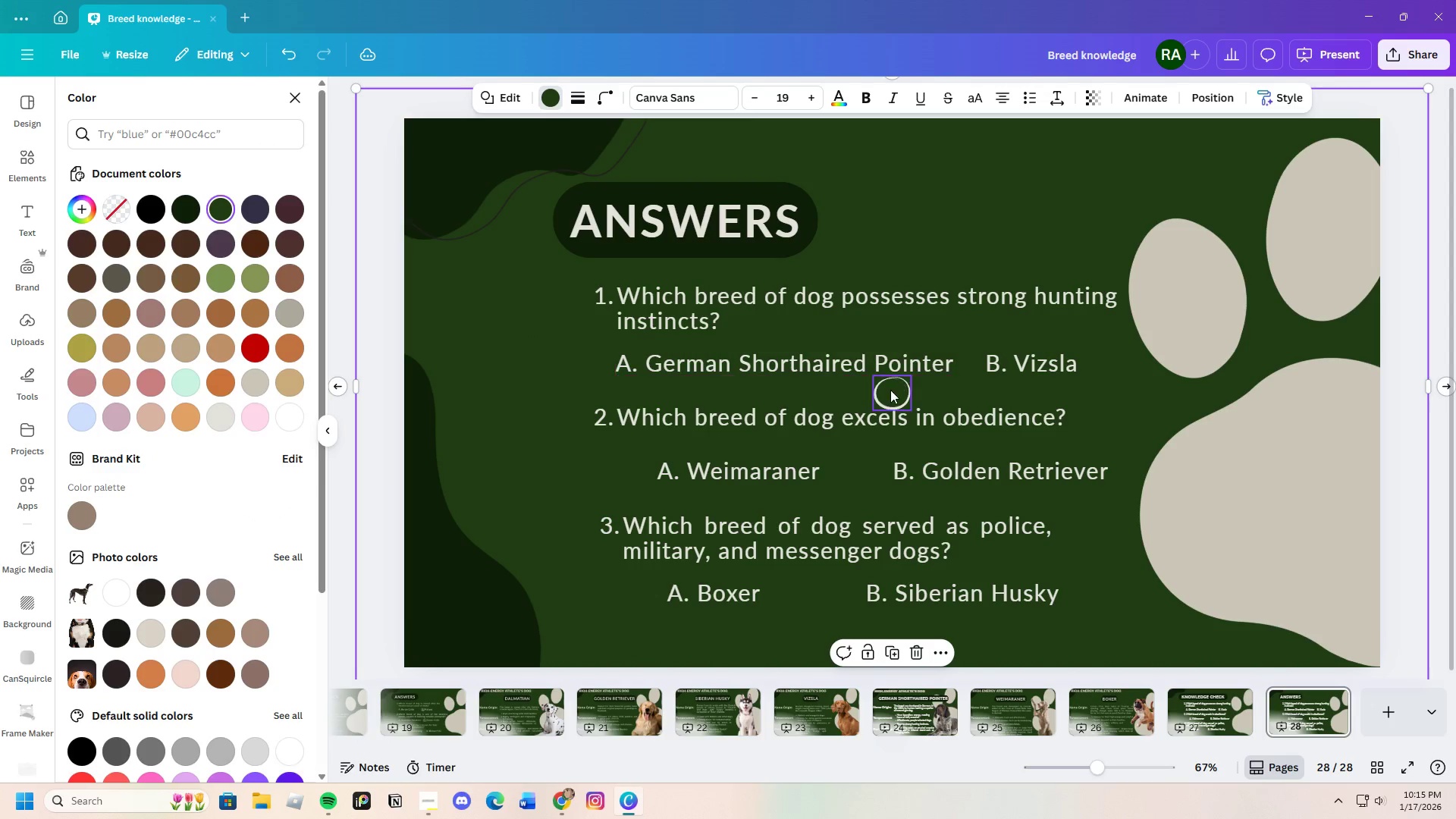 
left_click([893, 394])
 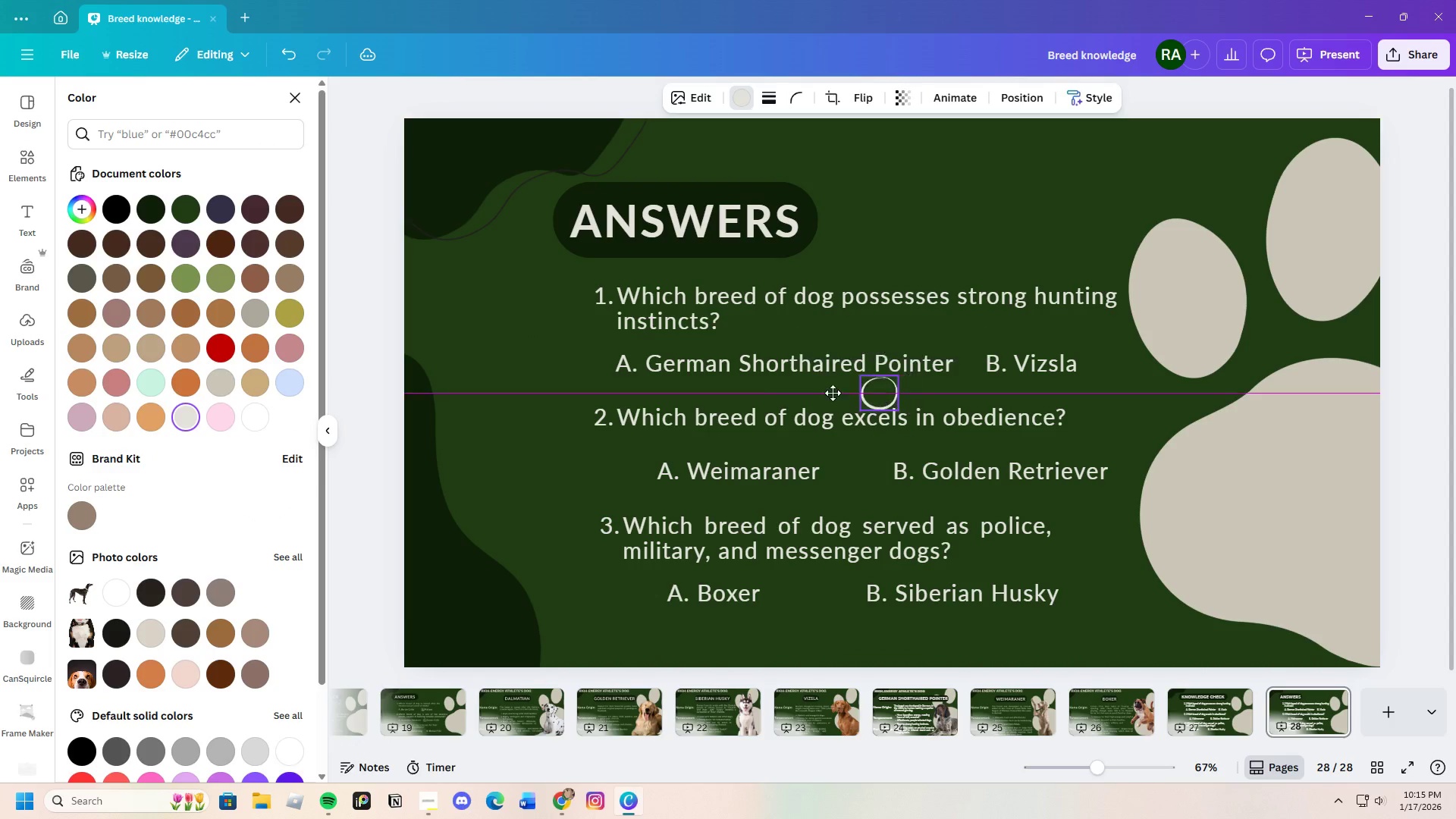 
left_click_drag(start_coordinate=[893, 394], to_coordinate=[625, 369])
 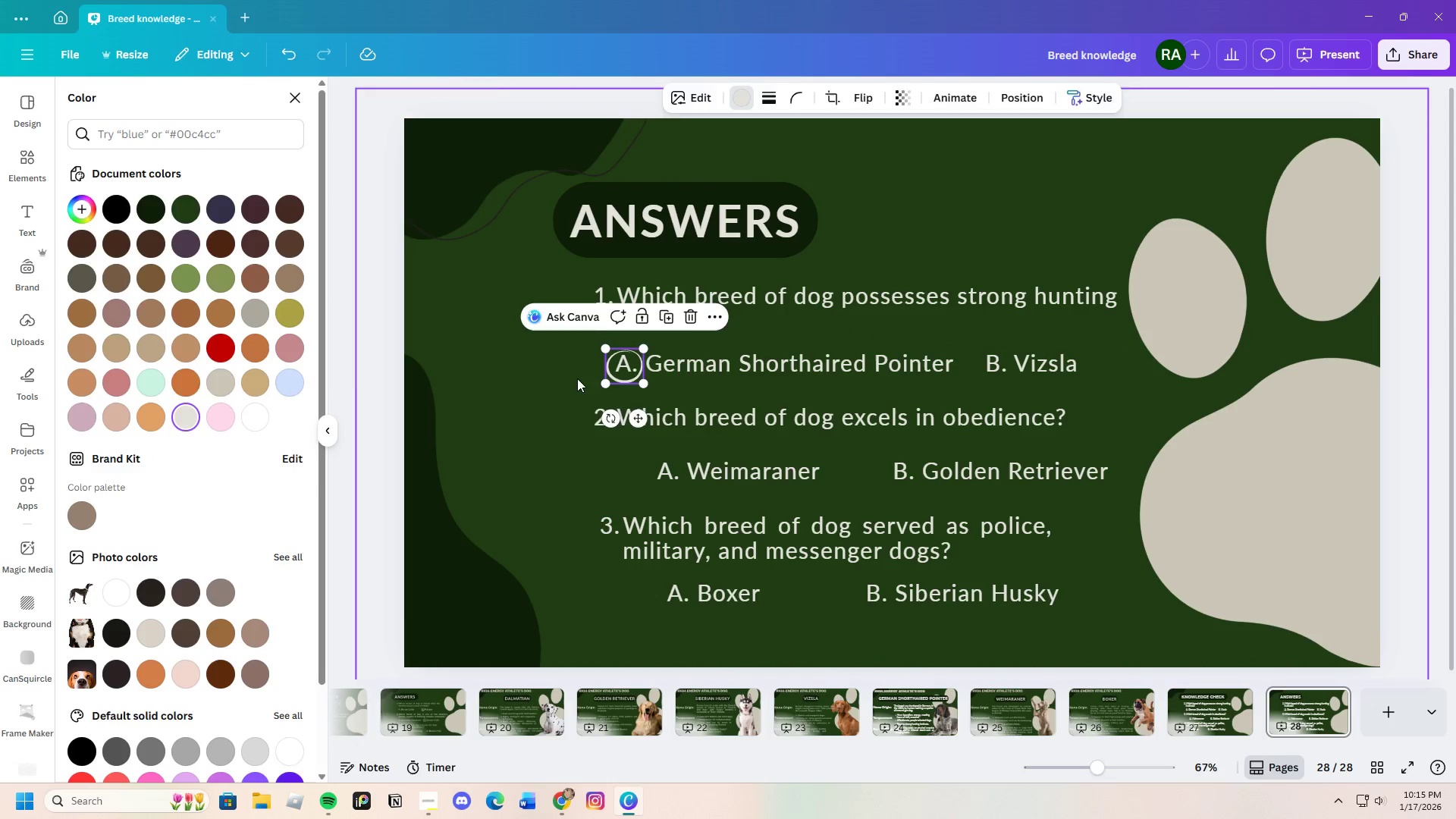 
left_click([575, 378])
 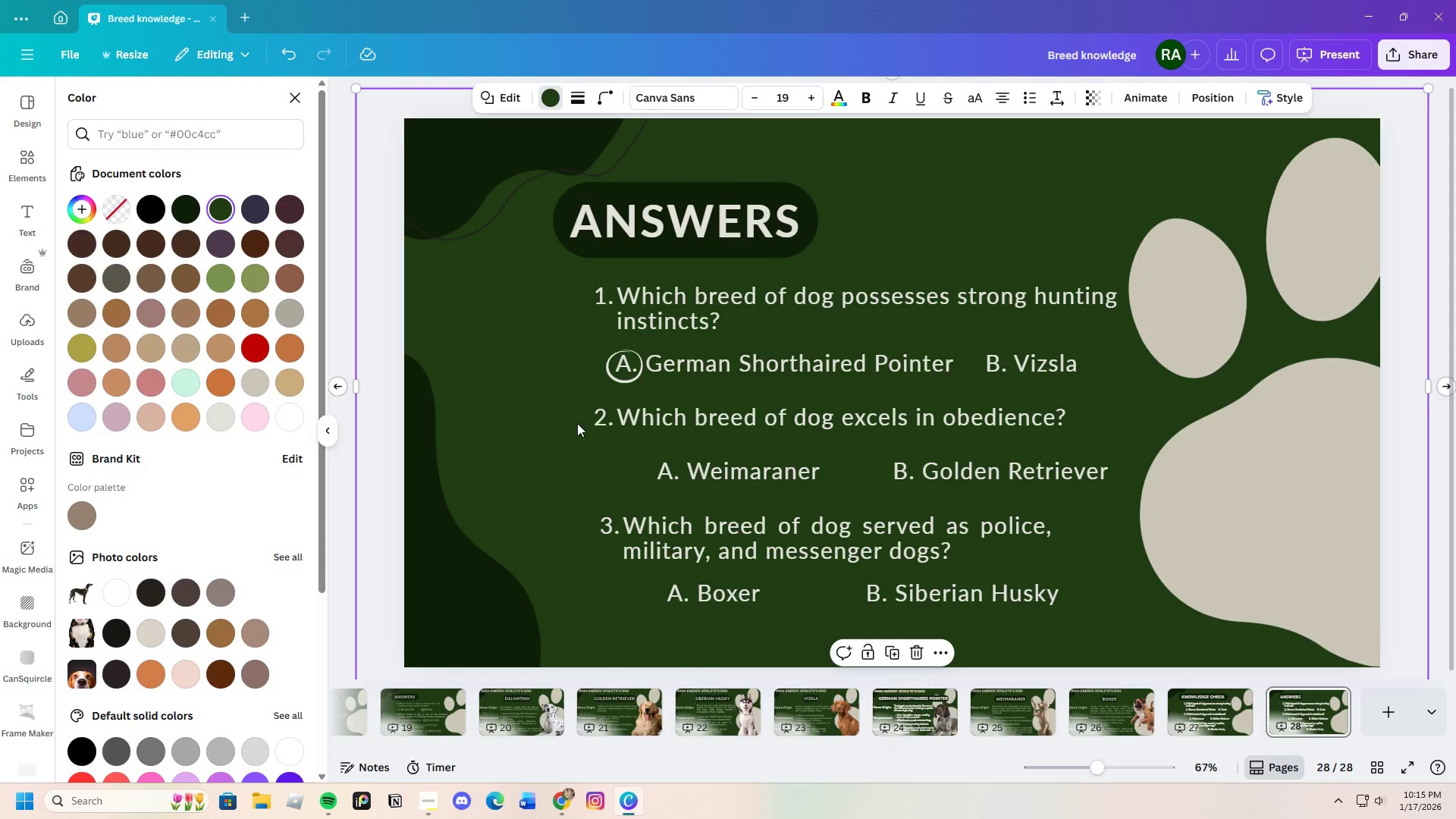 
wait(5.47)
 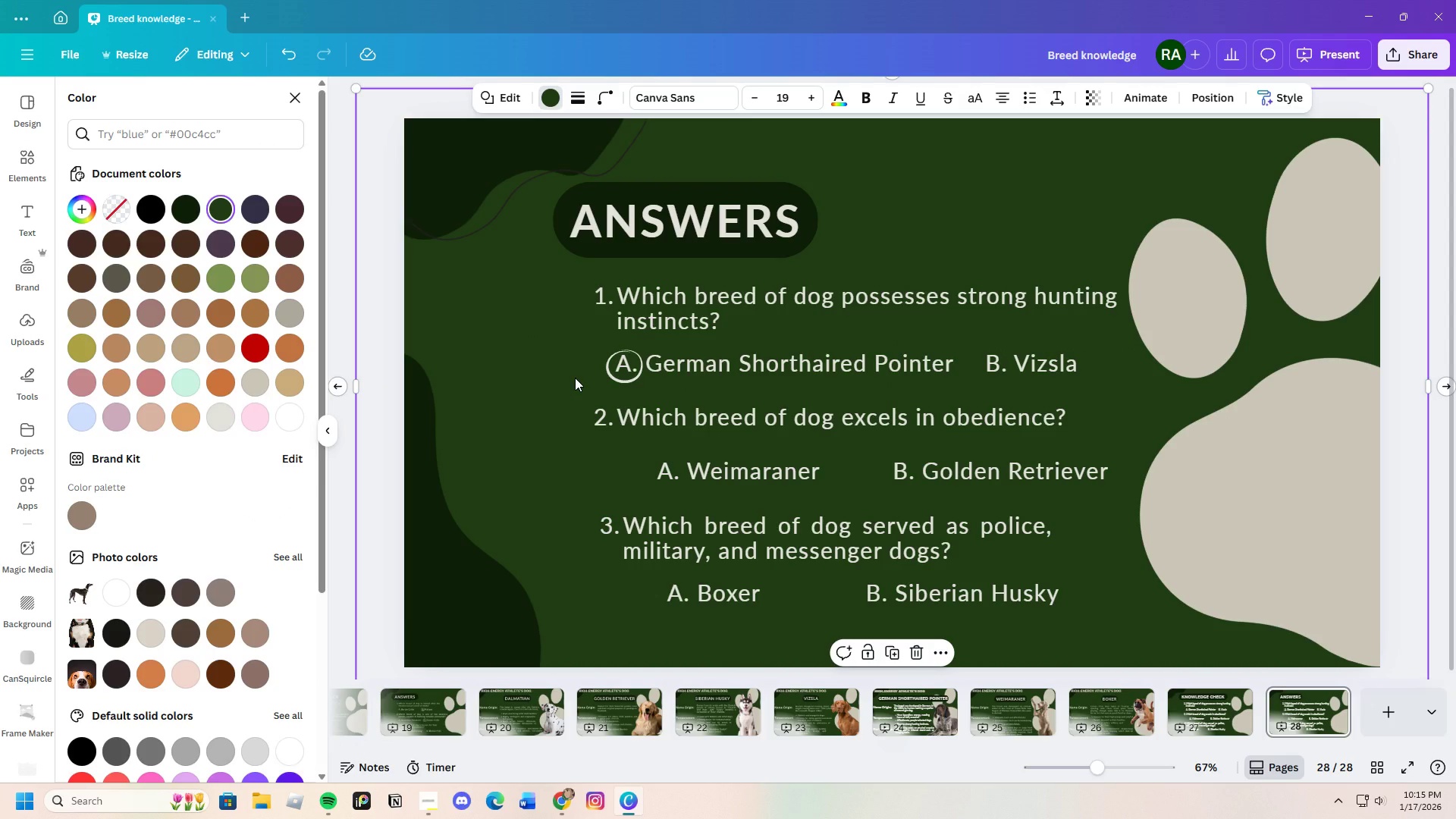 
left_click([608, 372])
 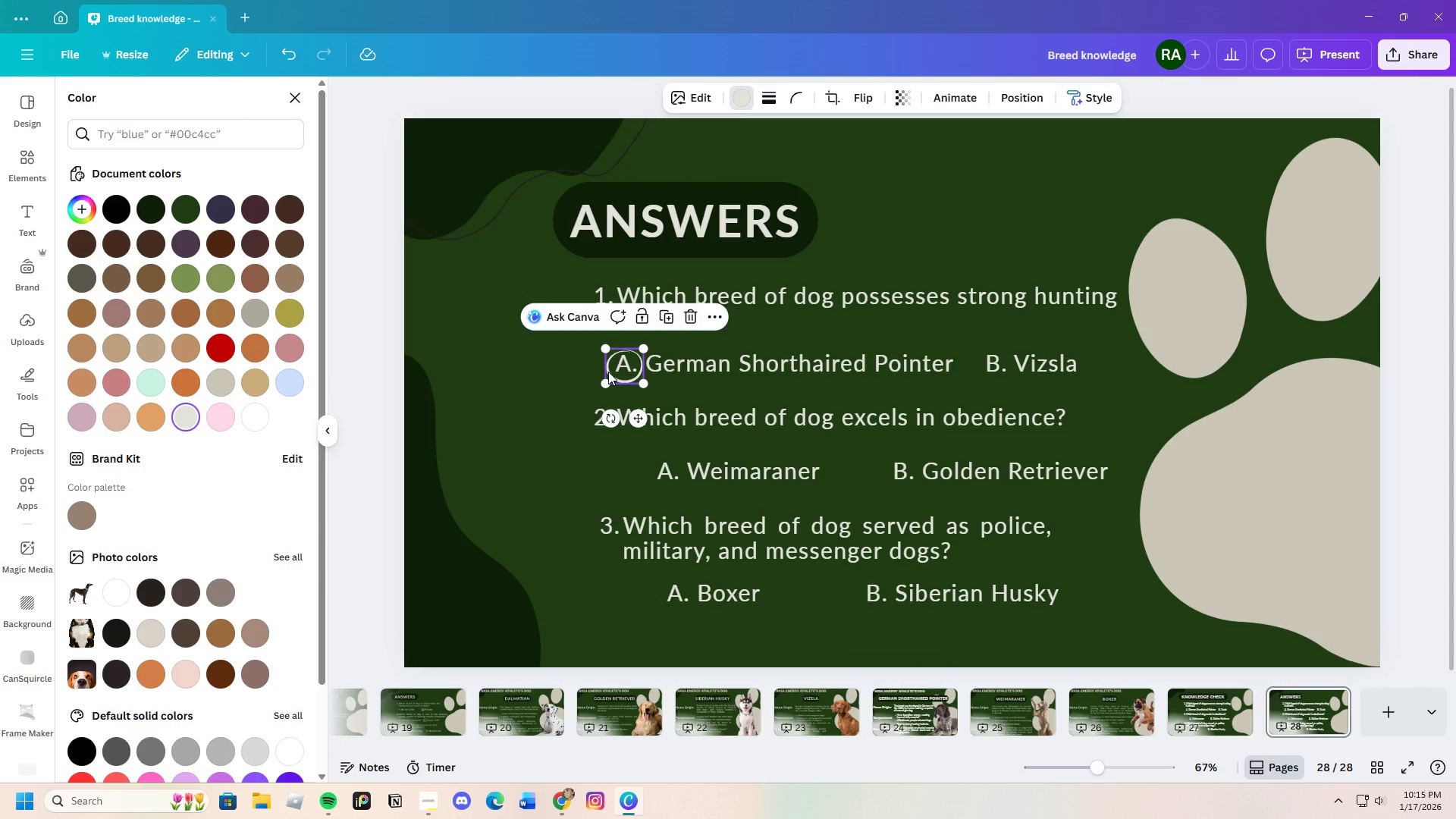 
key(Control+C)
 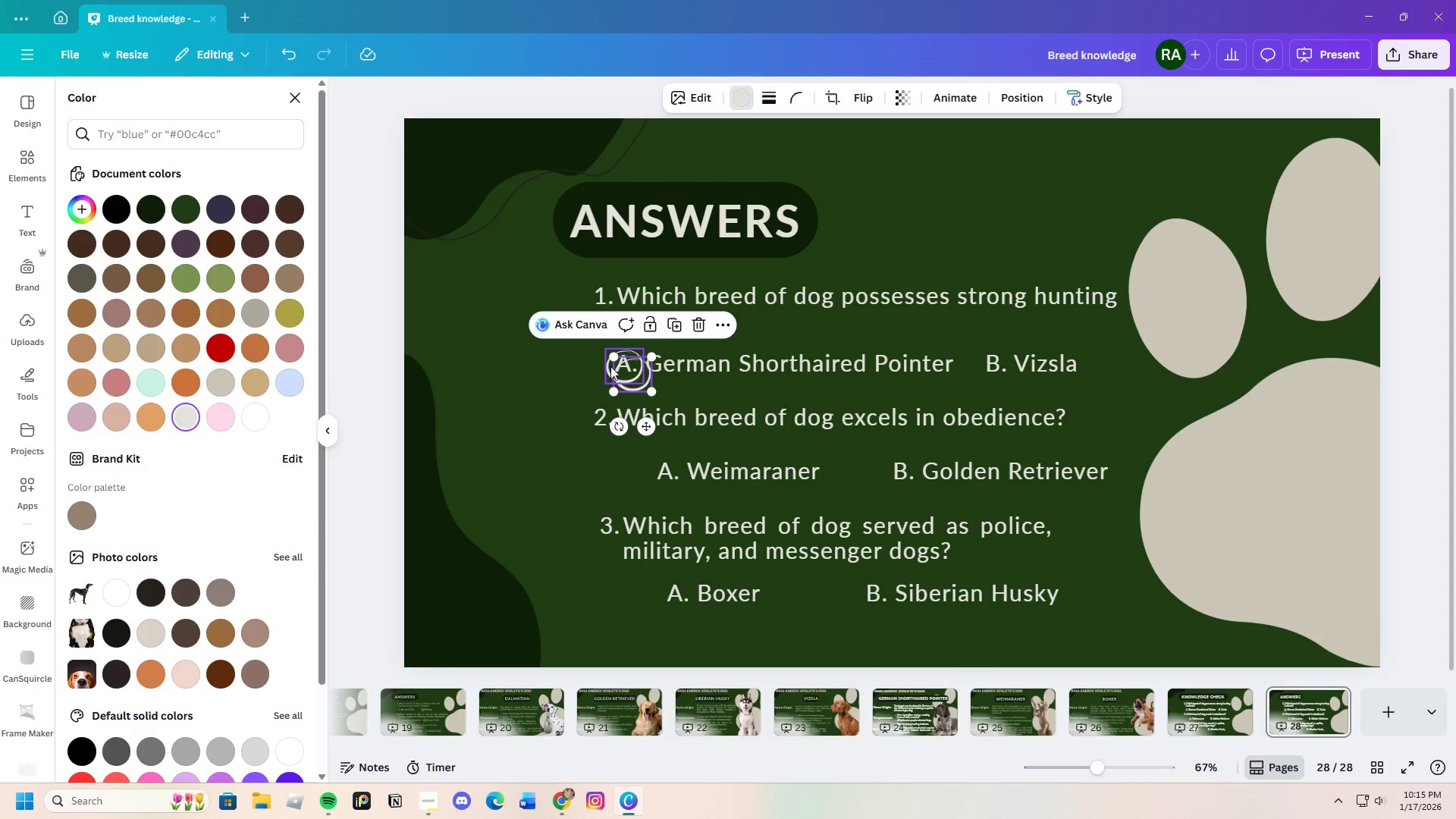 
key(Control+V)
 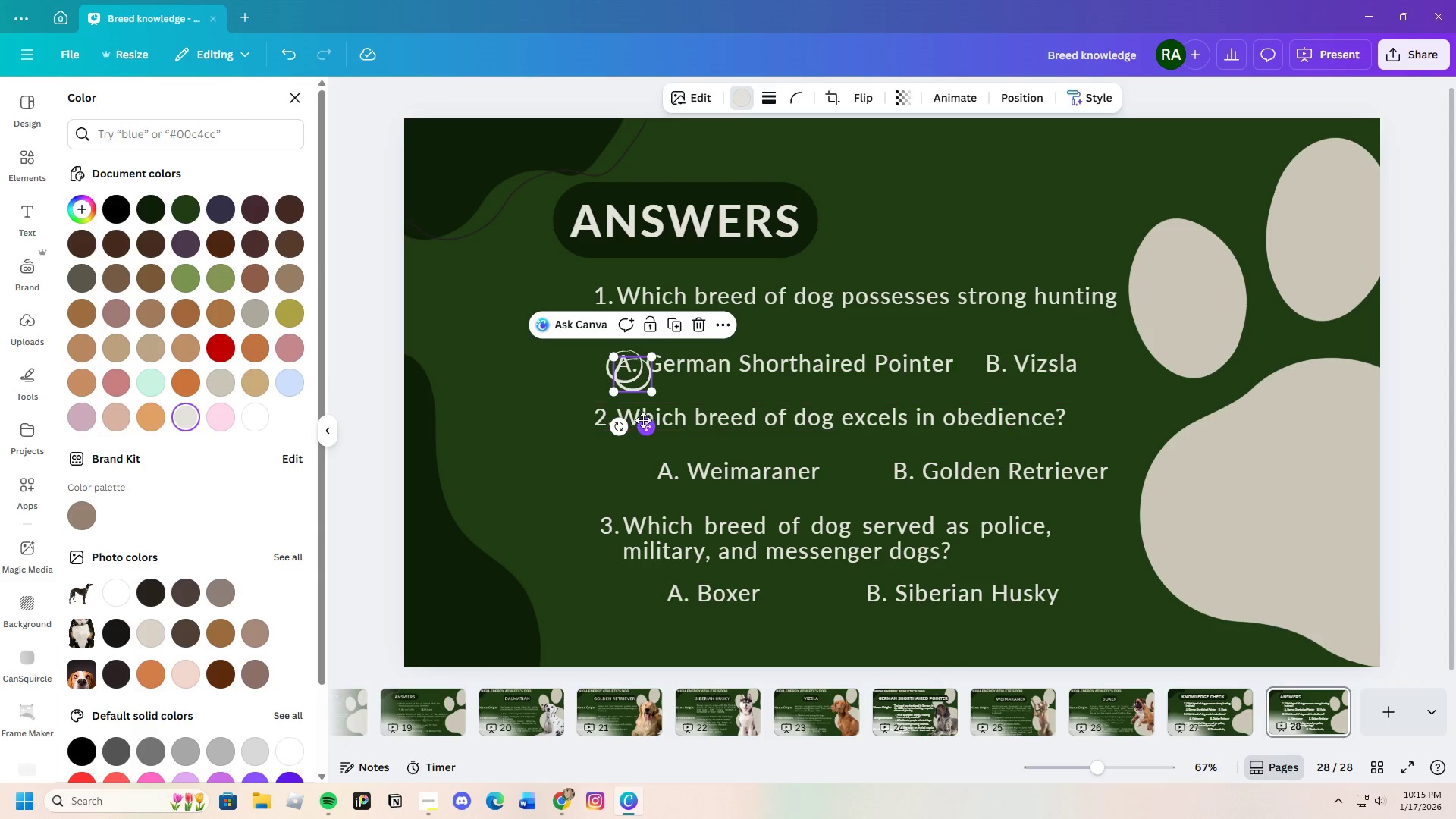 
left_click_drag(start_coordinate=[644, 422], to_coordinate=[648, 427])
 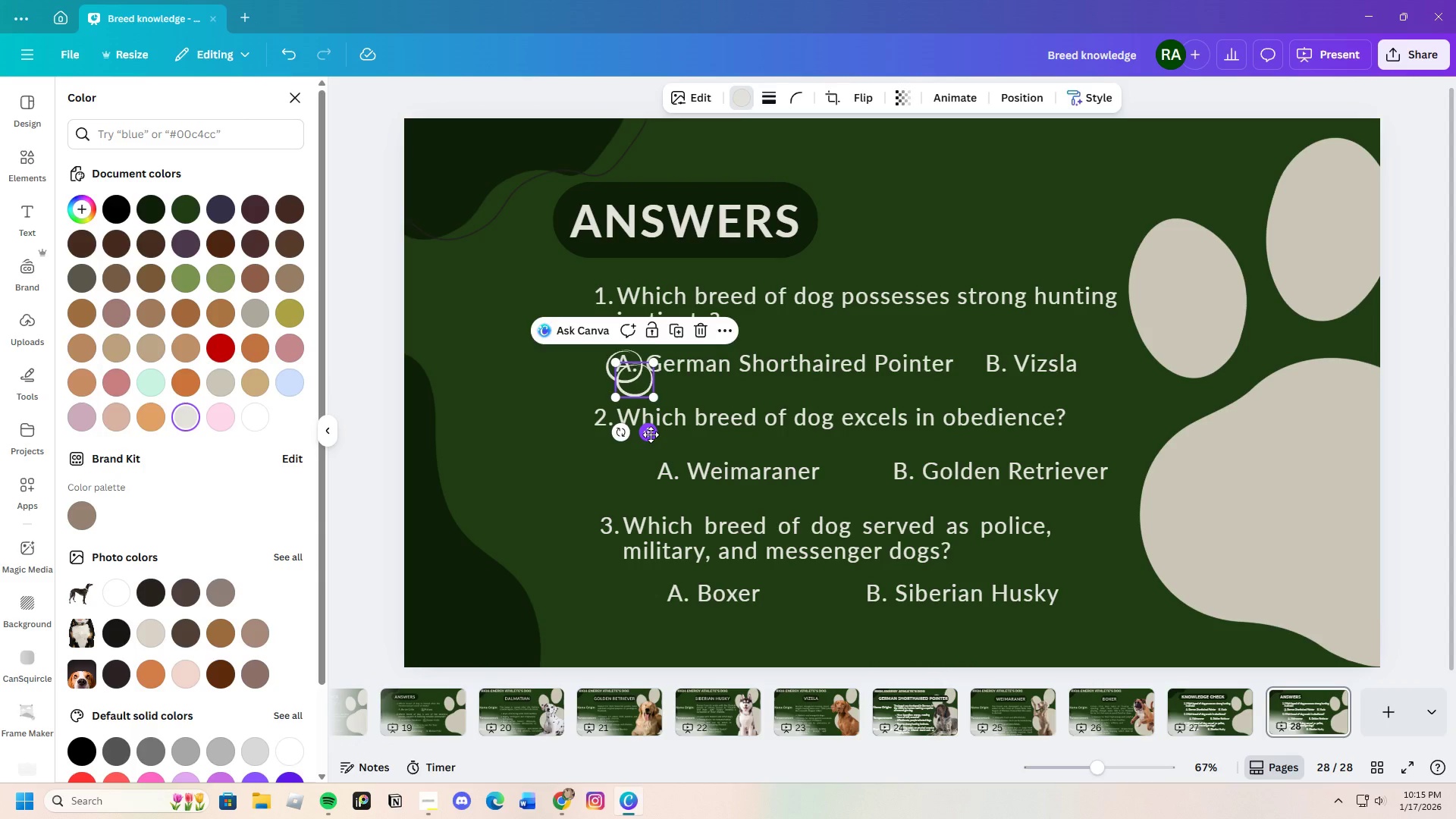 
left_click_drag(start_coordinate=[651, 435], to_coordinate=[917, 526])
 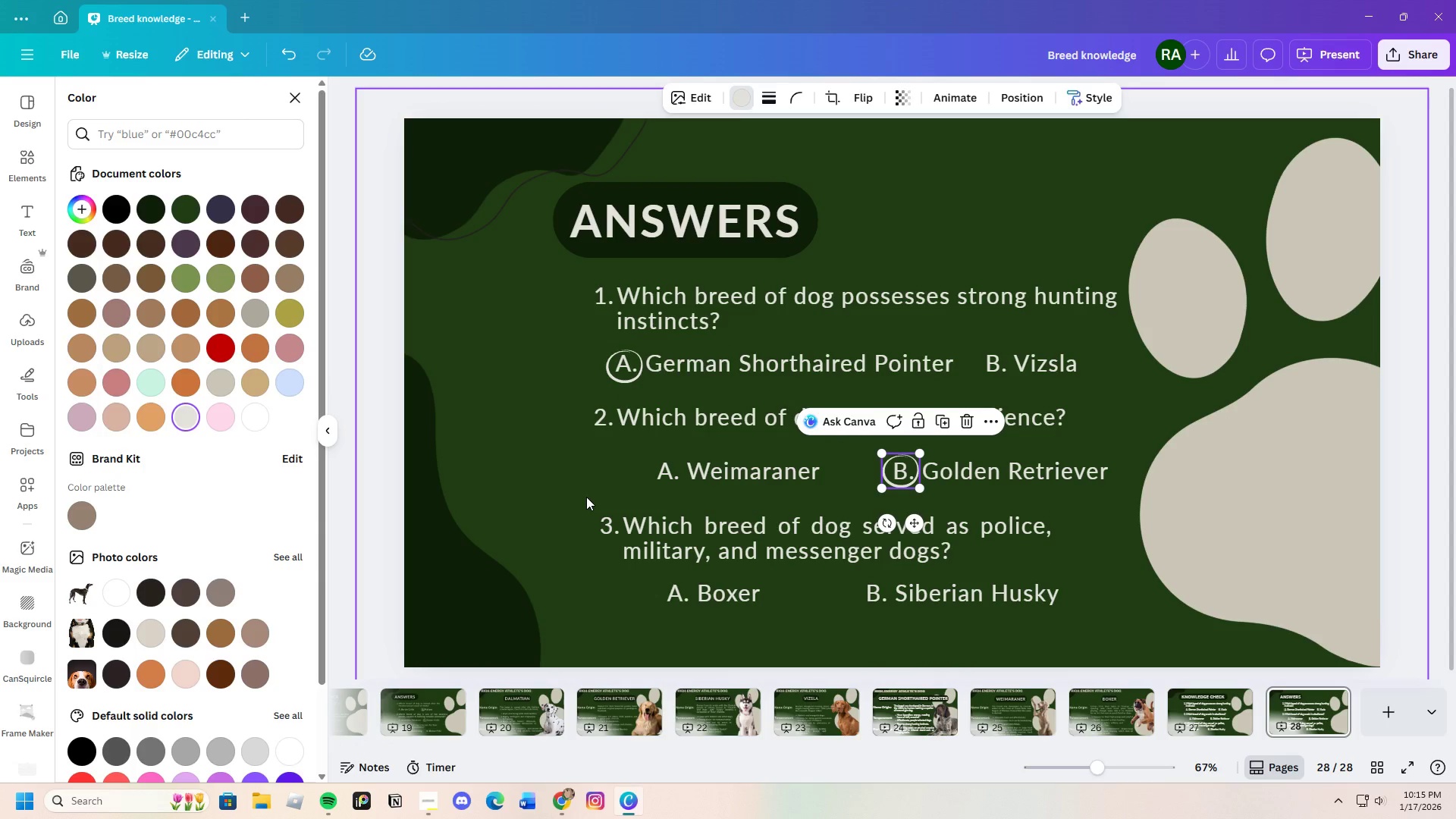 
left_click([586, 497])
 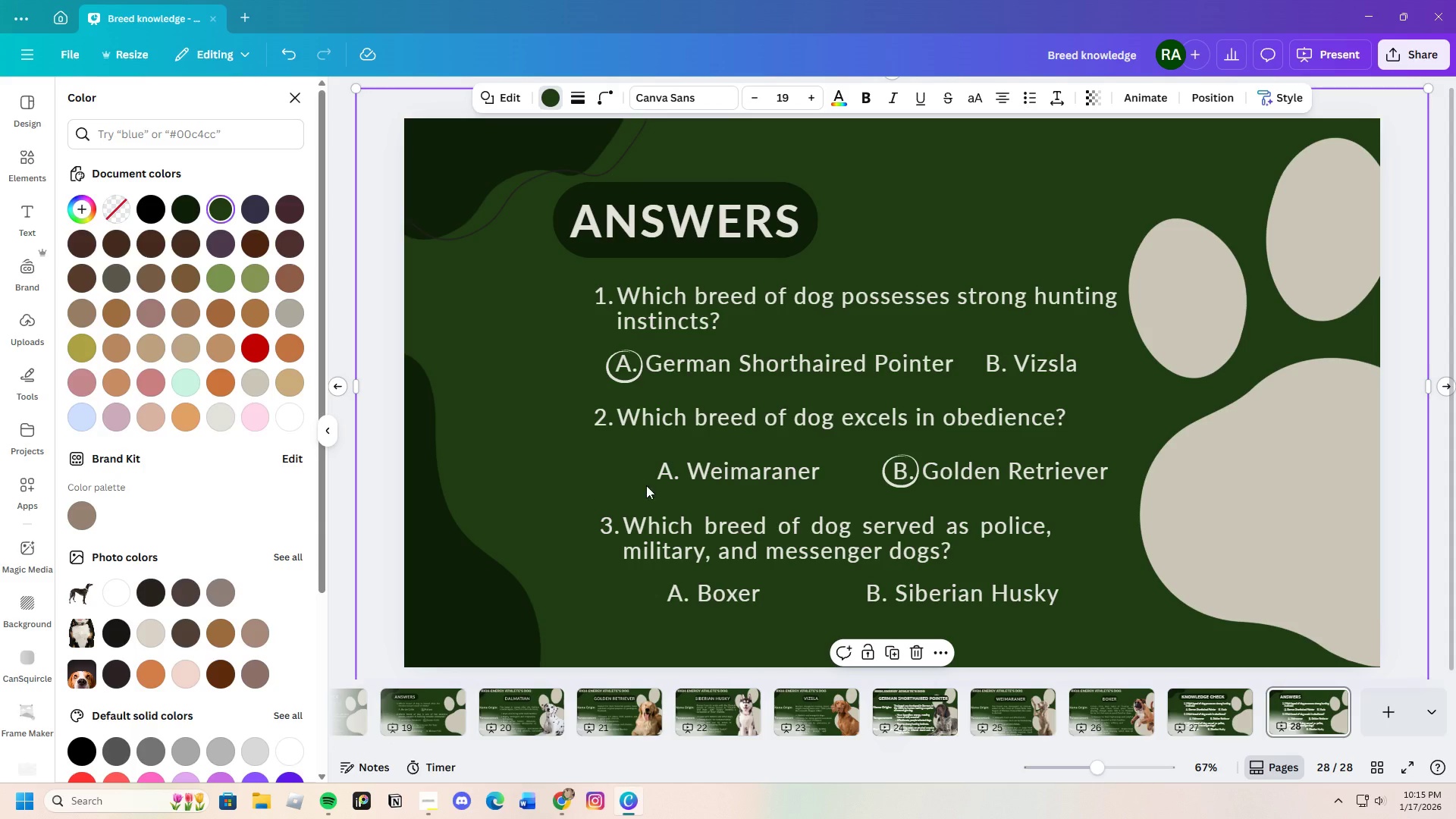 
left_click([884, 475])
 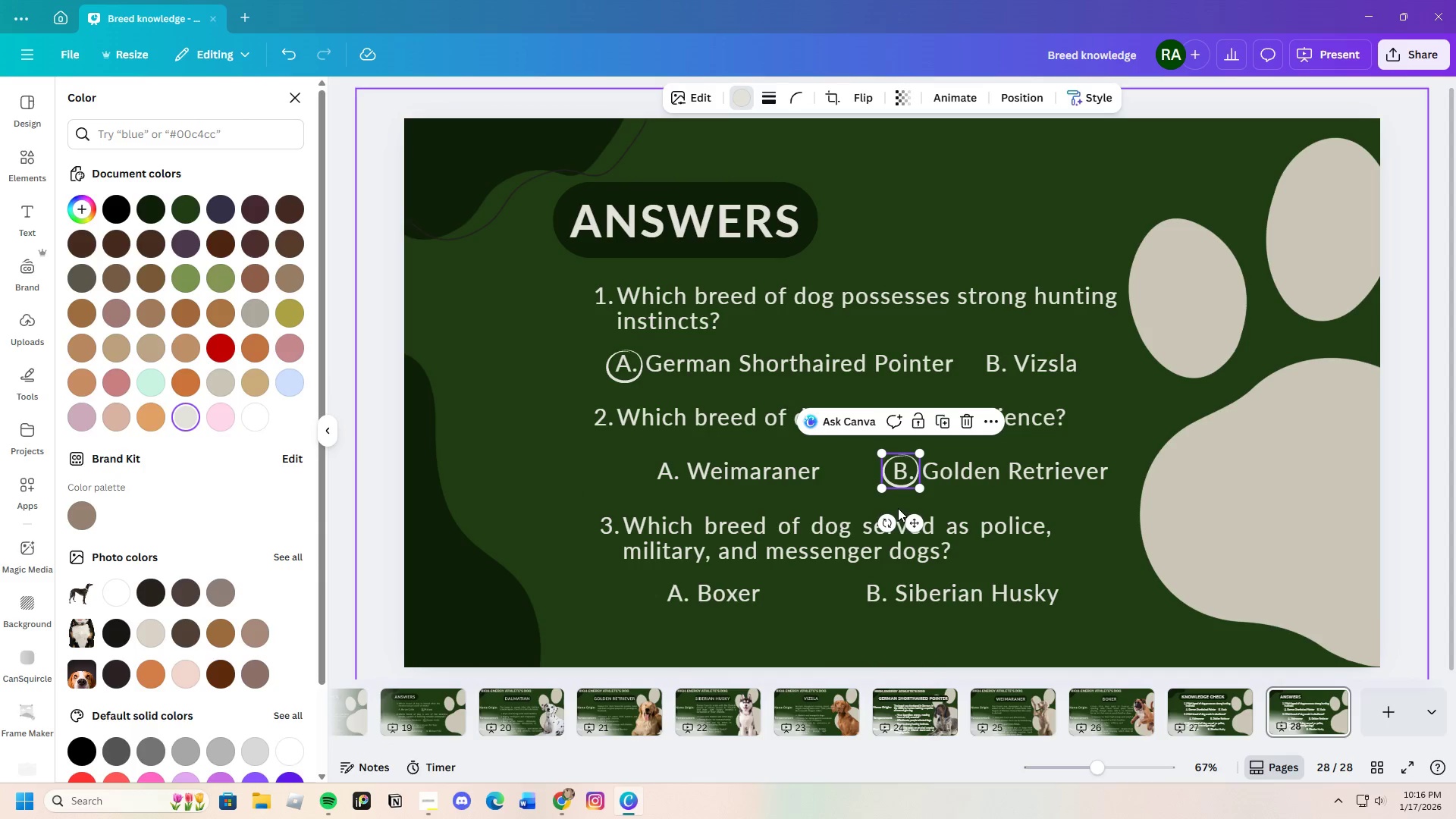 
key(Control+C)
 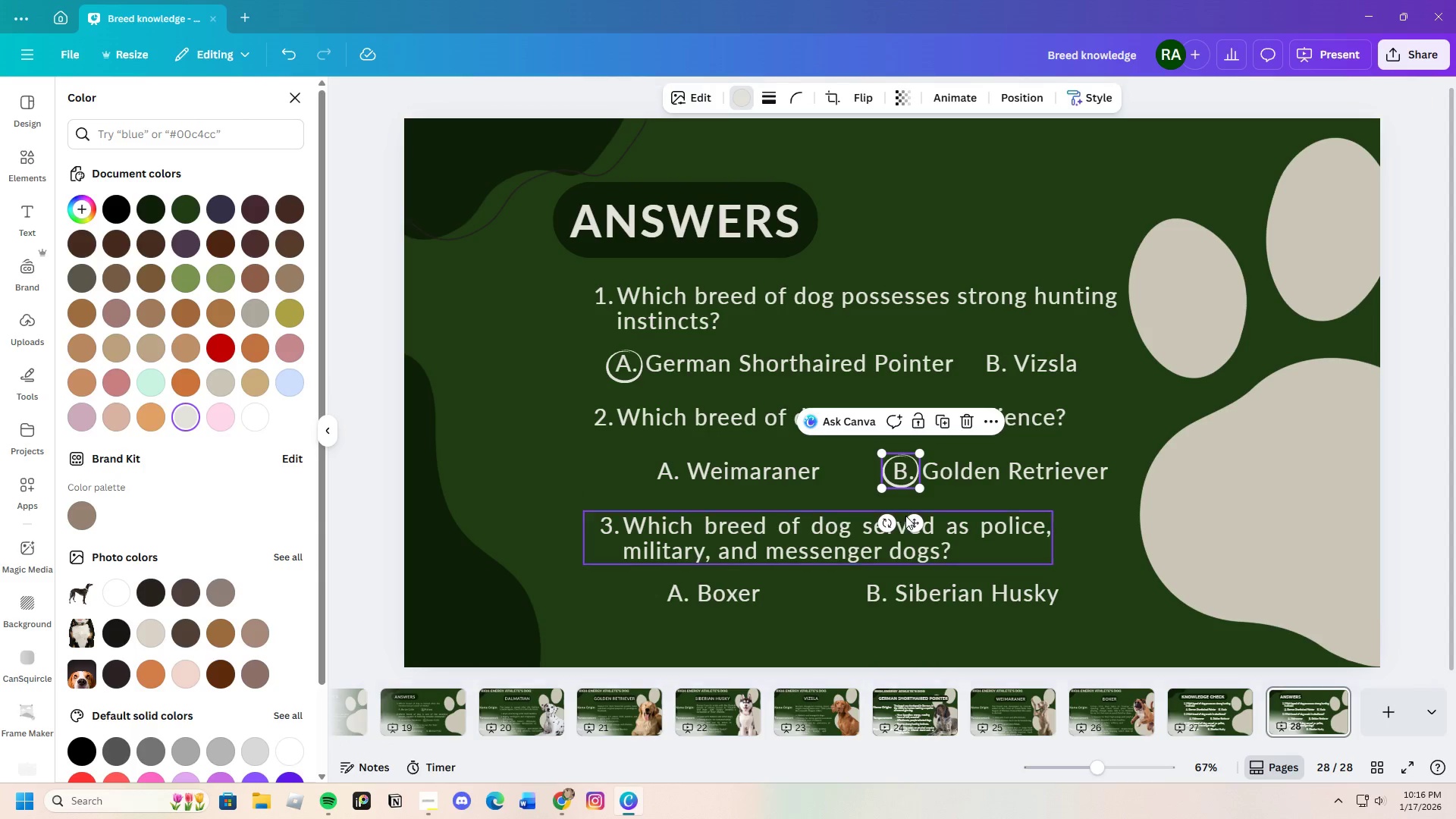 
key(Control+V)
 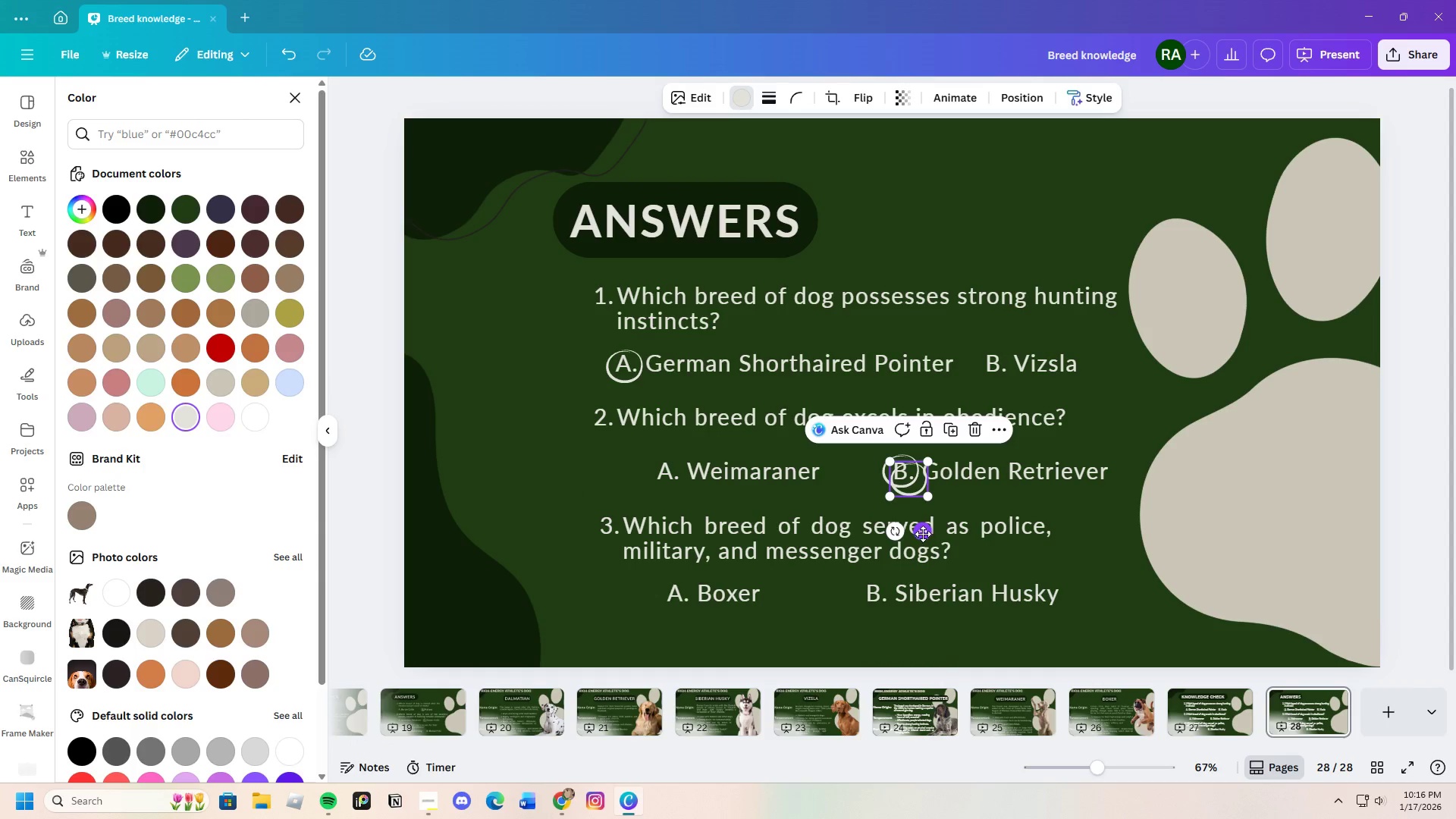 
left_click_drag(start_coordinate=[923, 534], to_coordinate=[689, 651])
 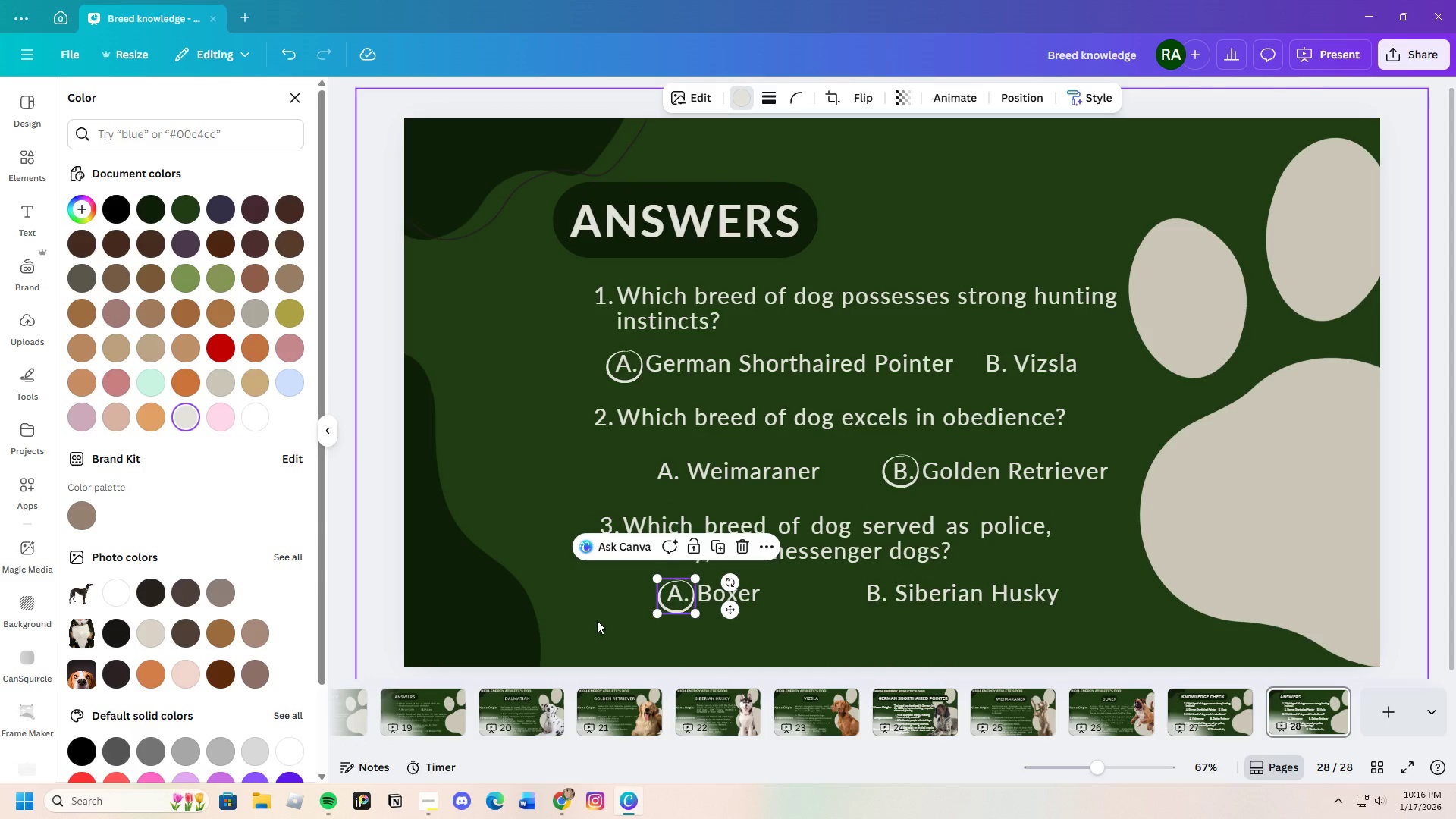 
left_click([597, 620])
 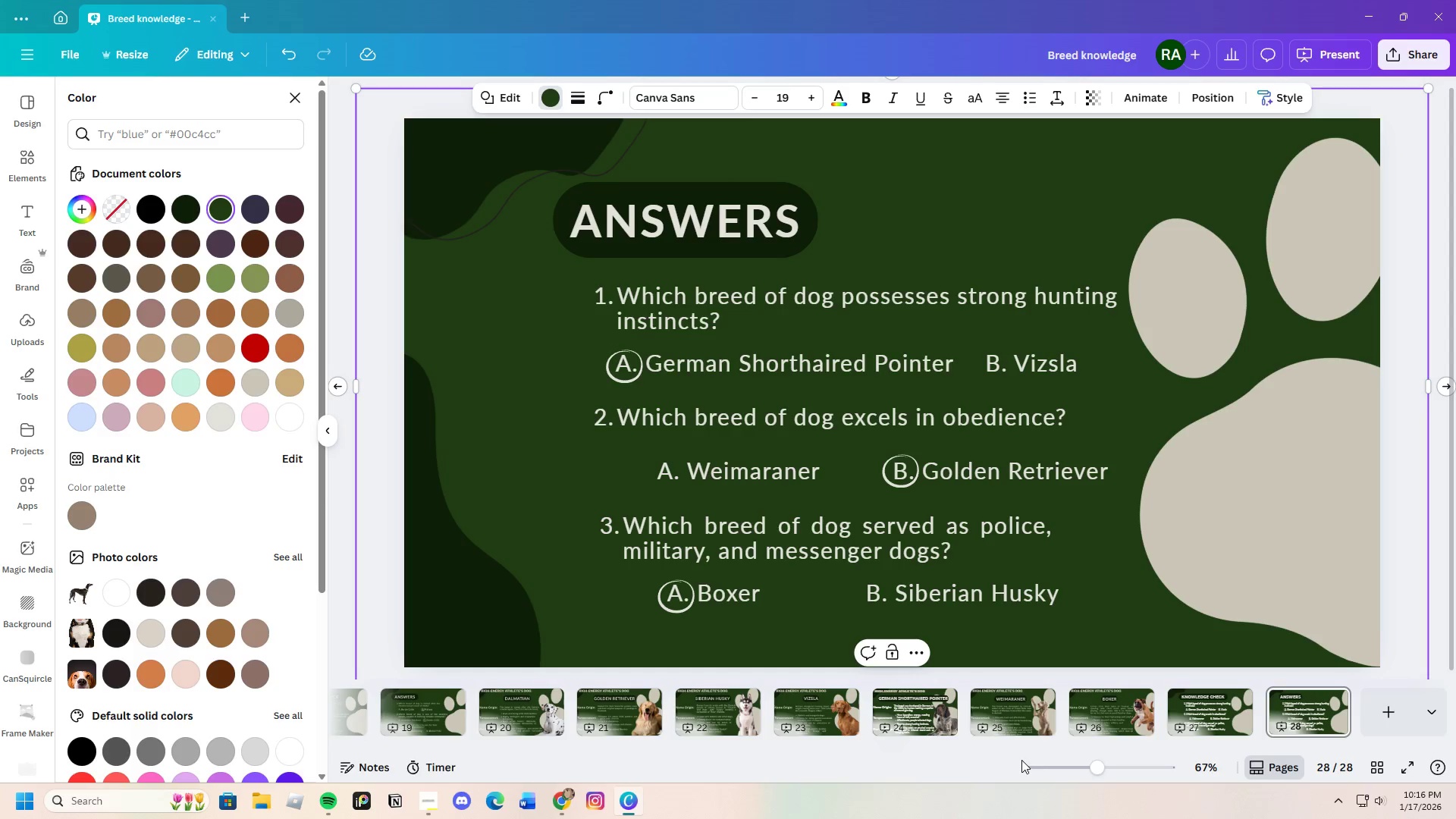 
wait(37.77)
 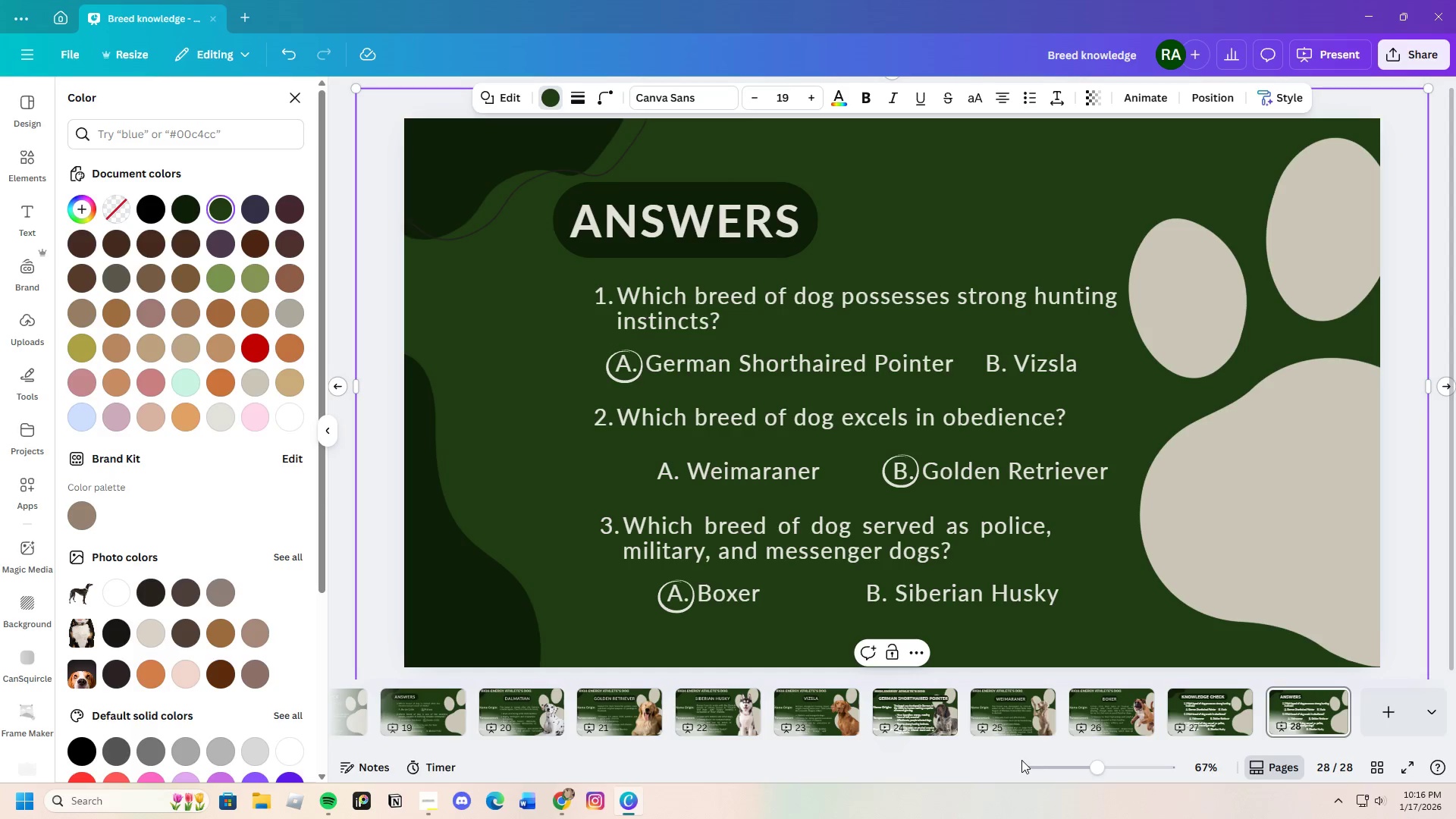 
left_click_drag(start_coordinate=[1043, 748], to_coordinate=[381, 752])
 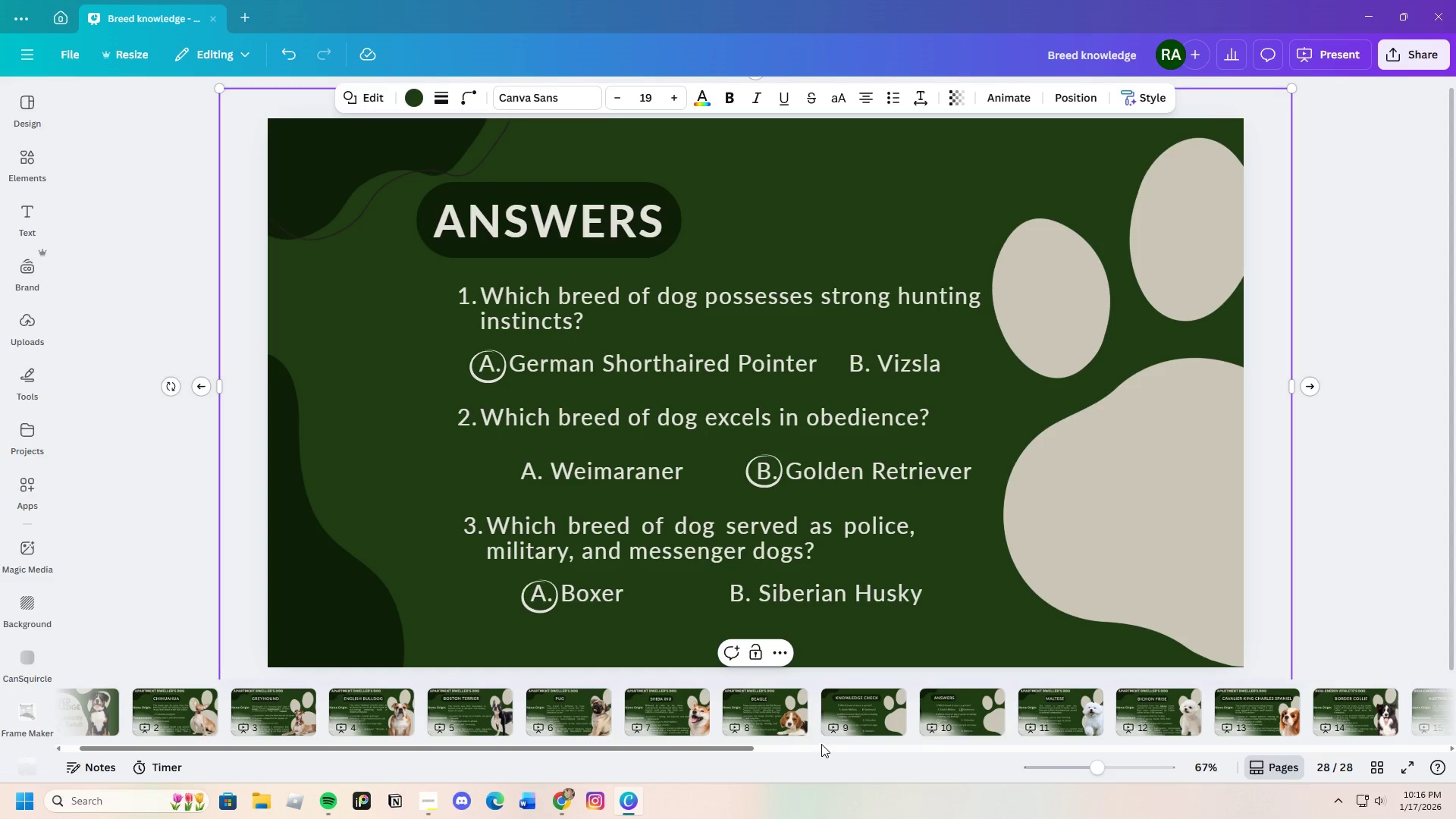 
left_click_drag(start_coordinate=[740, 750], to_coordinate=[449, 753])
 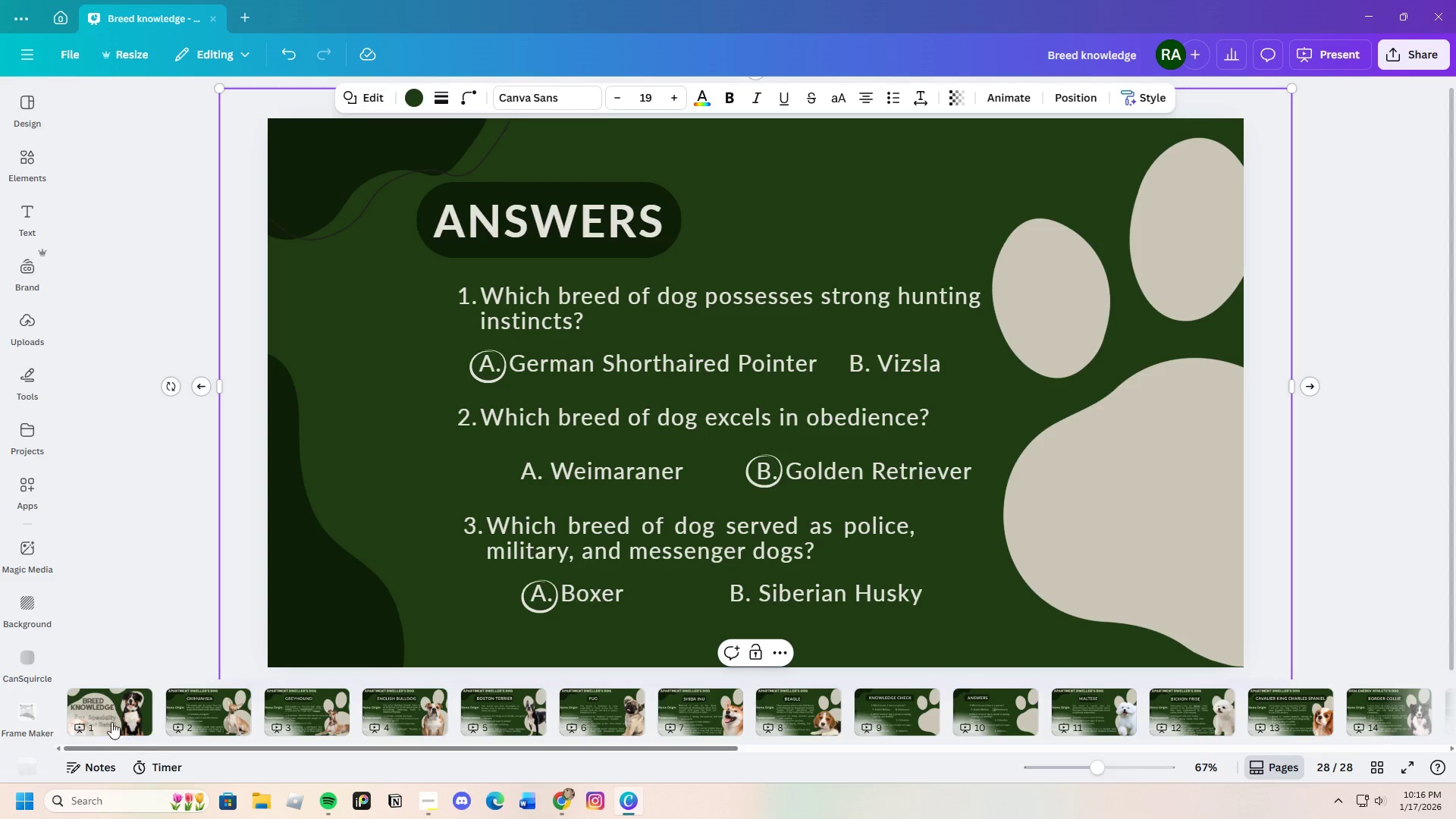 
left_click([111, 717])
 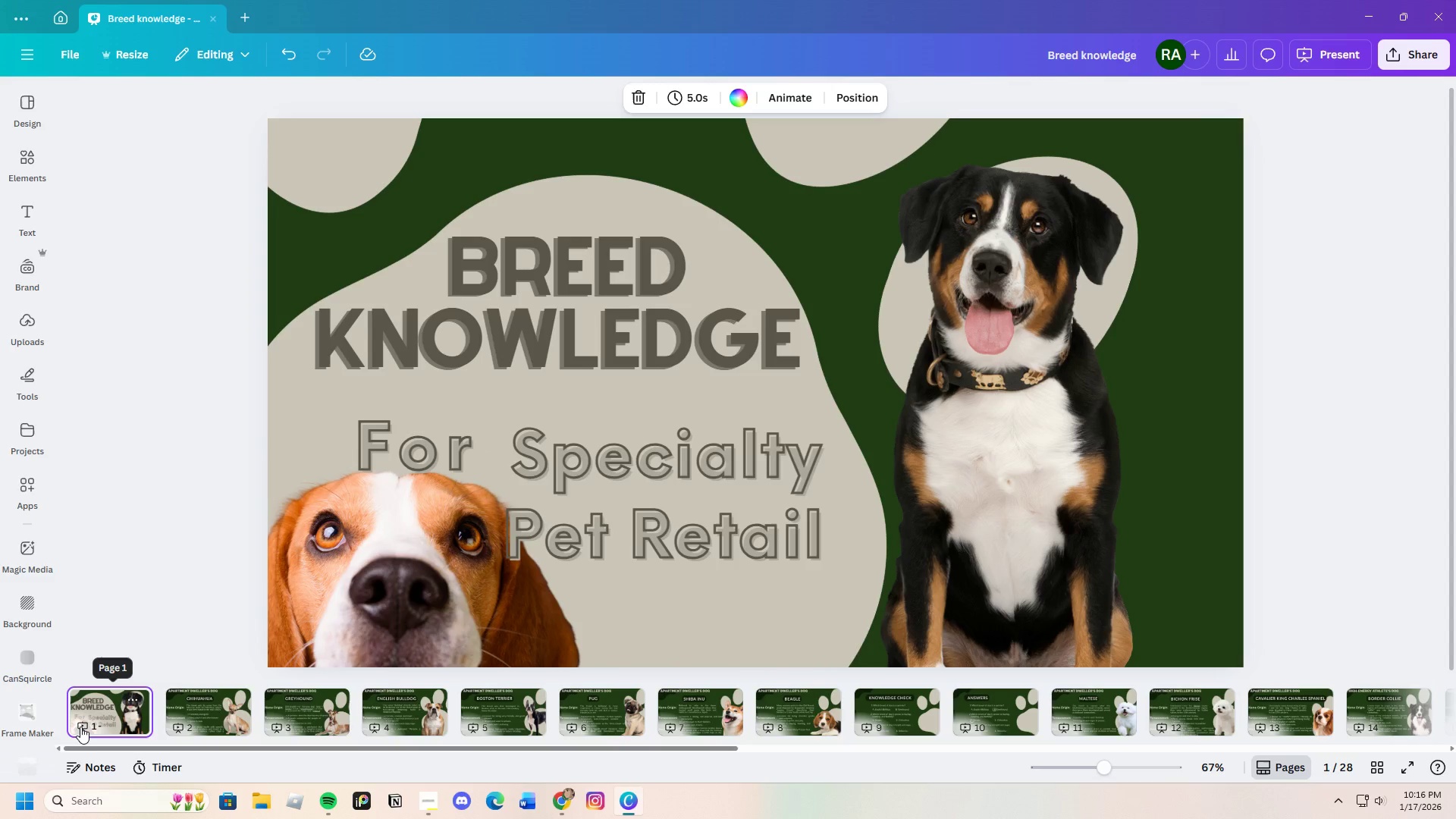 
wait(7.0)
 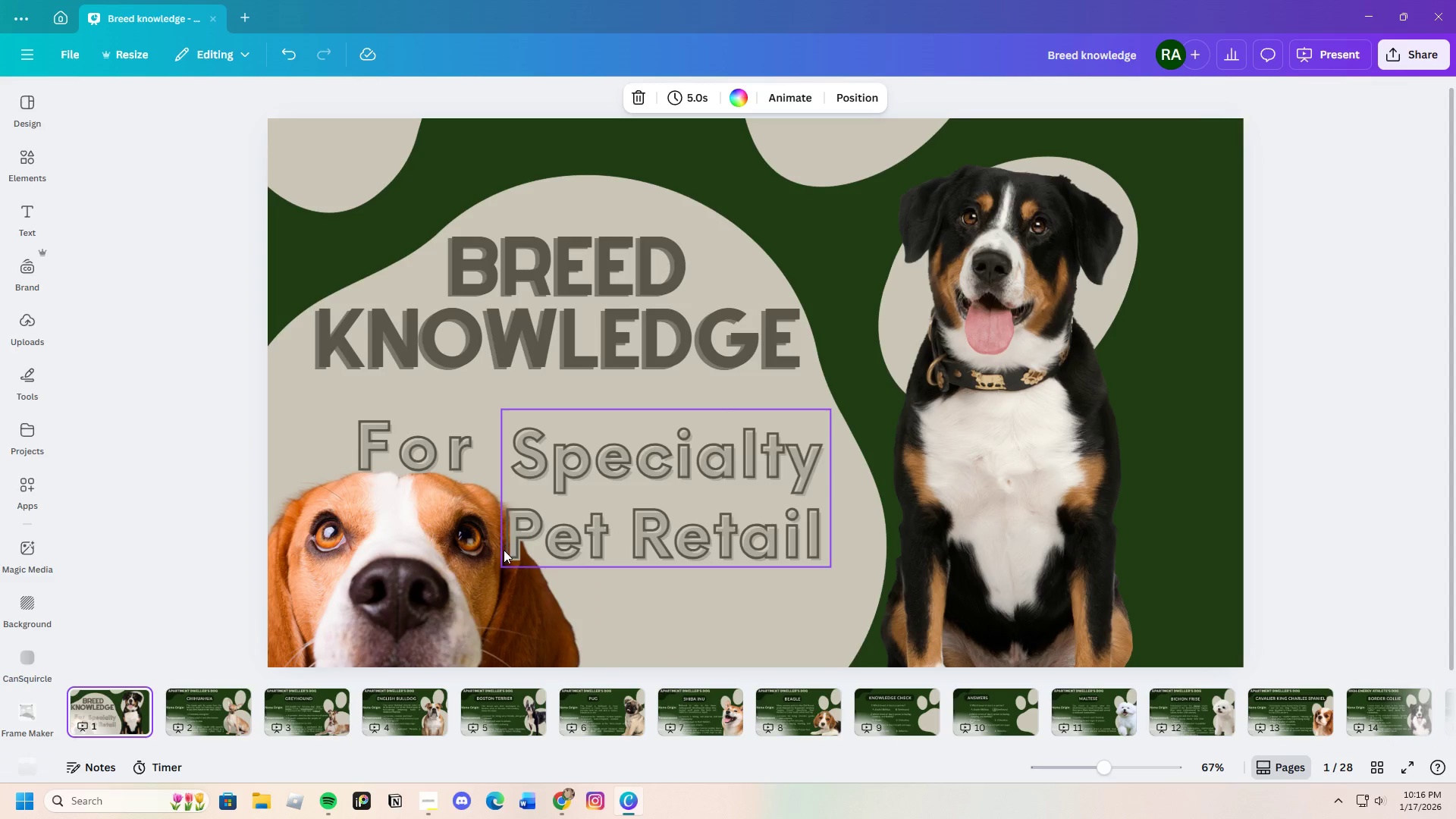 
left_click([126, 723])
 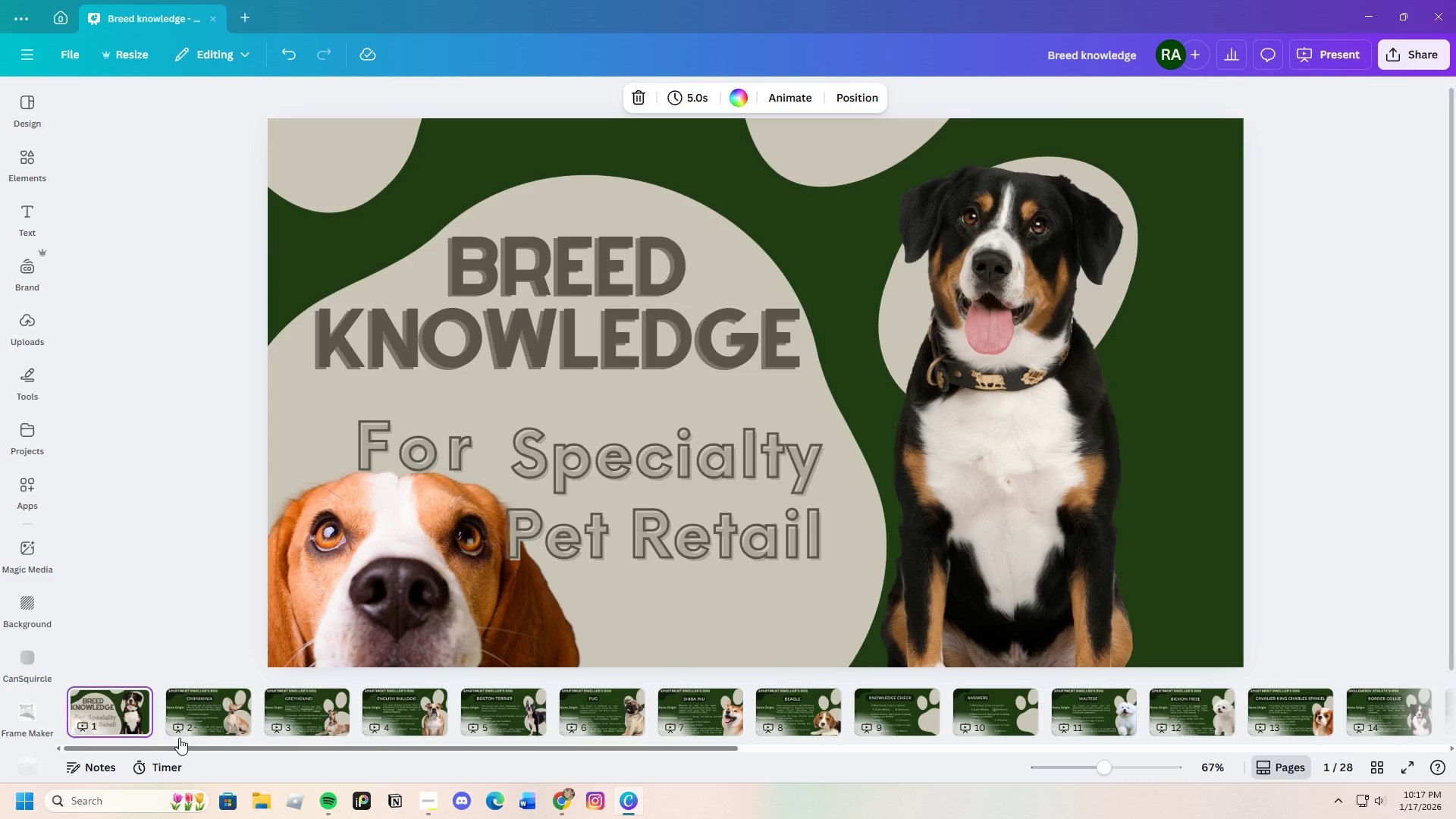 
wait(14.83)
 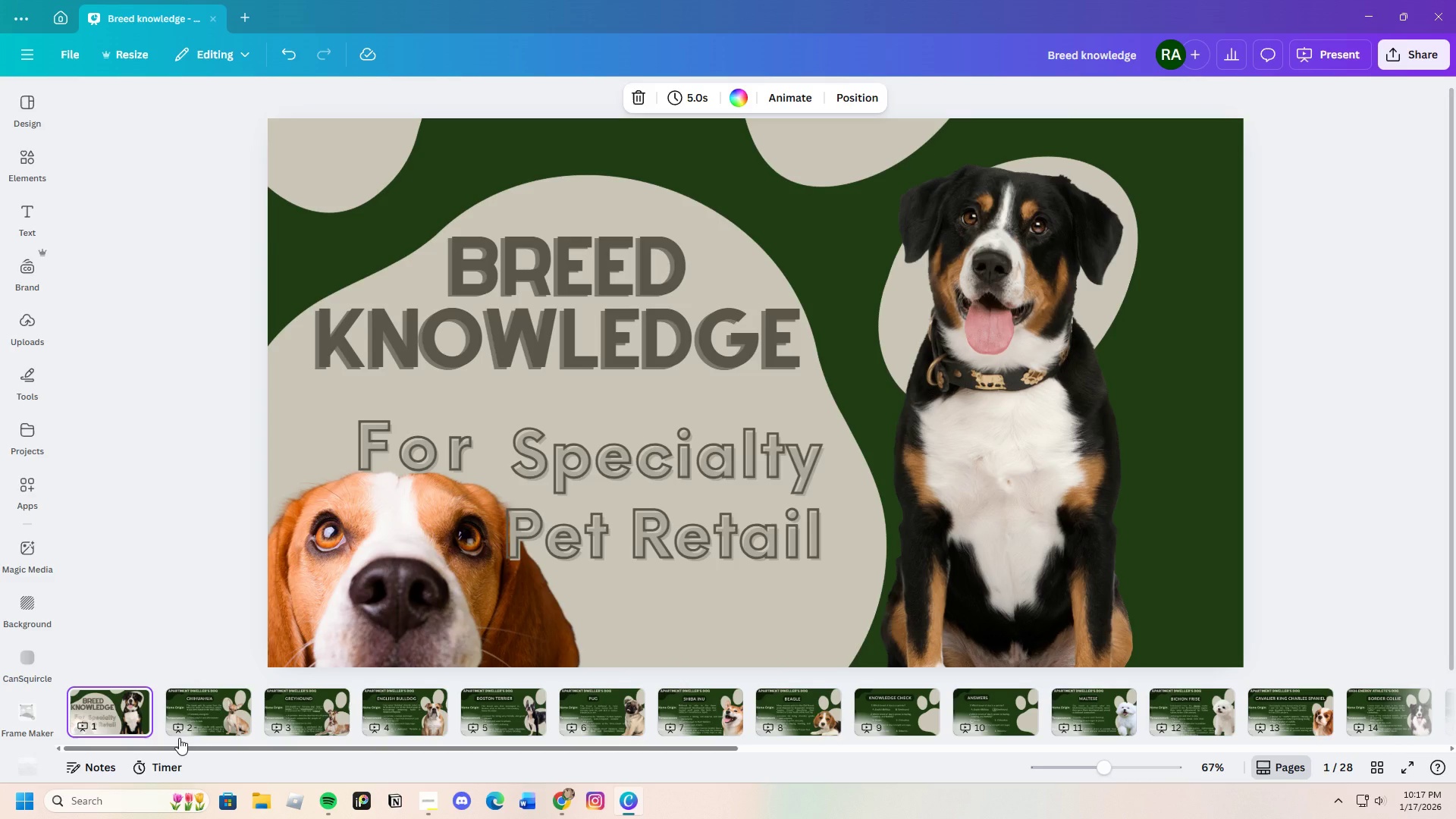 
left_click([209, 709])
 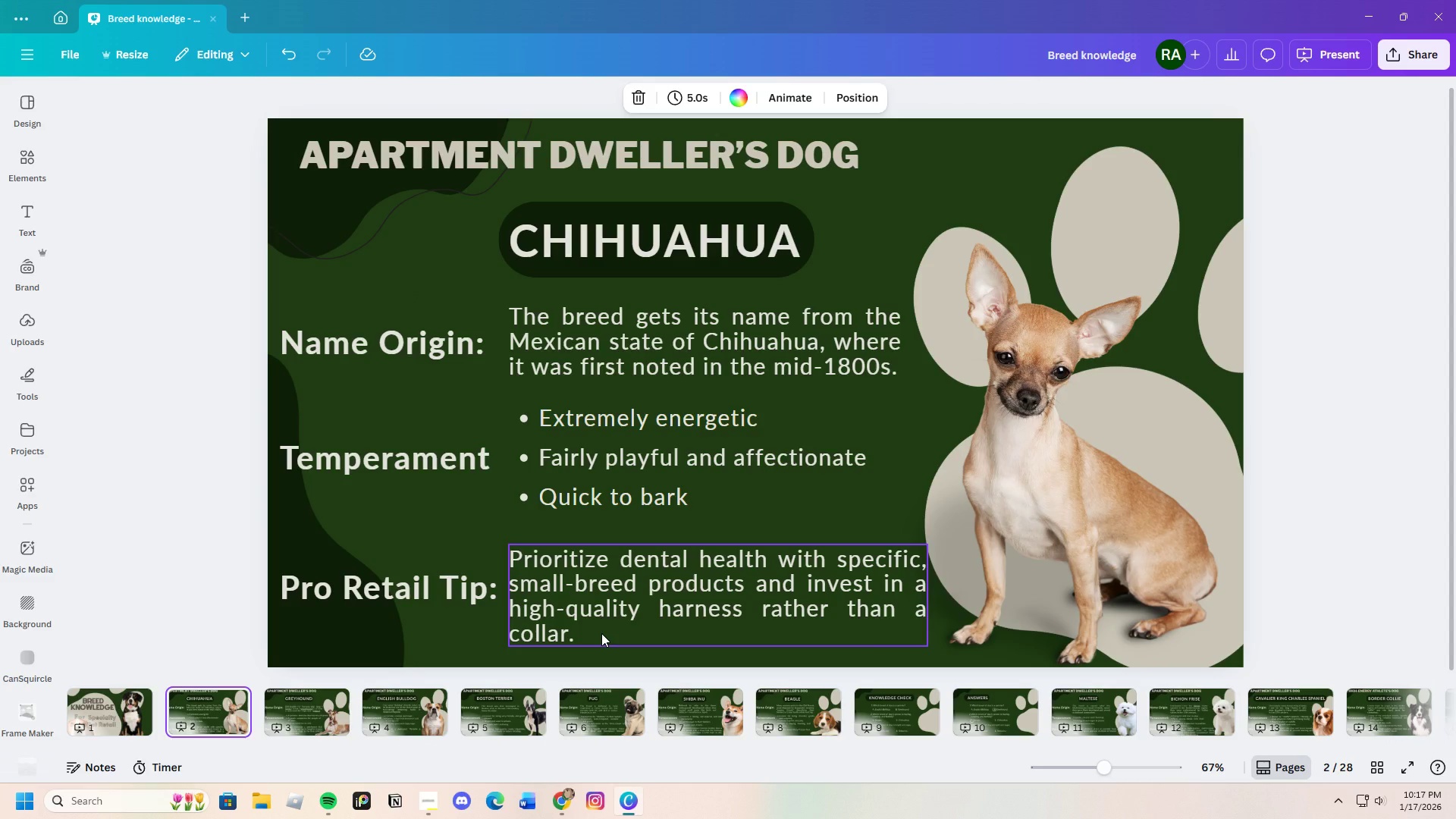 
wait(16.67)
 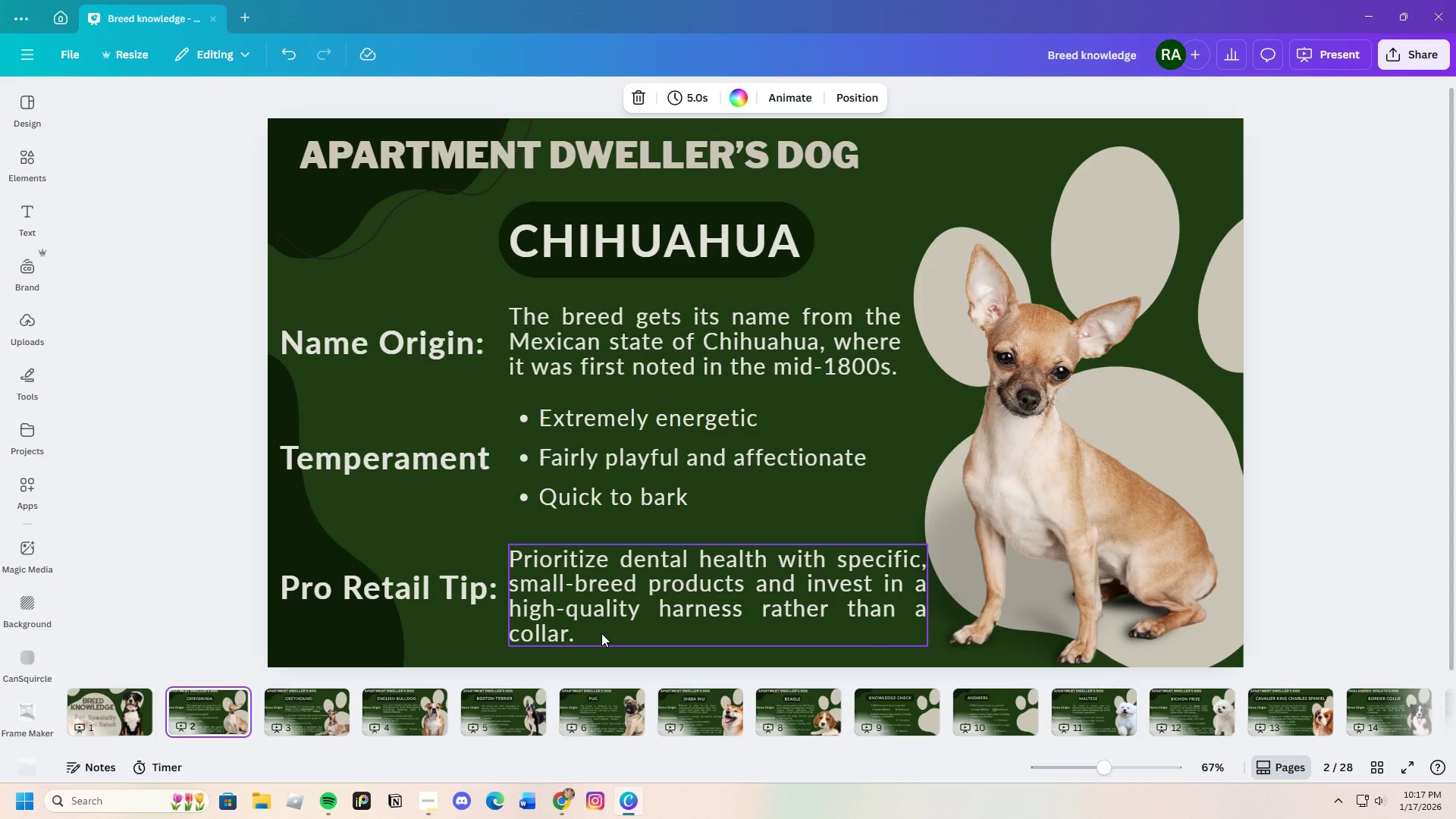 
mouse_move([279, 715])
 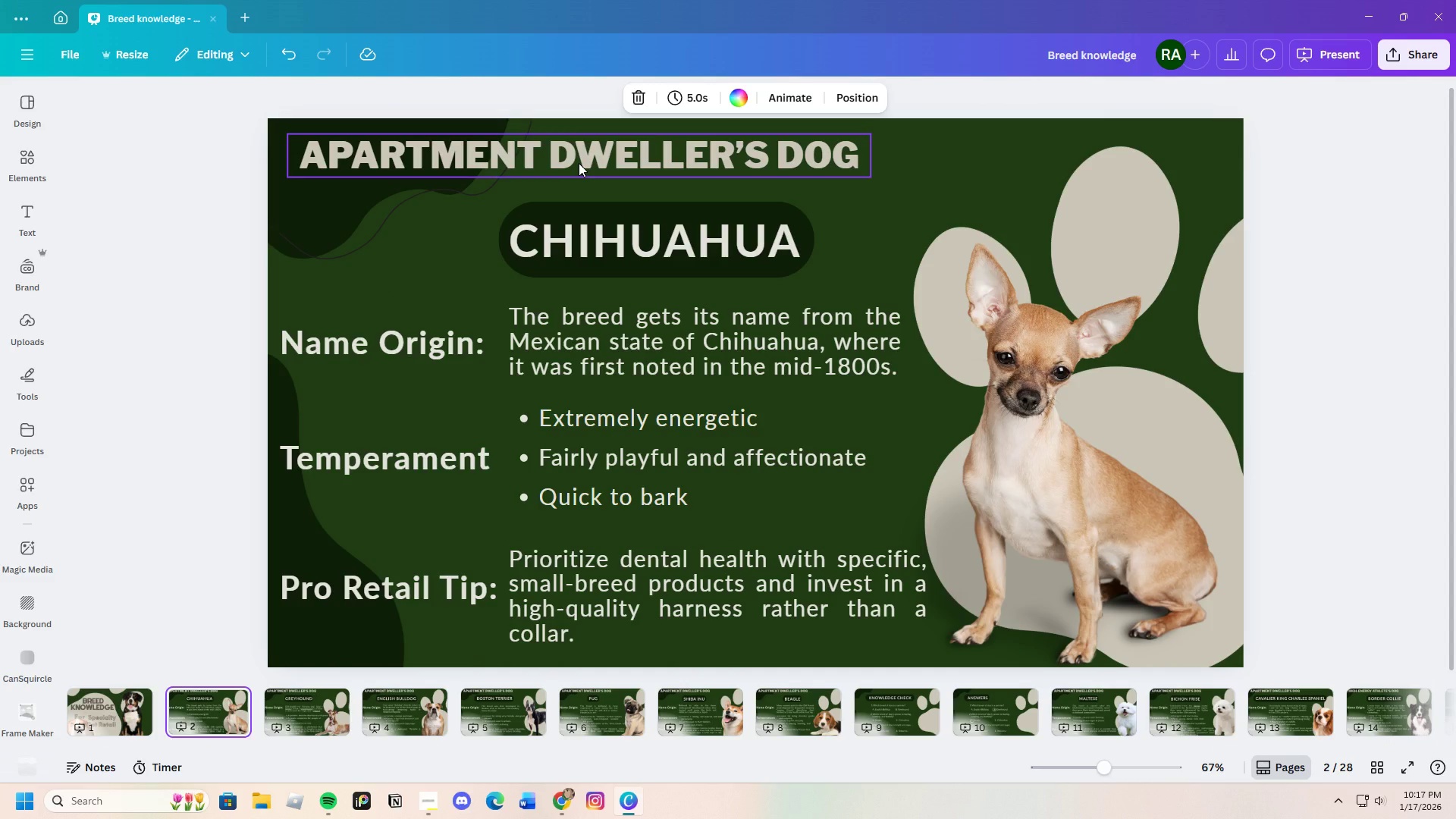 
left_click([579, 163])
 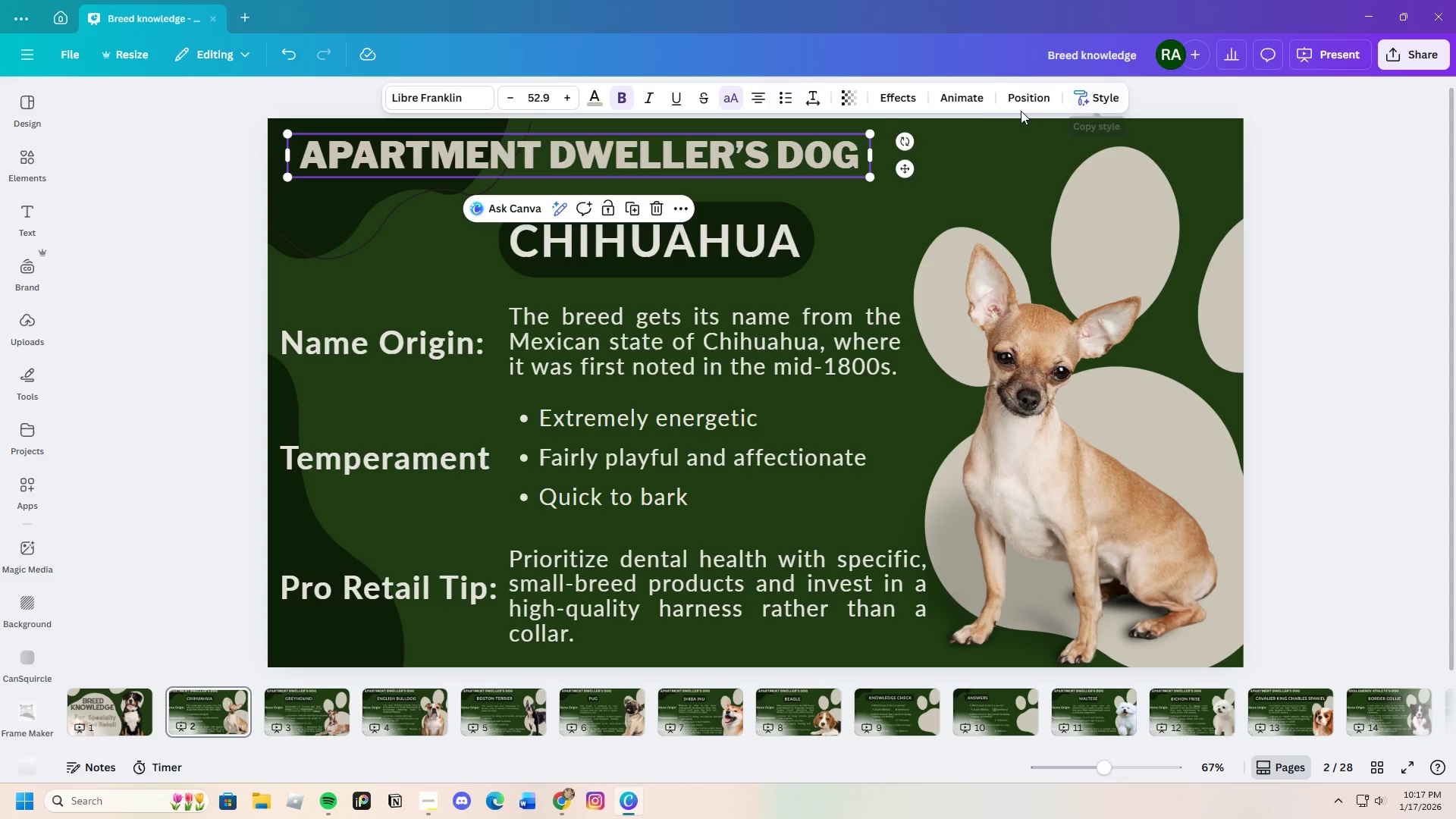 
left_click([969, 102])
 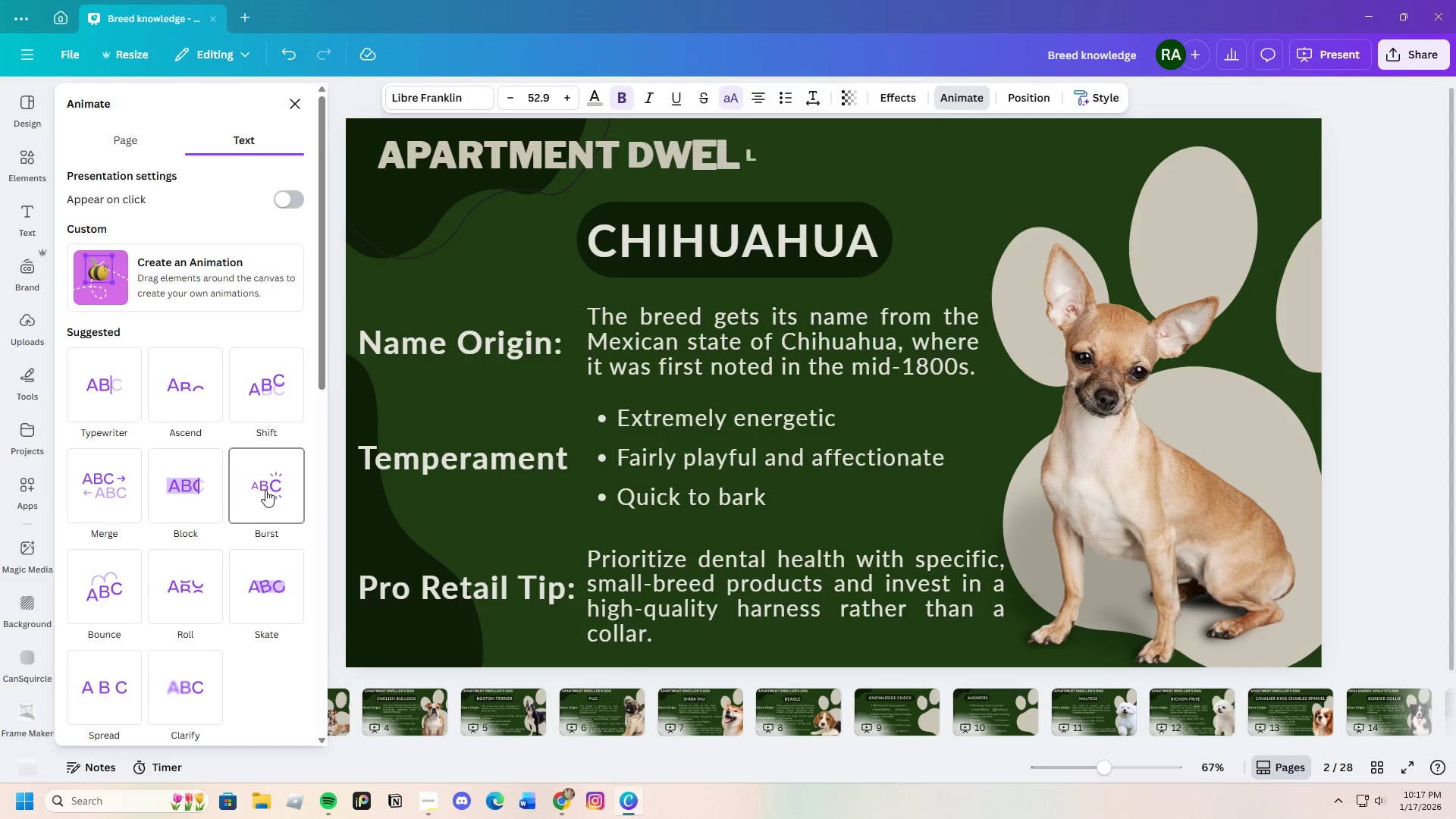 
wait(5.05)
 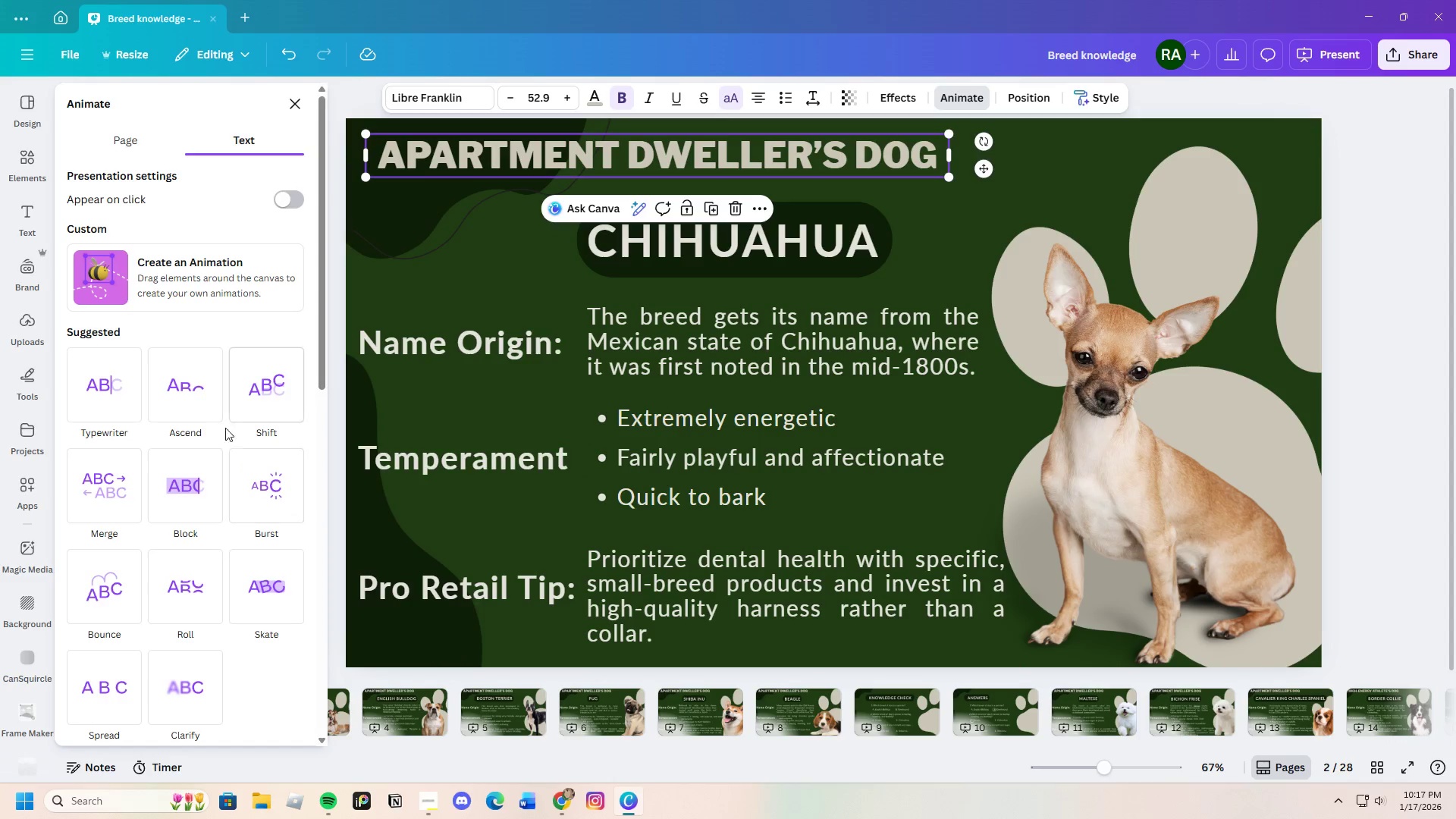 
scroll: coordinate [254, 708], scroll_direction: down, amount: 7.0
 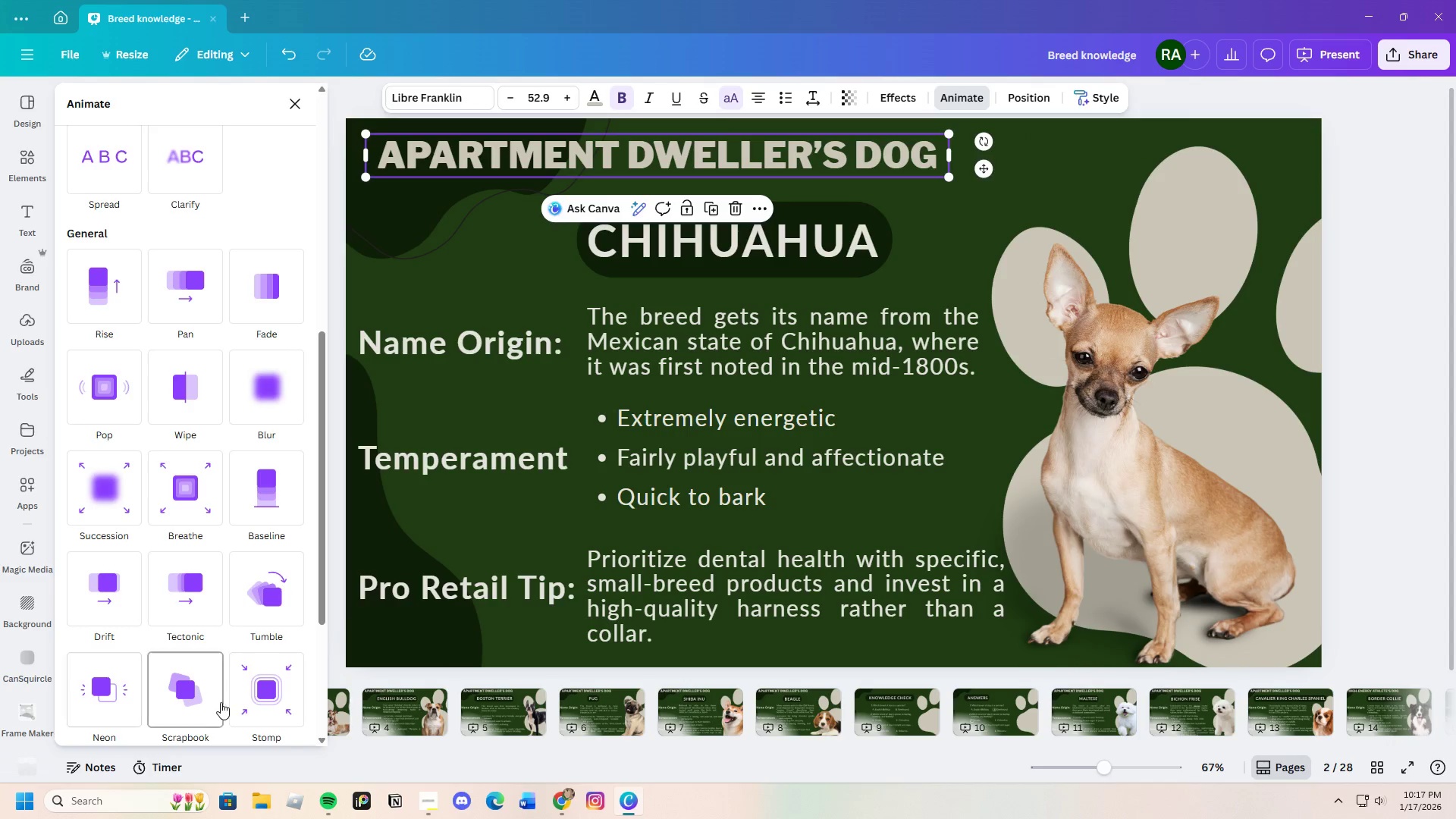 
wait(6.72)
 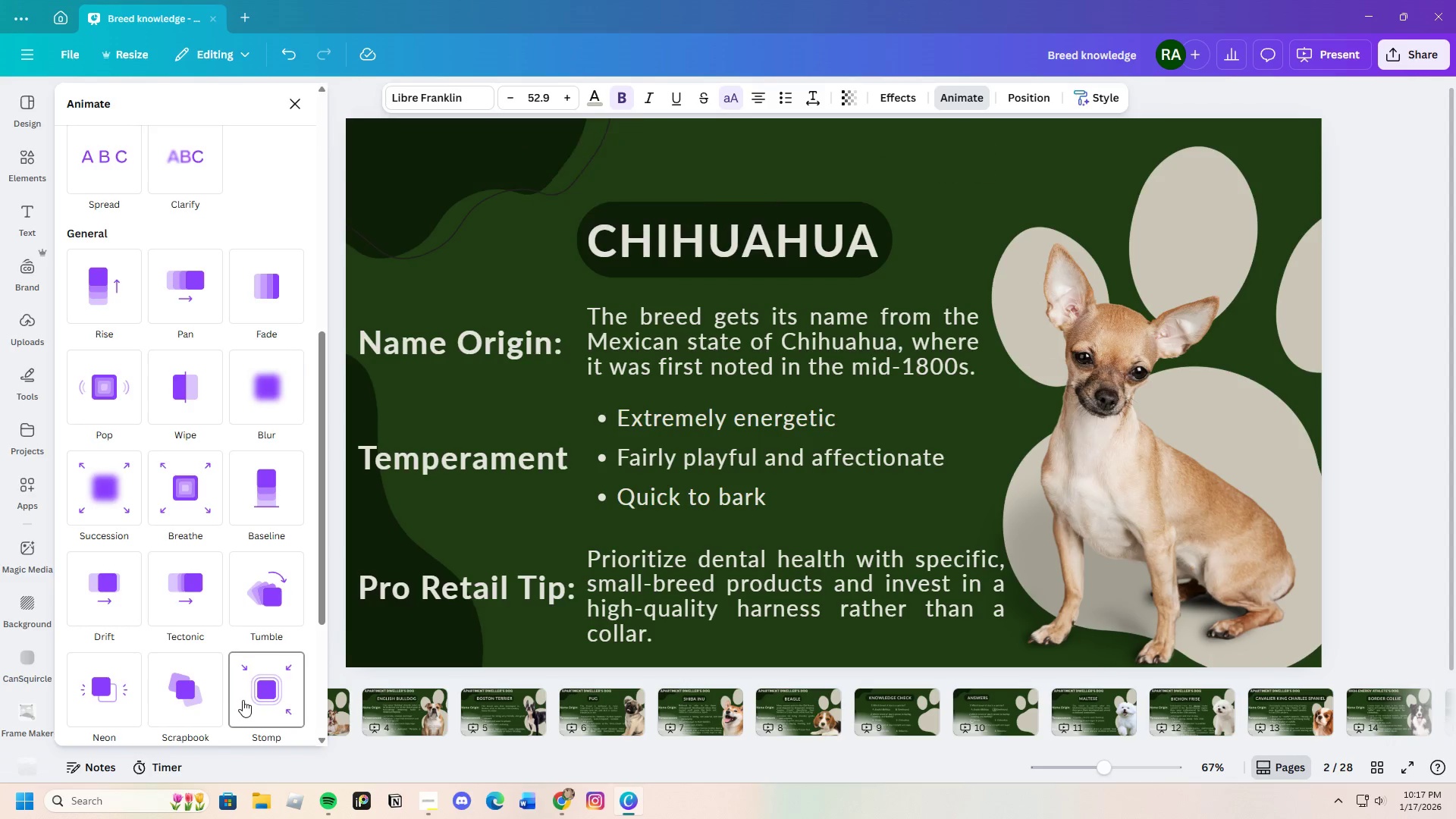 
scroll: coordinate [253, 696], scroll_direction: down, amount: 3.0
 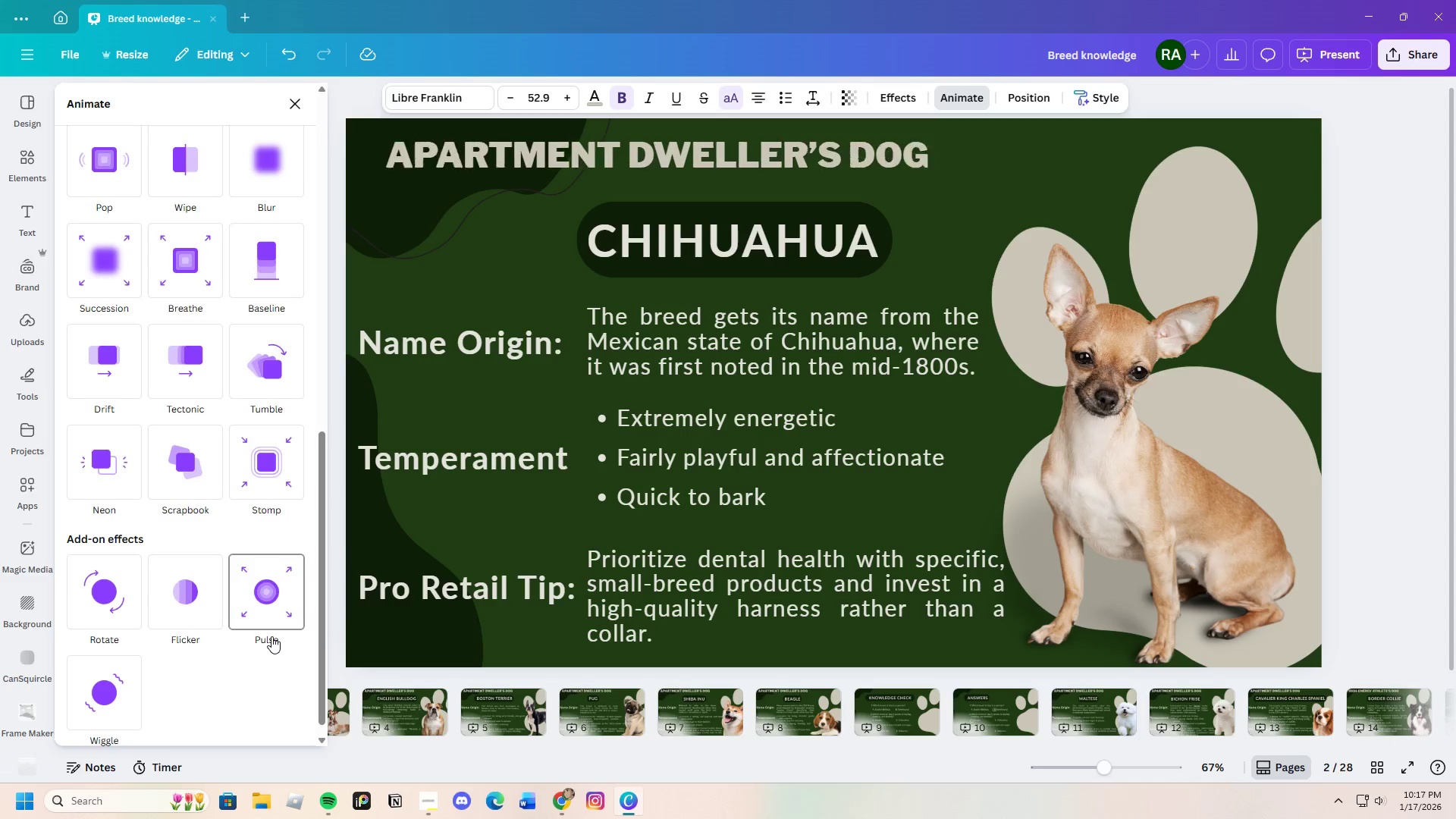 
wait(11.43)
 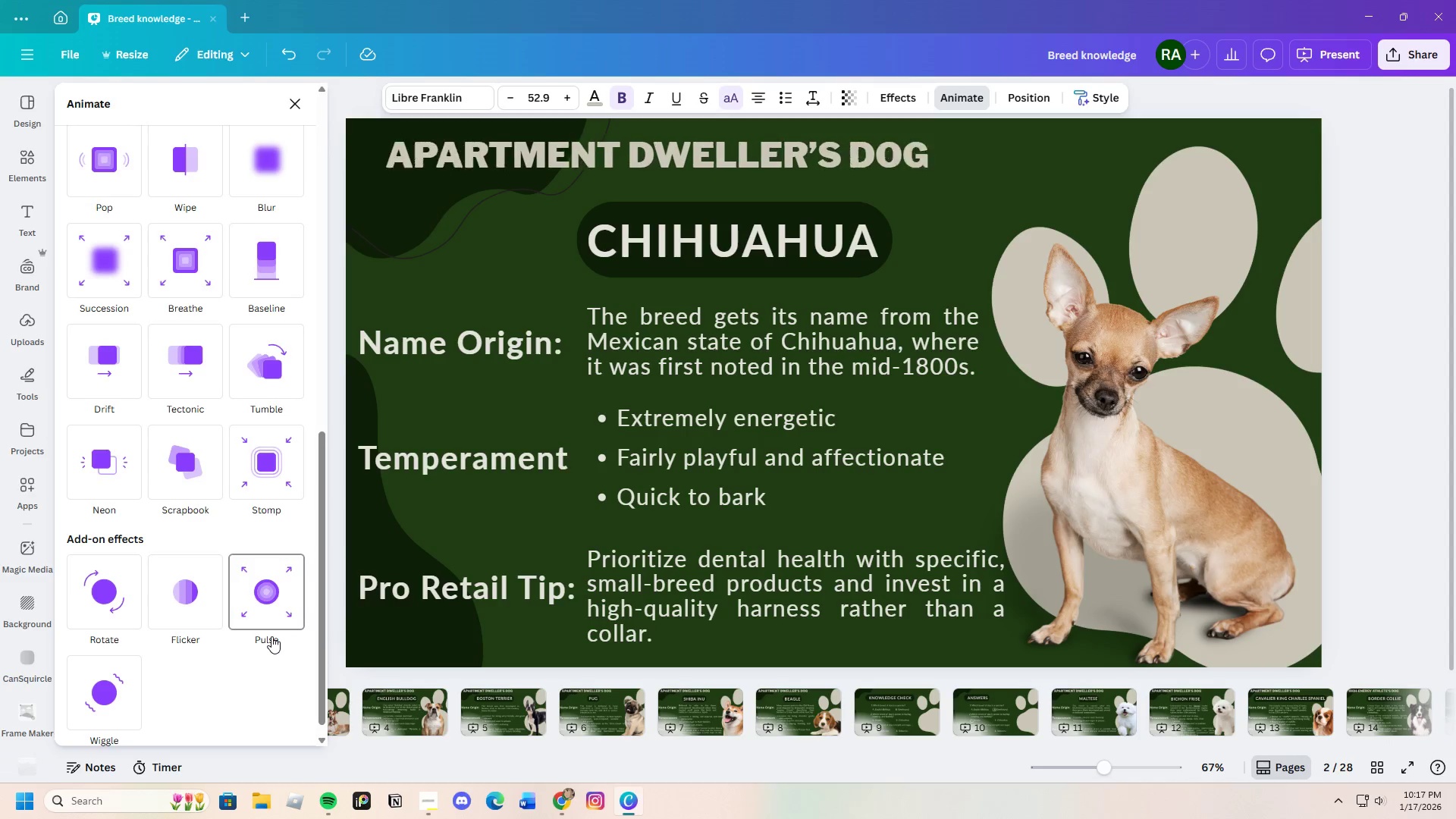 
scroll: coordinate [116, 417], scroll_direction: up, amount: 3.0
 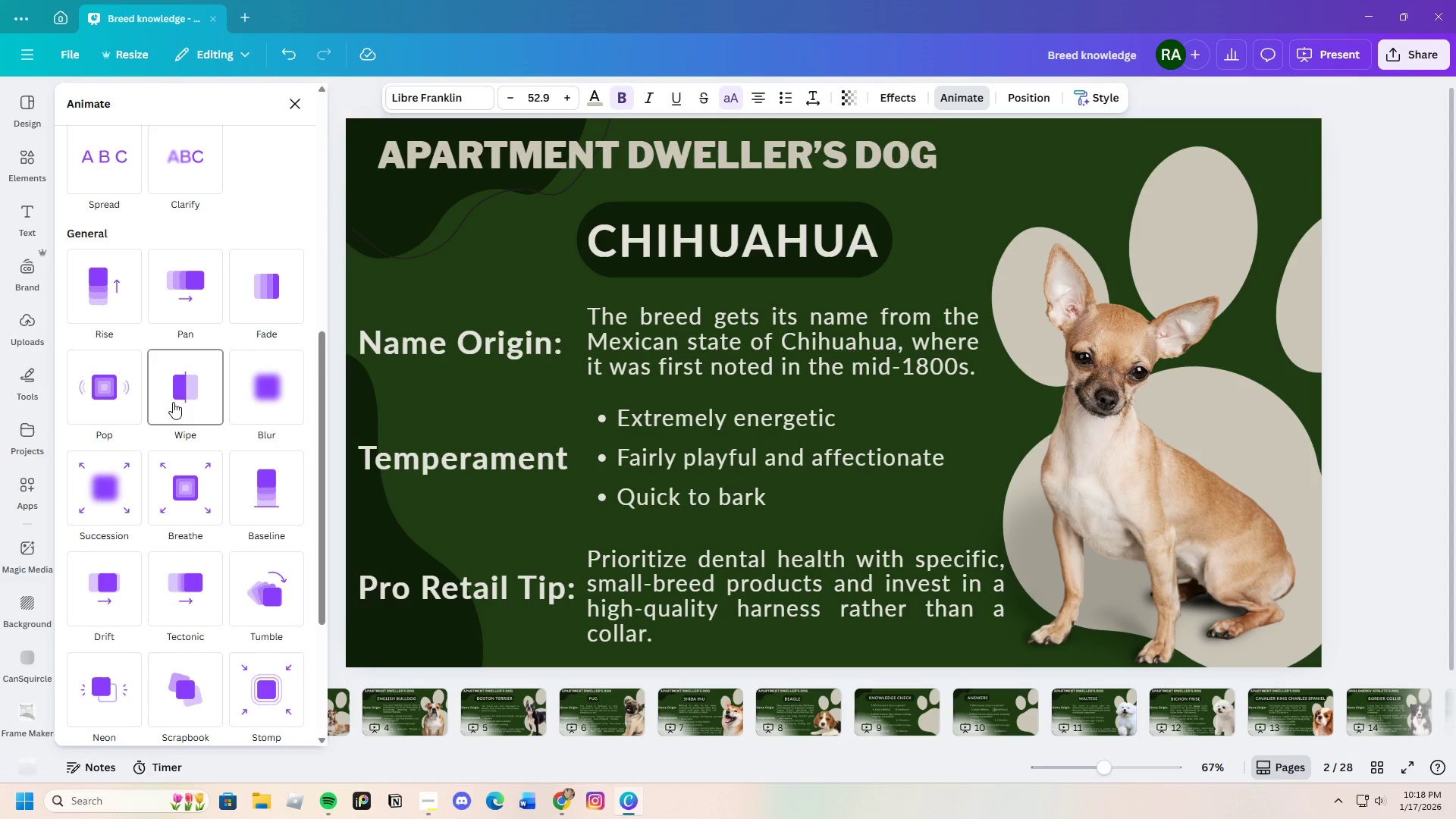 
left_click([173, 402])
 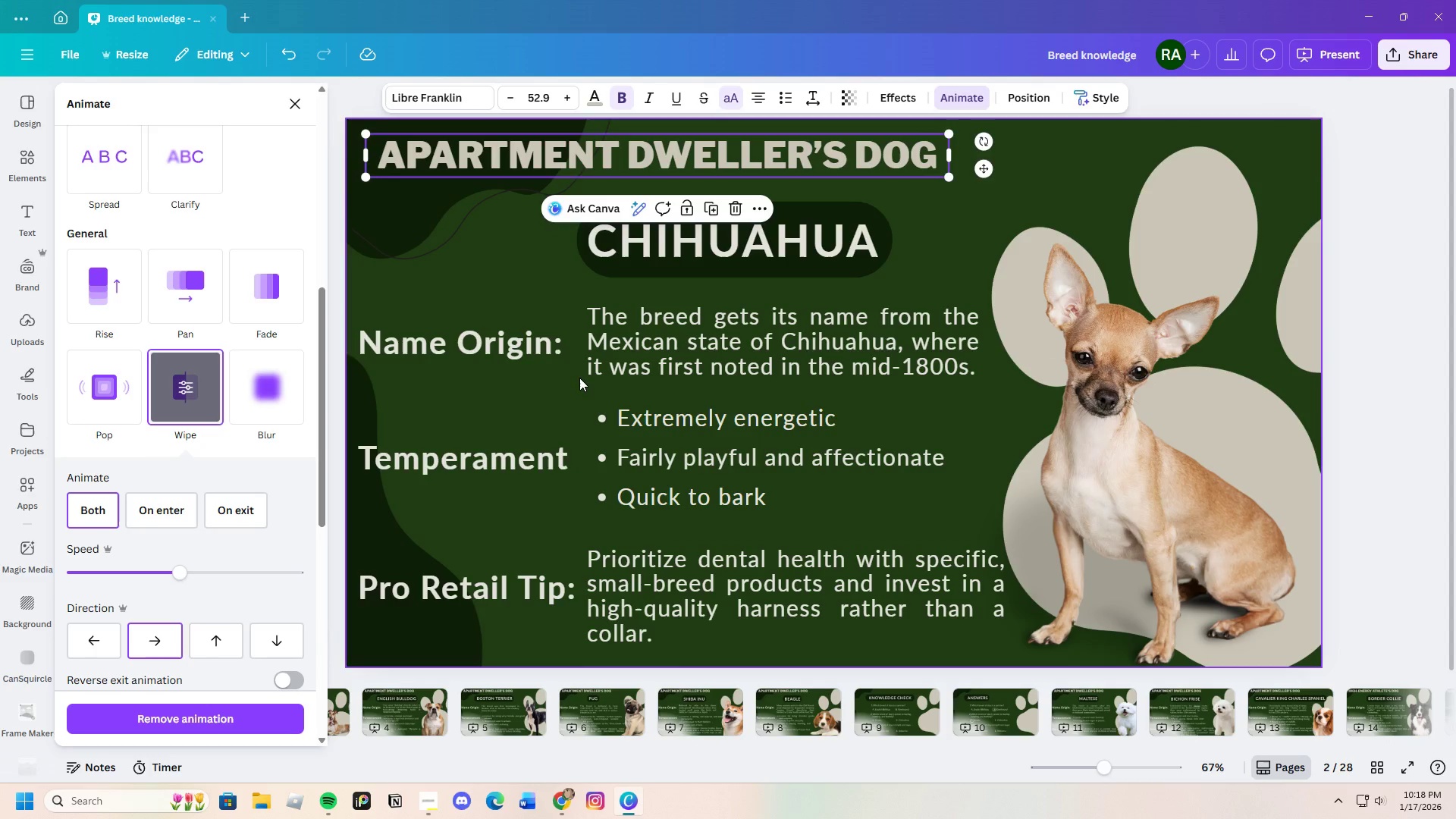 
wait(13.92)
 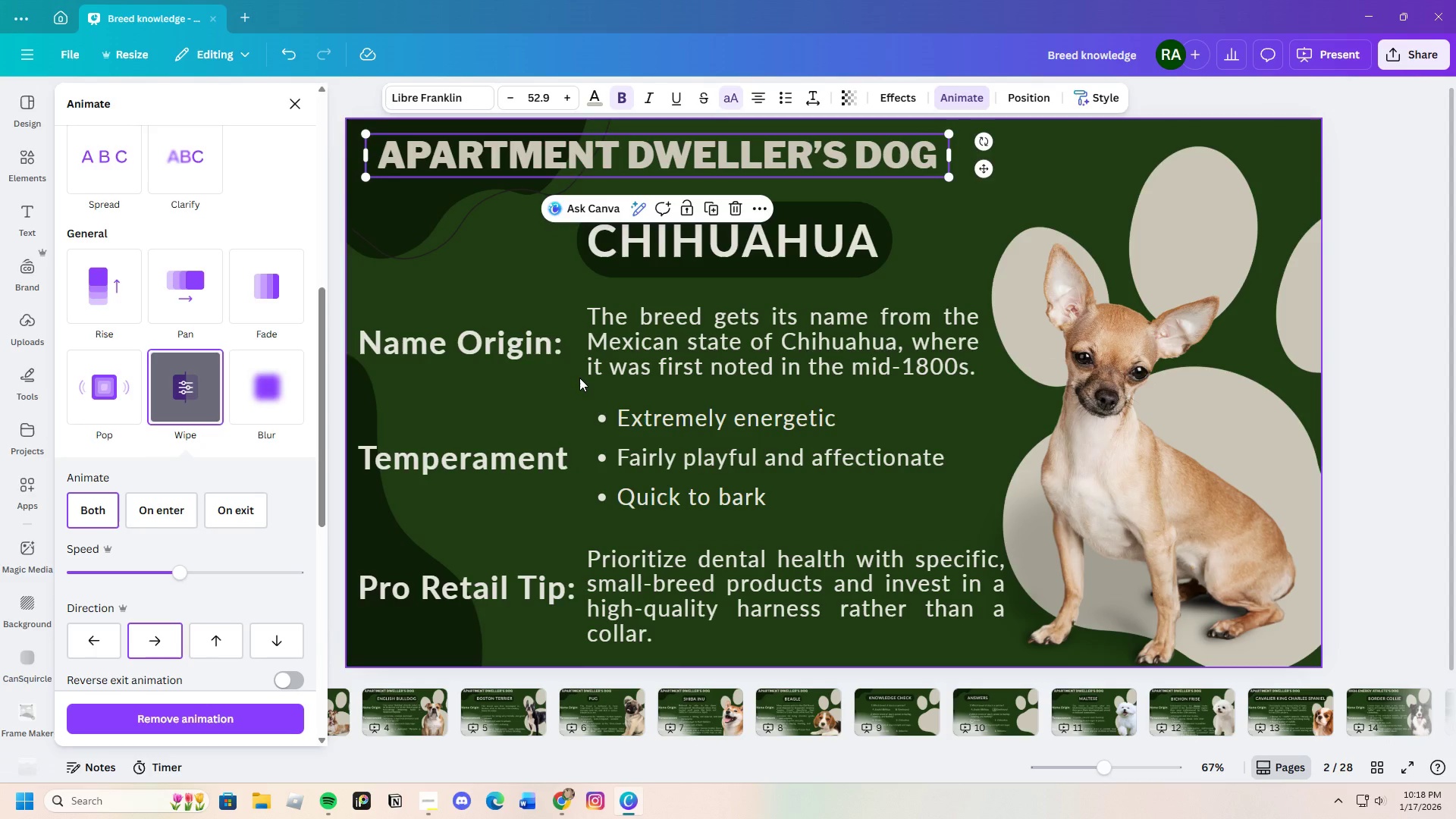 
left_click([485, 281])
 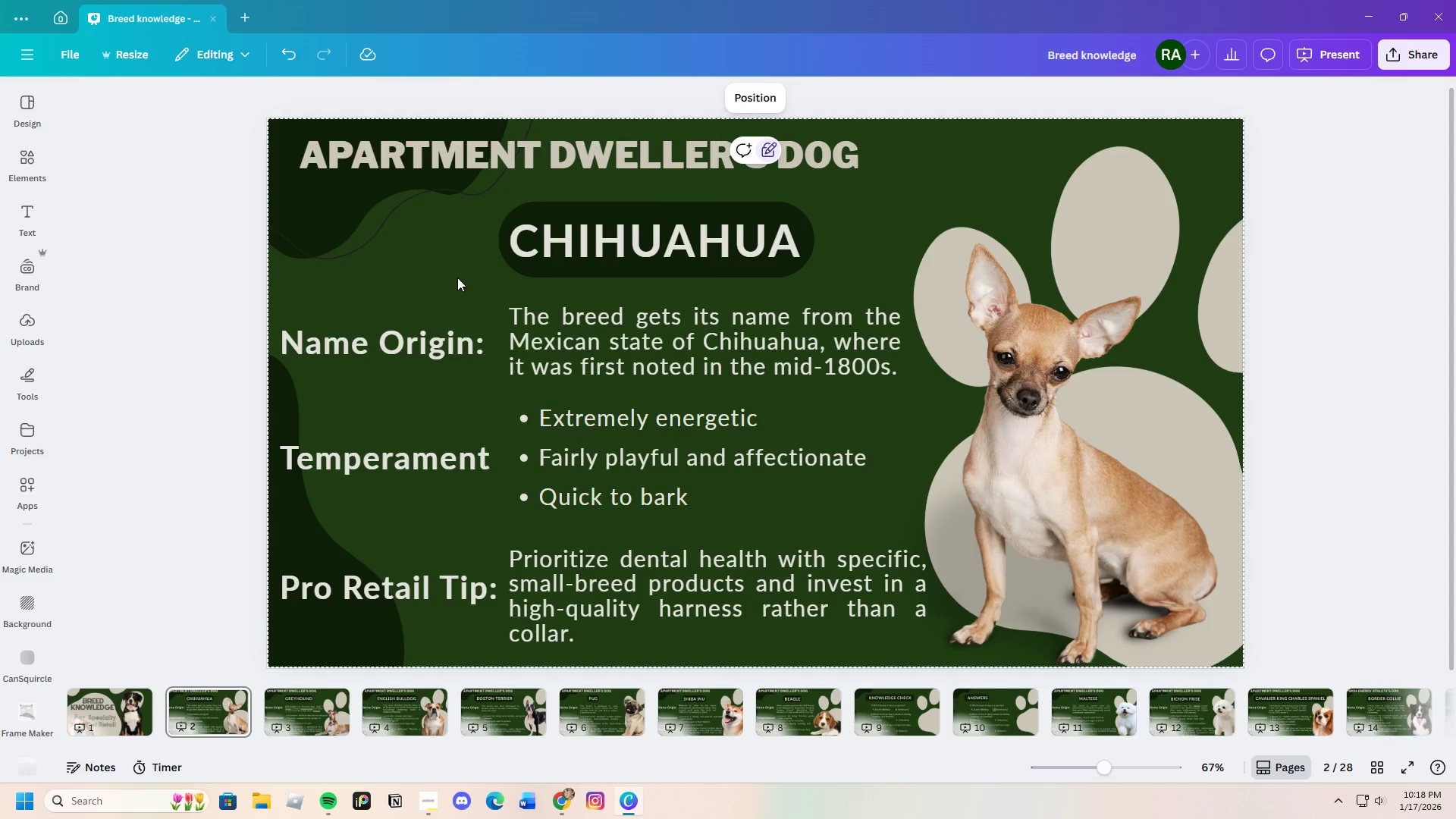 
left_click([443, 275])
 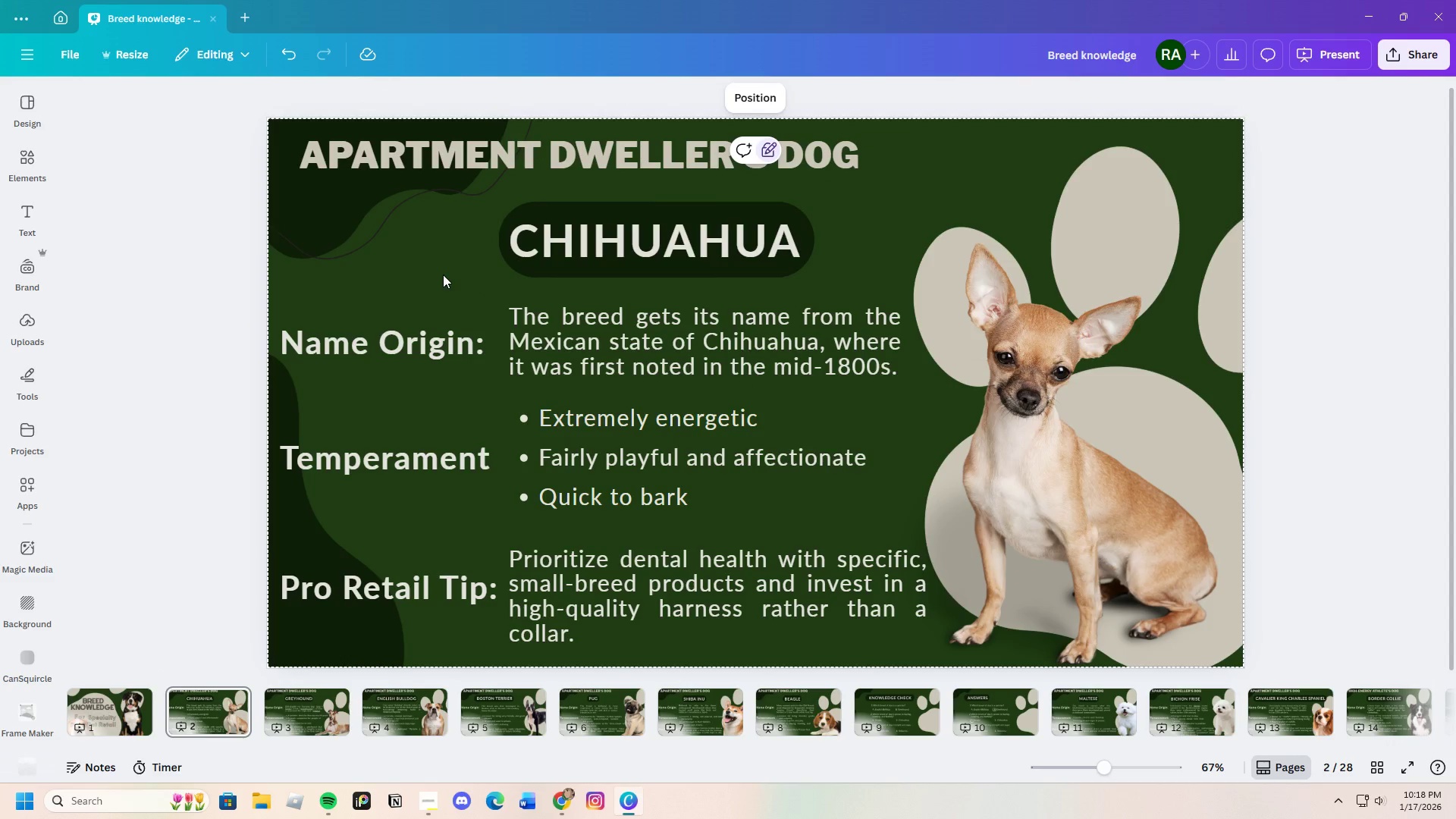 
left_click([443, 275])
 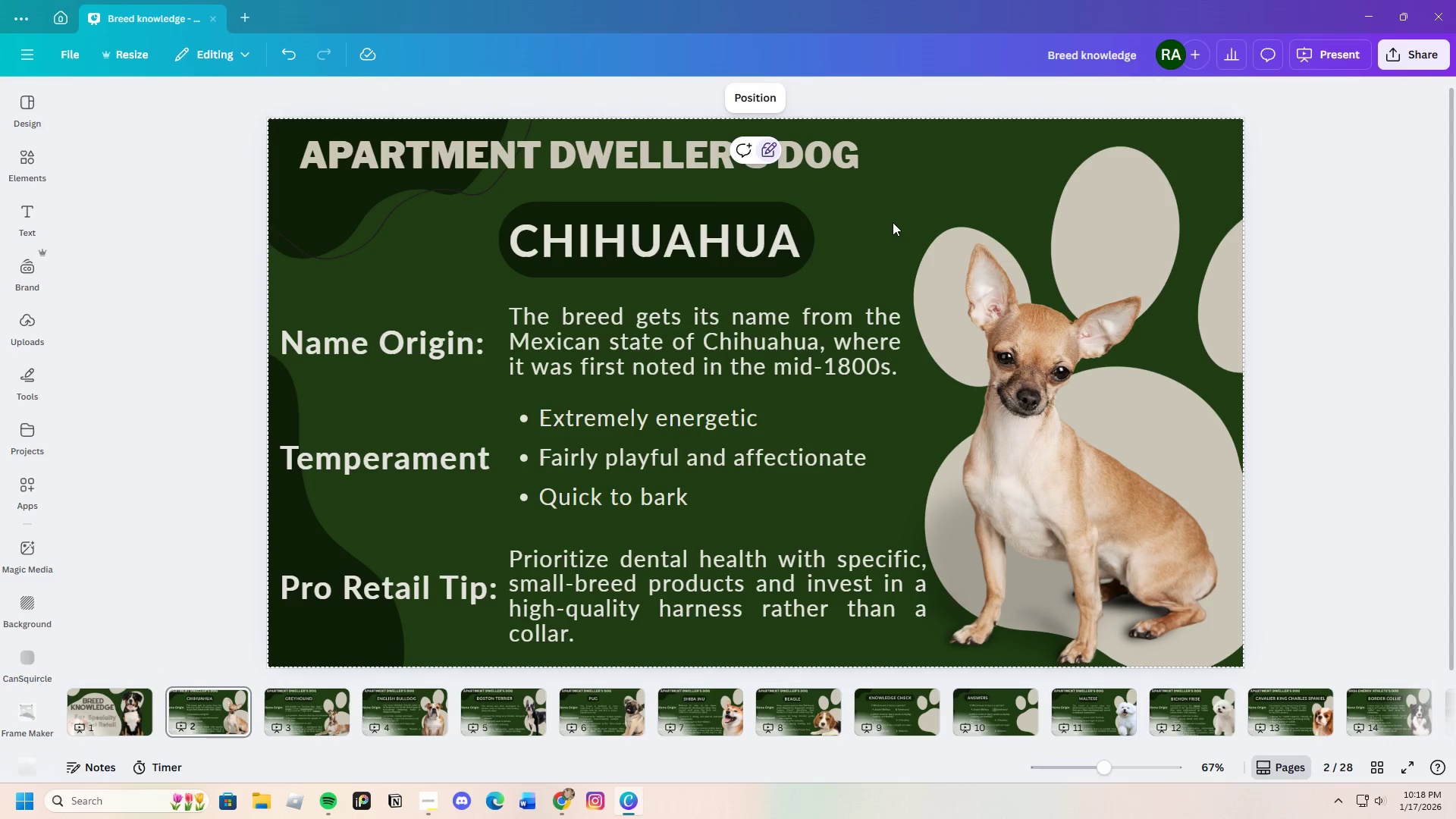 
left_click([850, 251])
 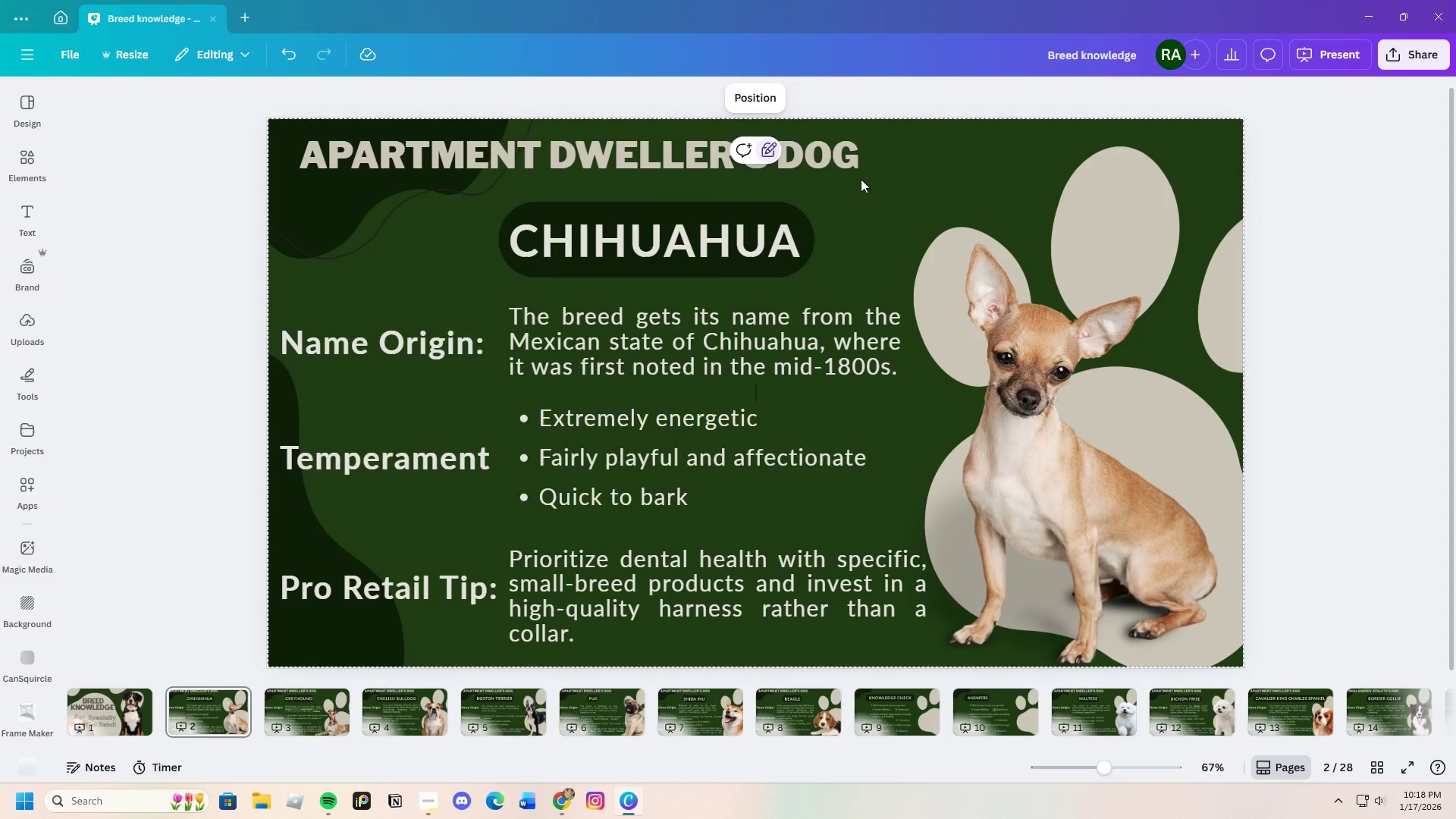 
left_click([762, 148])
 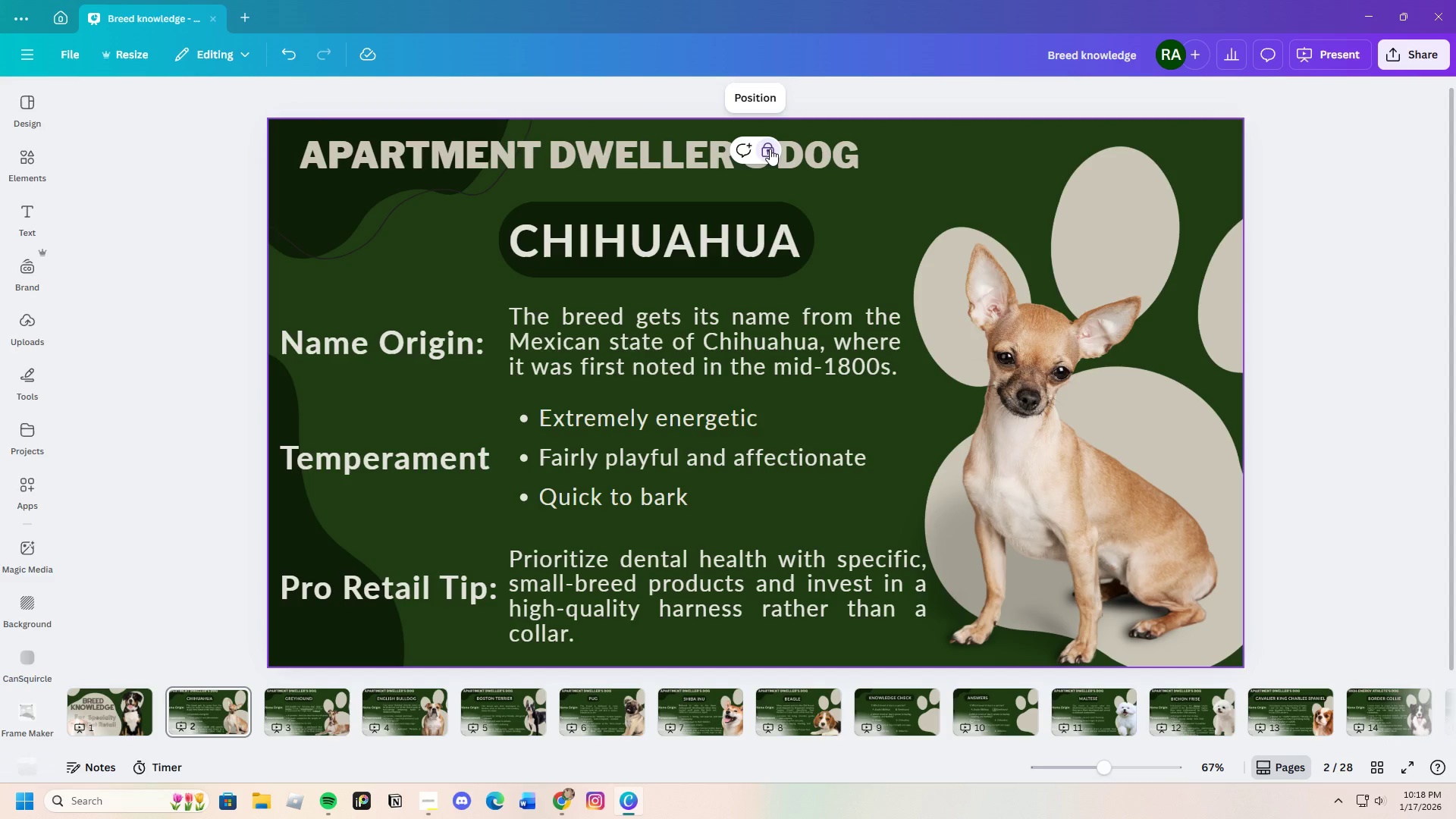 
left_click([770, 149])
 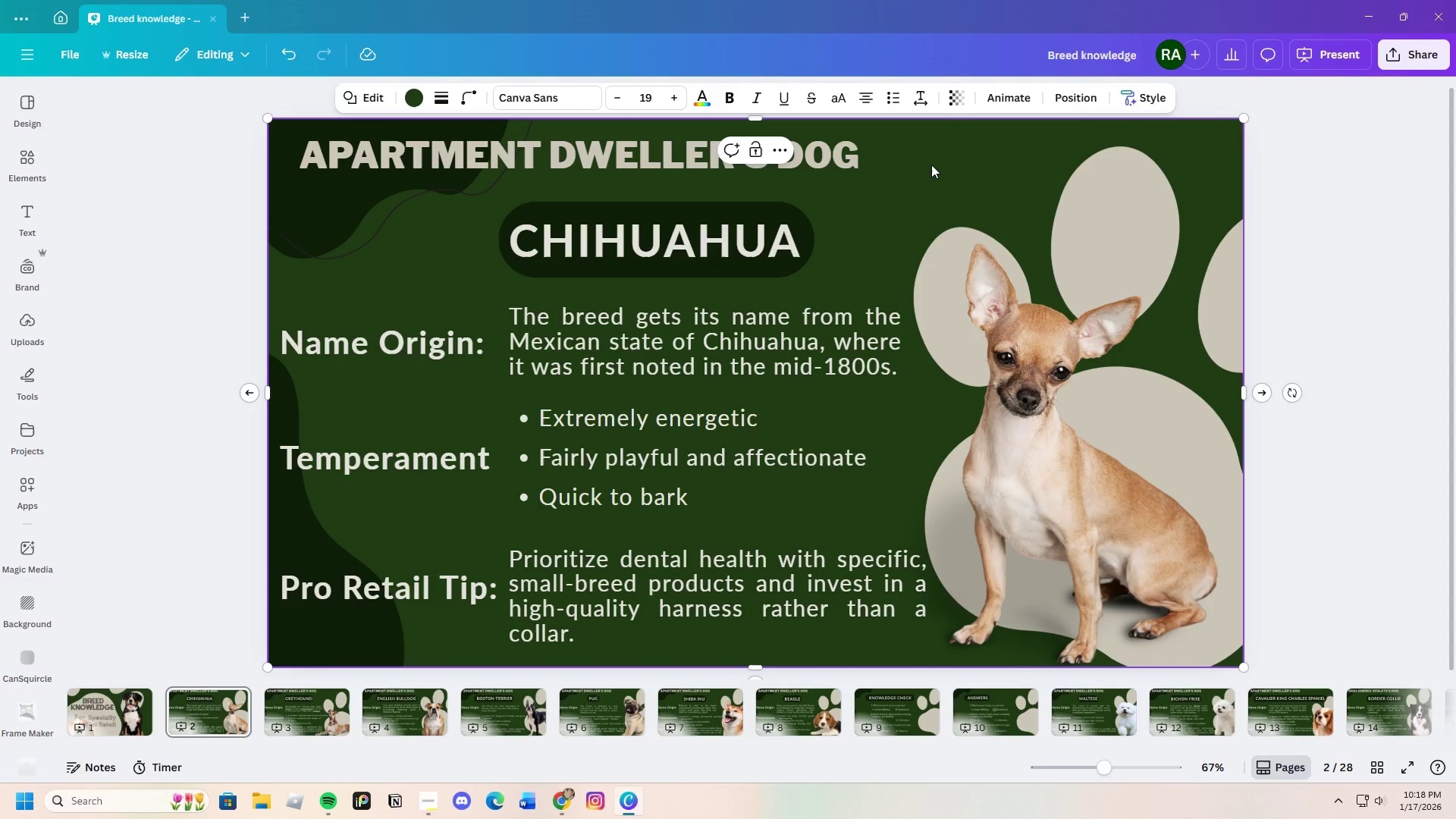 
wait(5.44)
 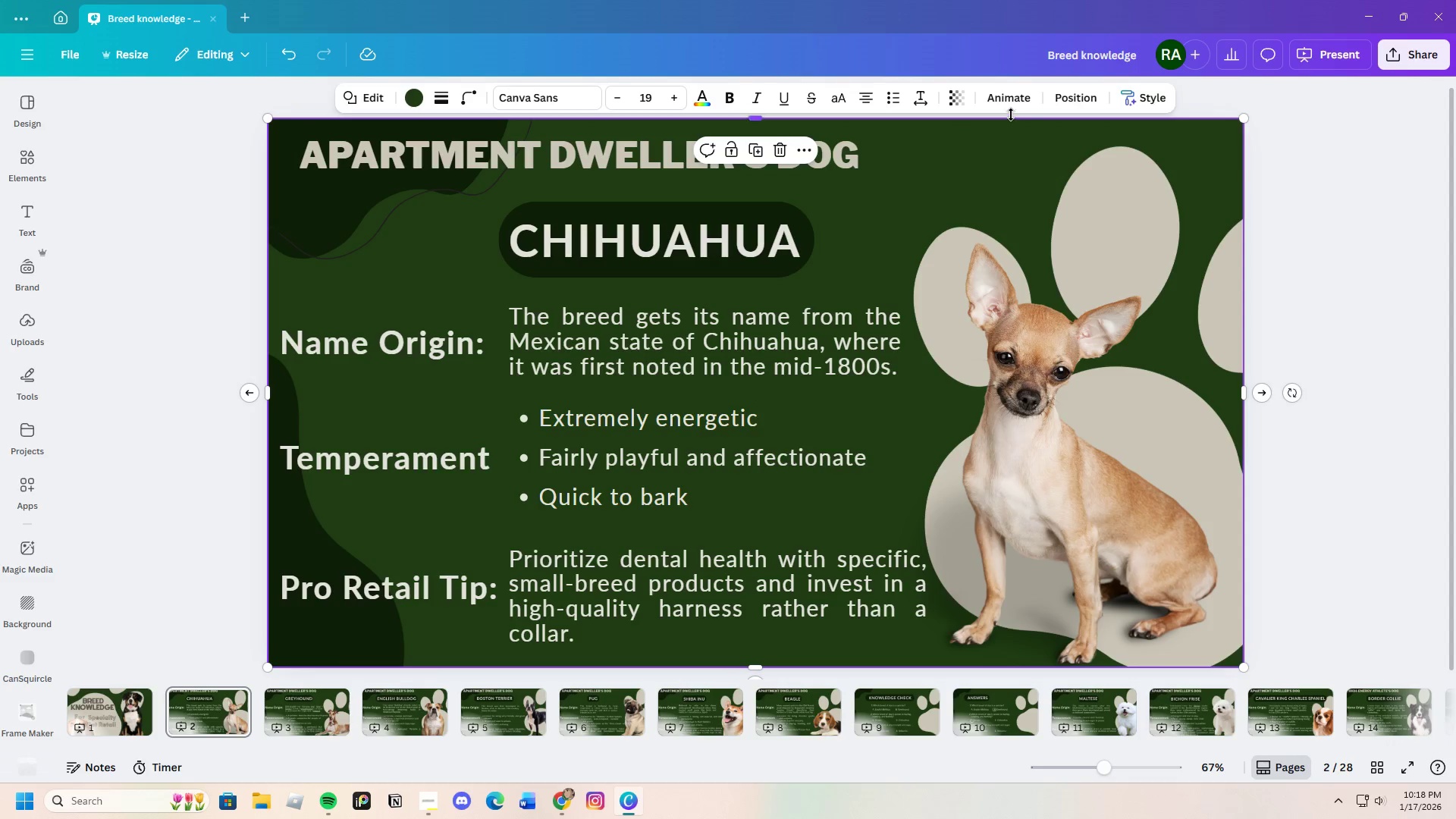 
left_click([1003, 102])
 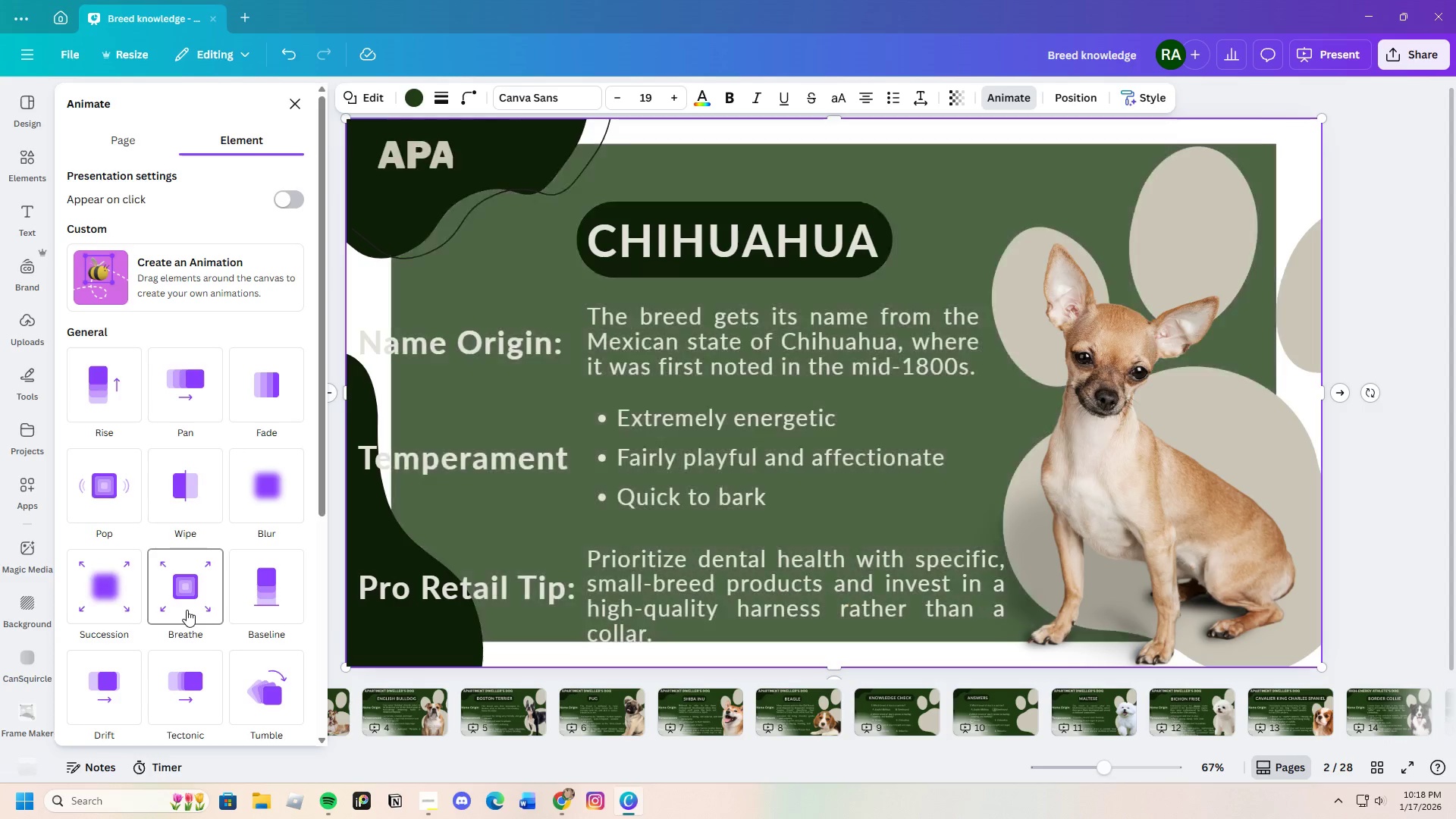 
wait(11.12)
 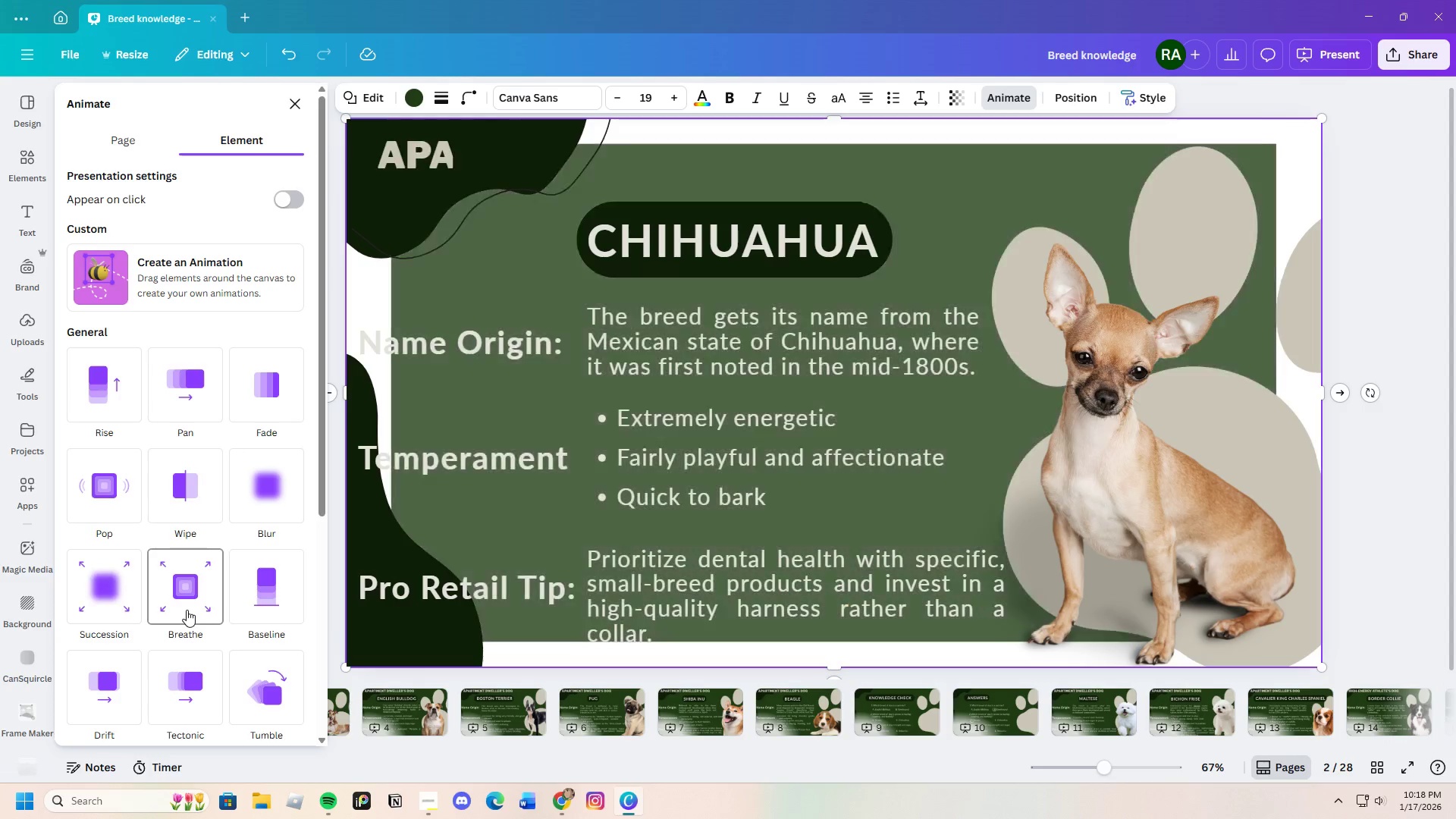 
left_click([114, 135])
 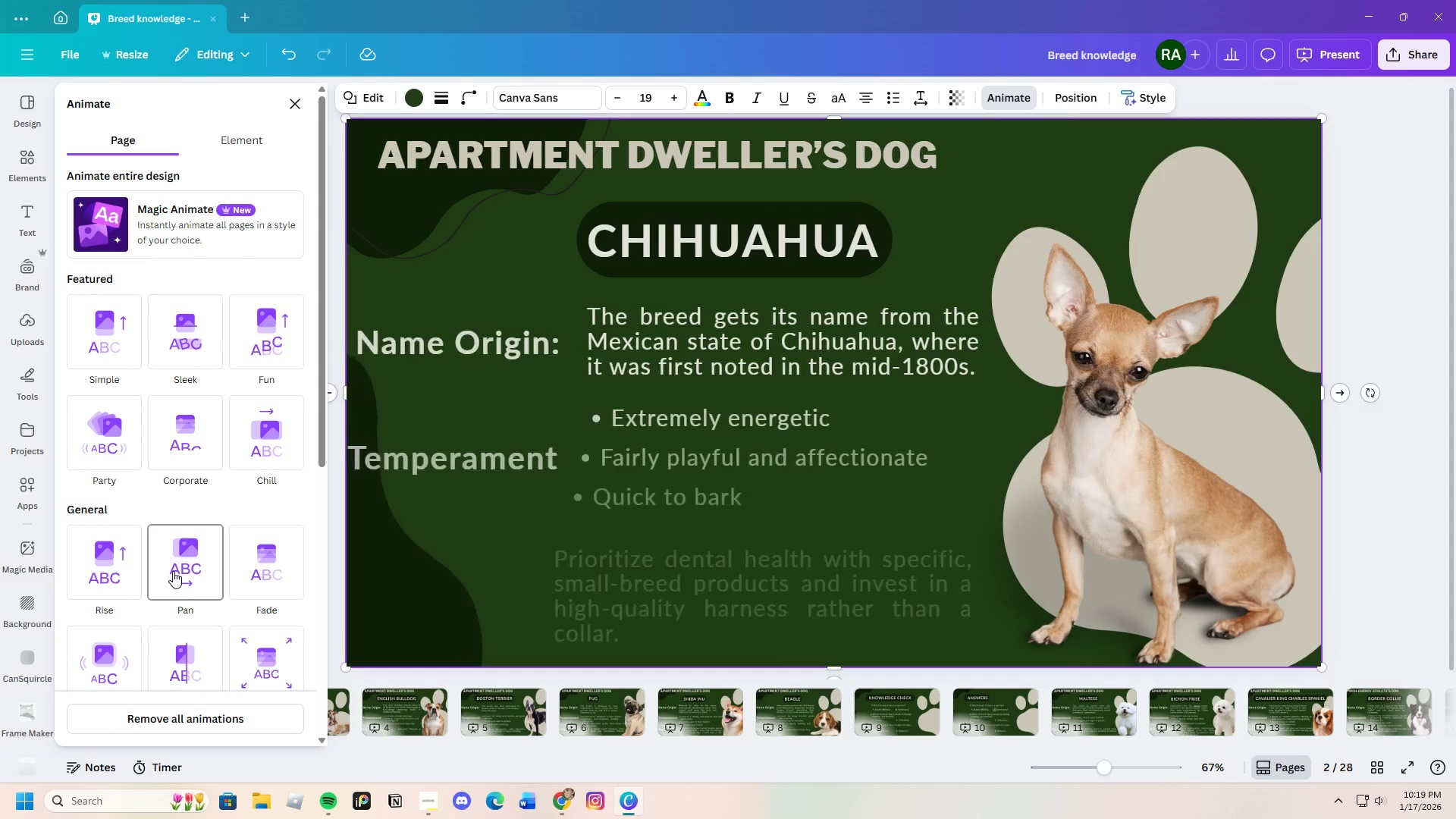 
wait(22.44)
 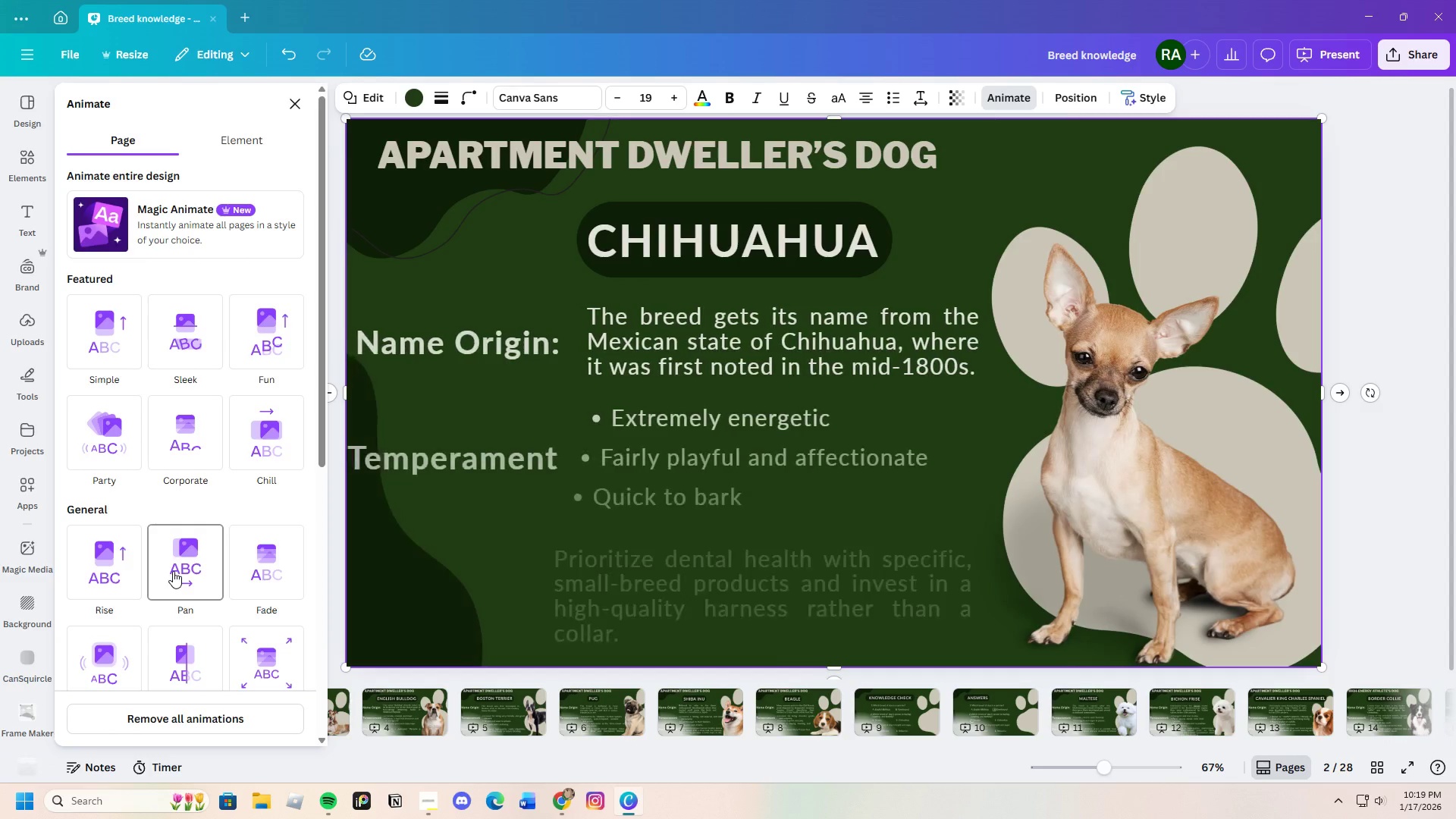 
left_click([1003, 159])
 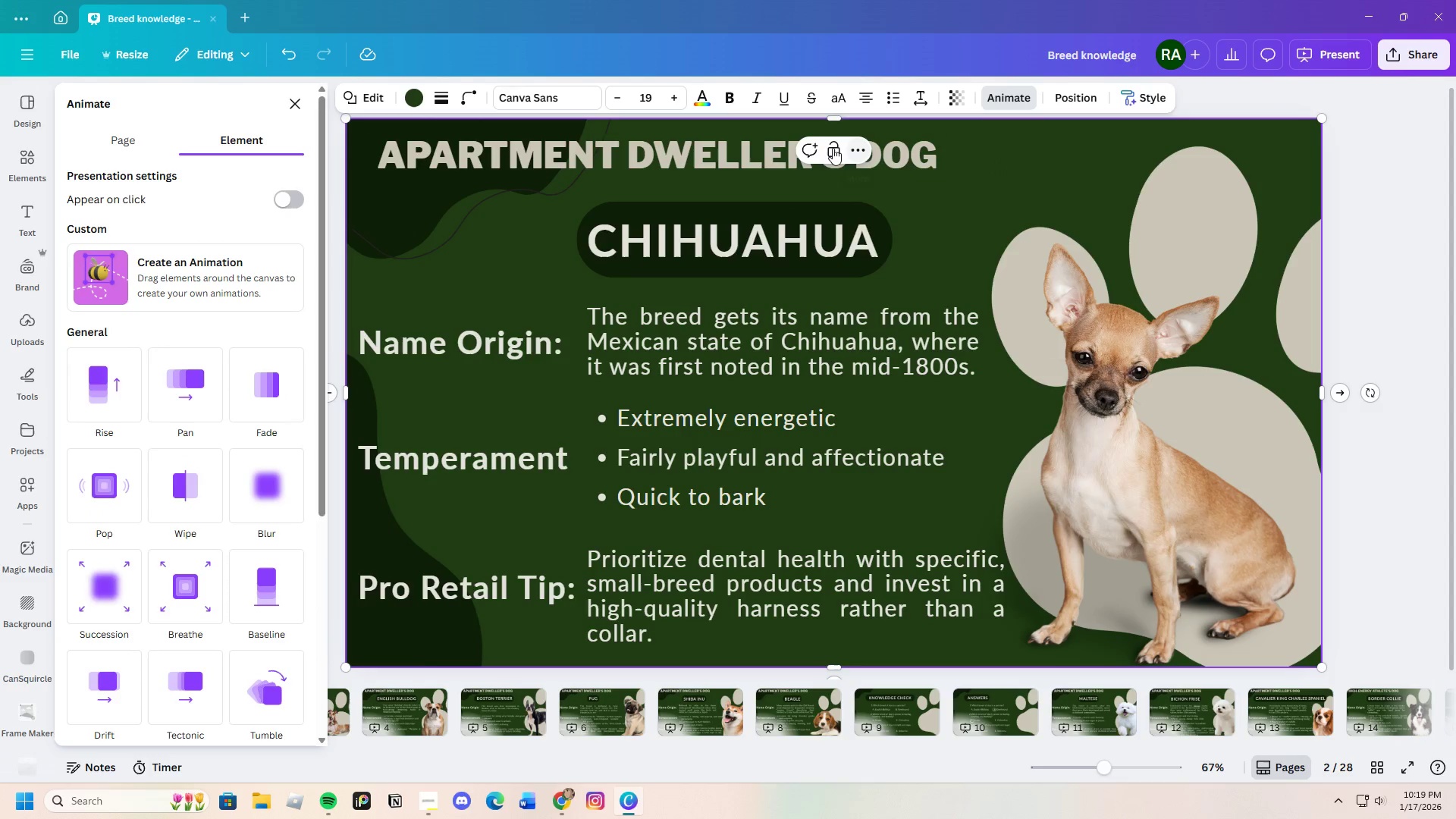 
left_click([831, 147])
 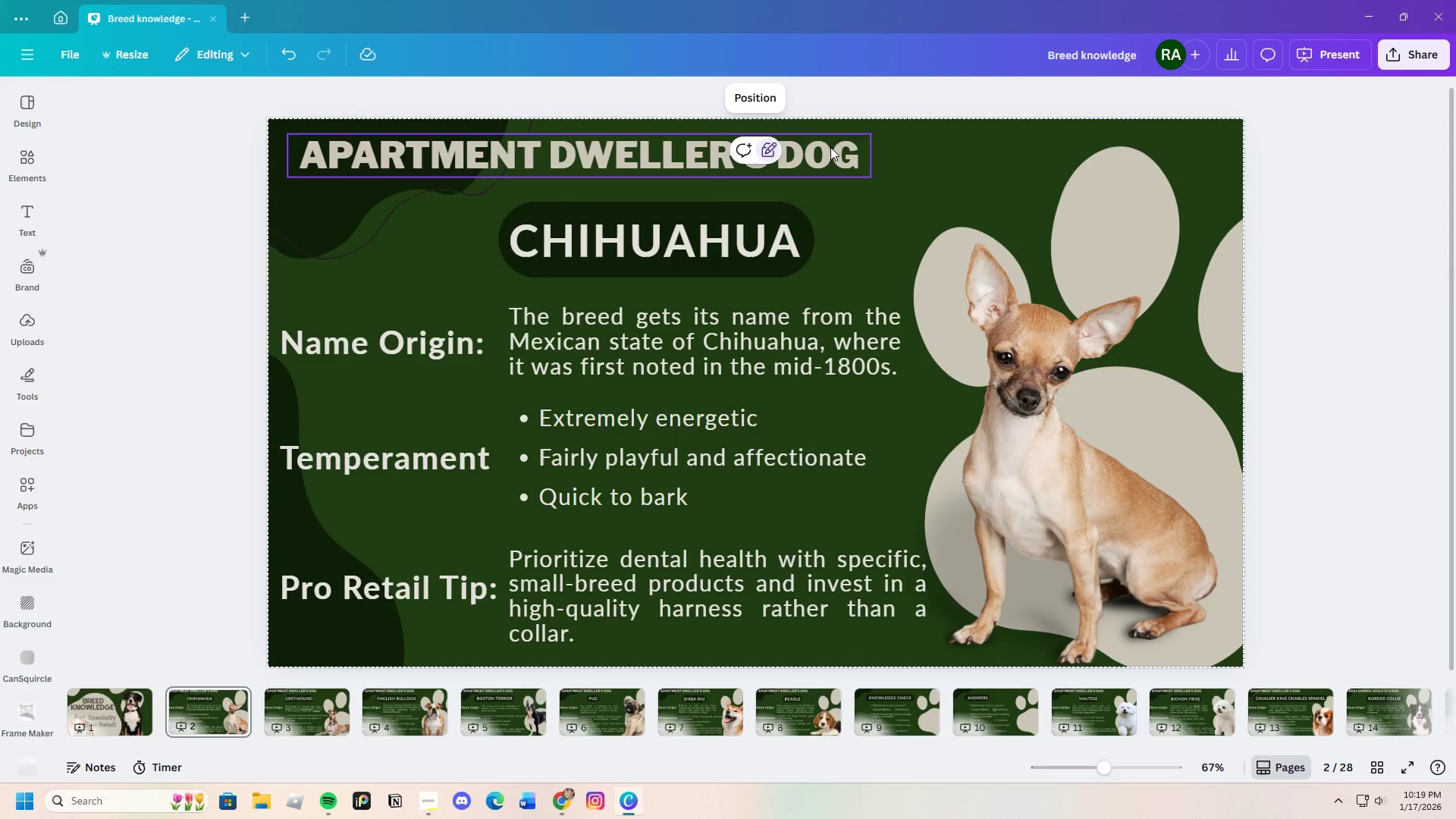 
left_click([964, 196])
 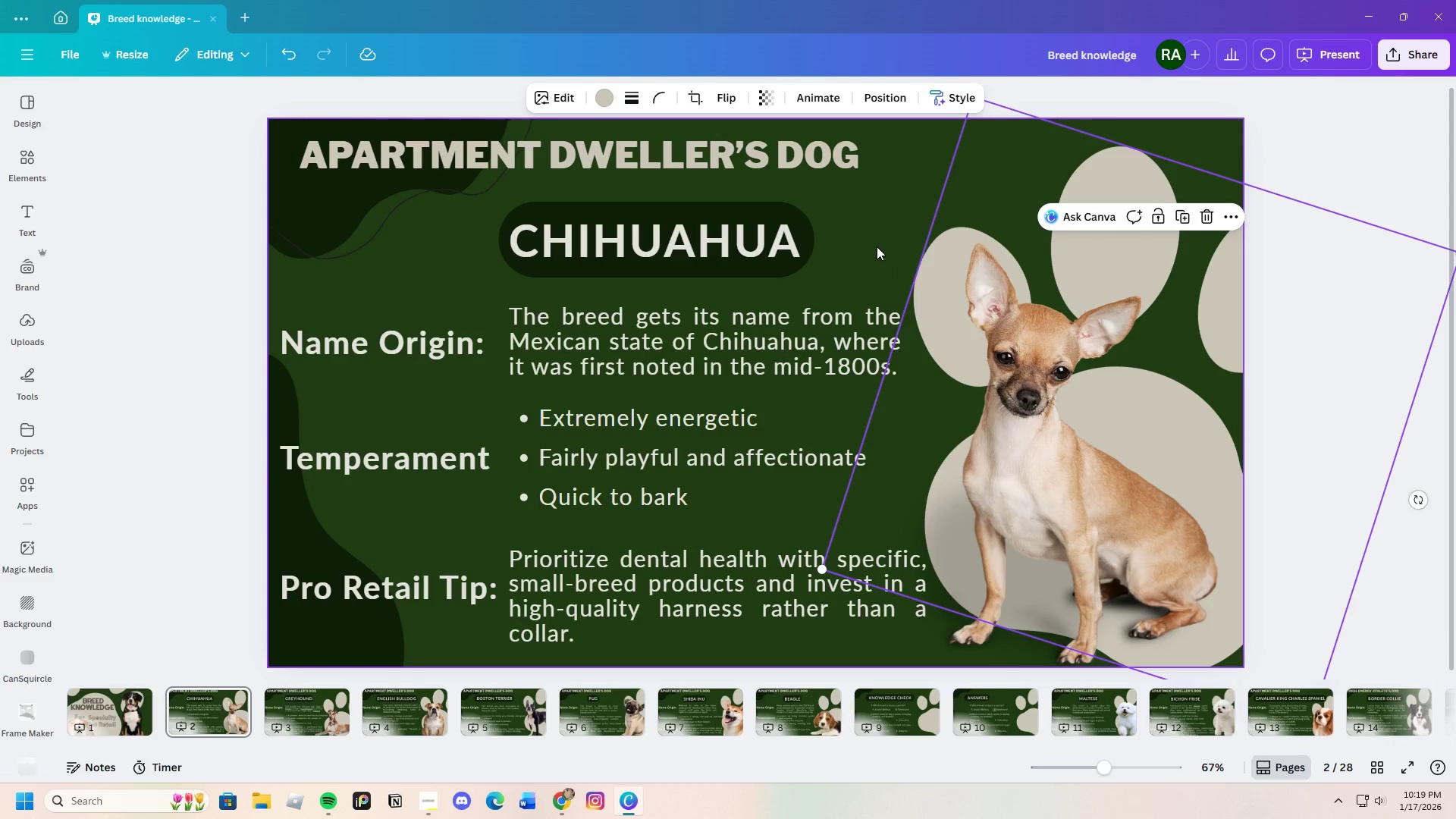 
left_click([682, 251])
 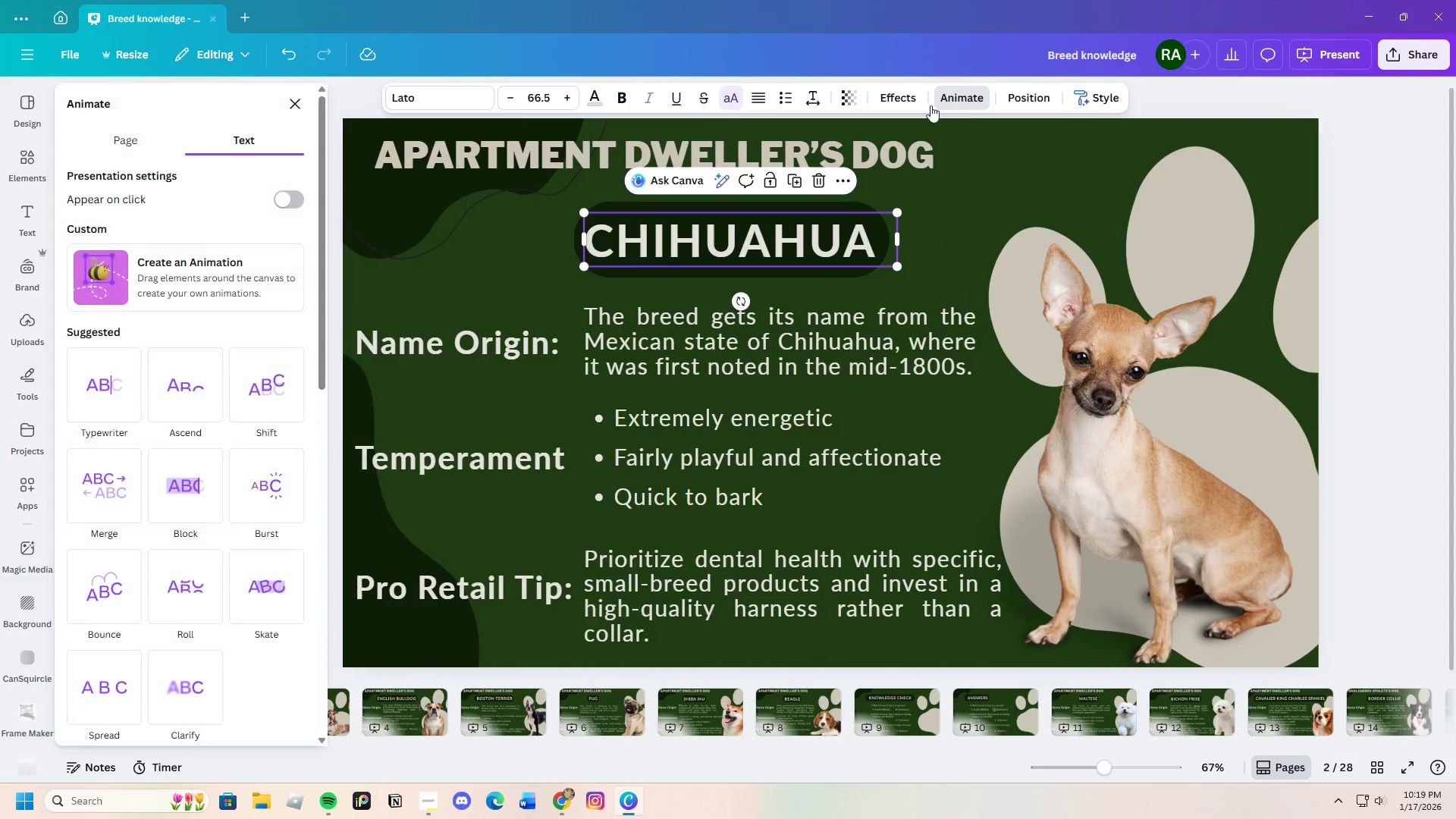 
left_click([125, 141])
 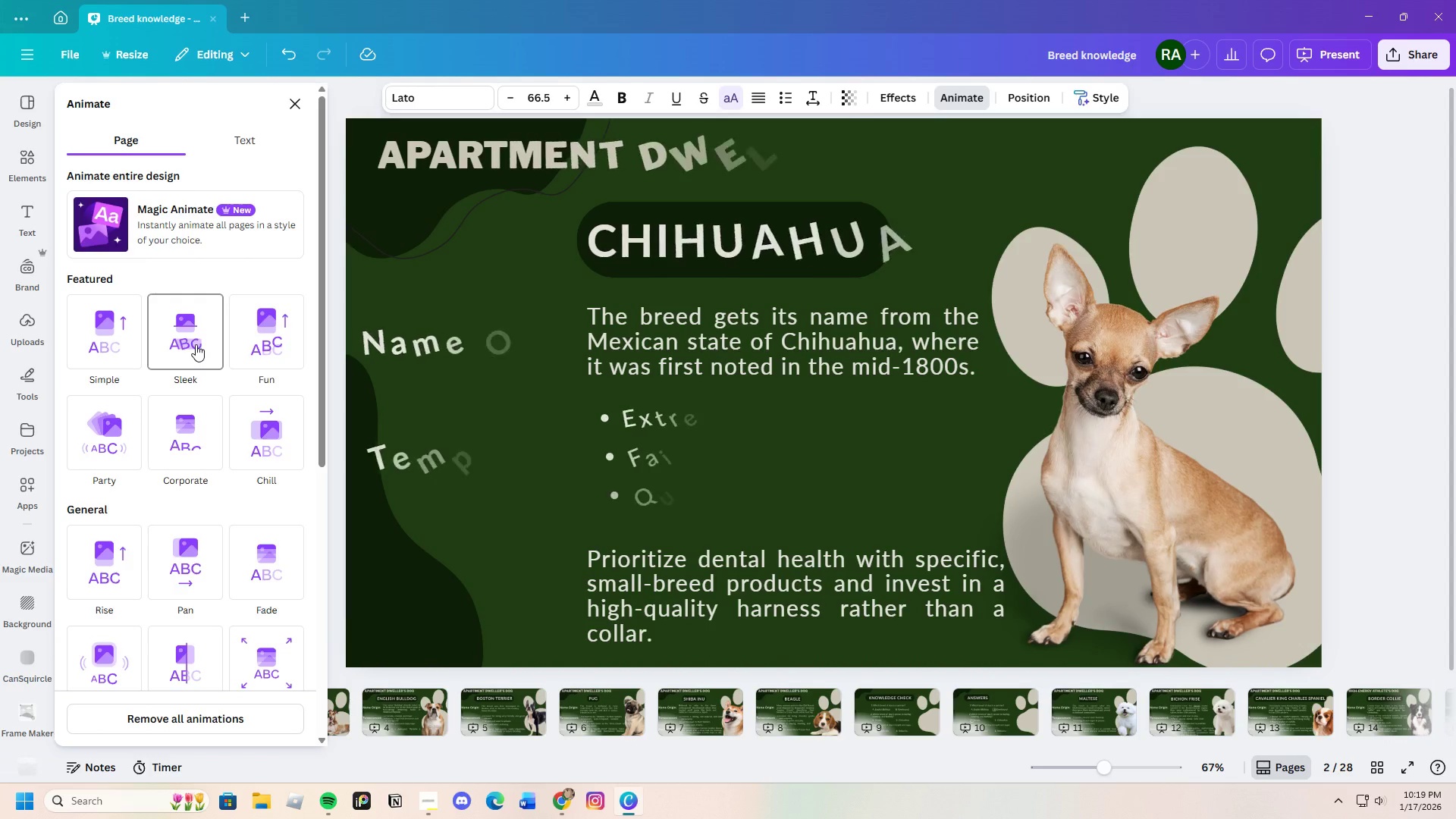 
scroll: coordinate [220, 600], scroll_direction: down, amount: 4.0
 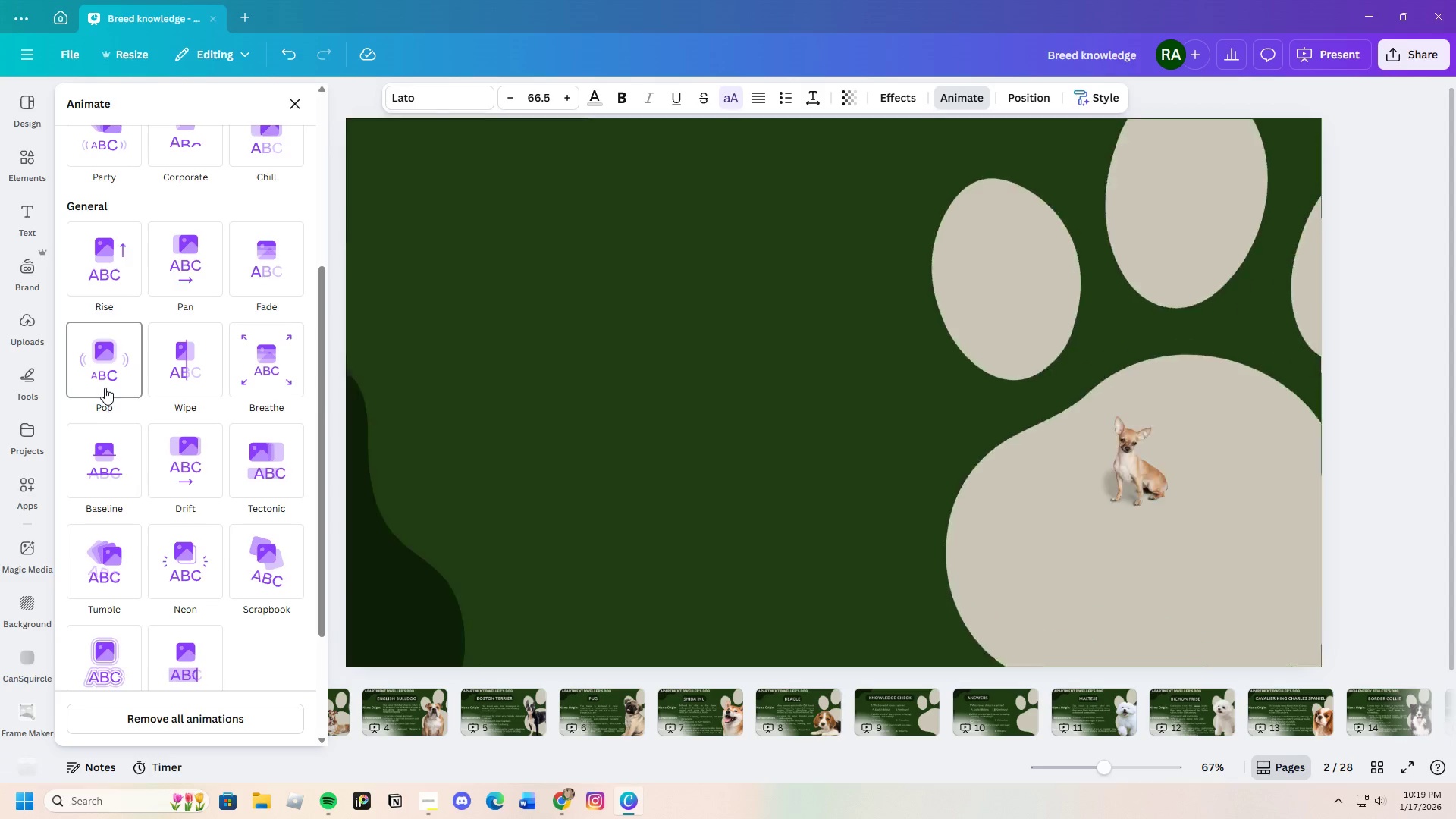 
wait(12.84)
 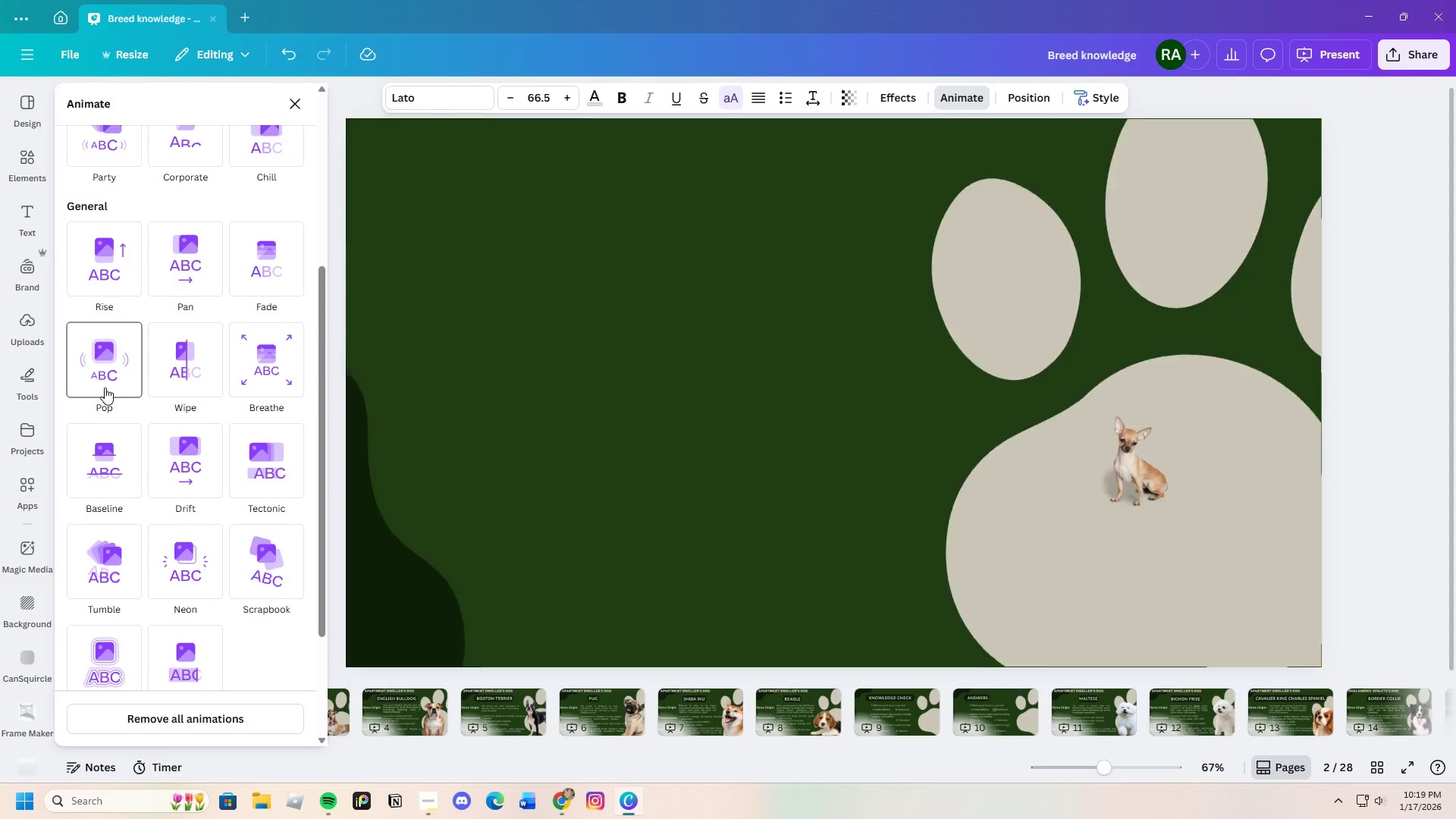 
scroll: coordinate [196, 635], scroll_direction: down, amount: 5.0
 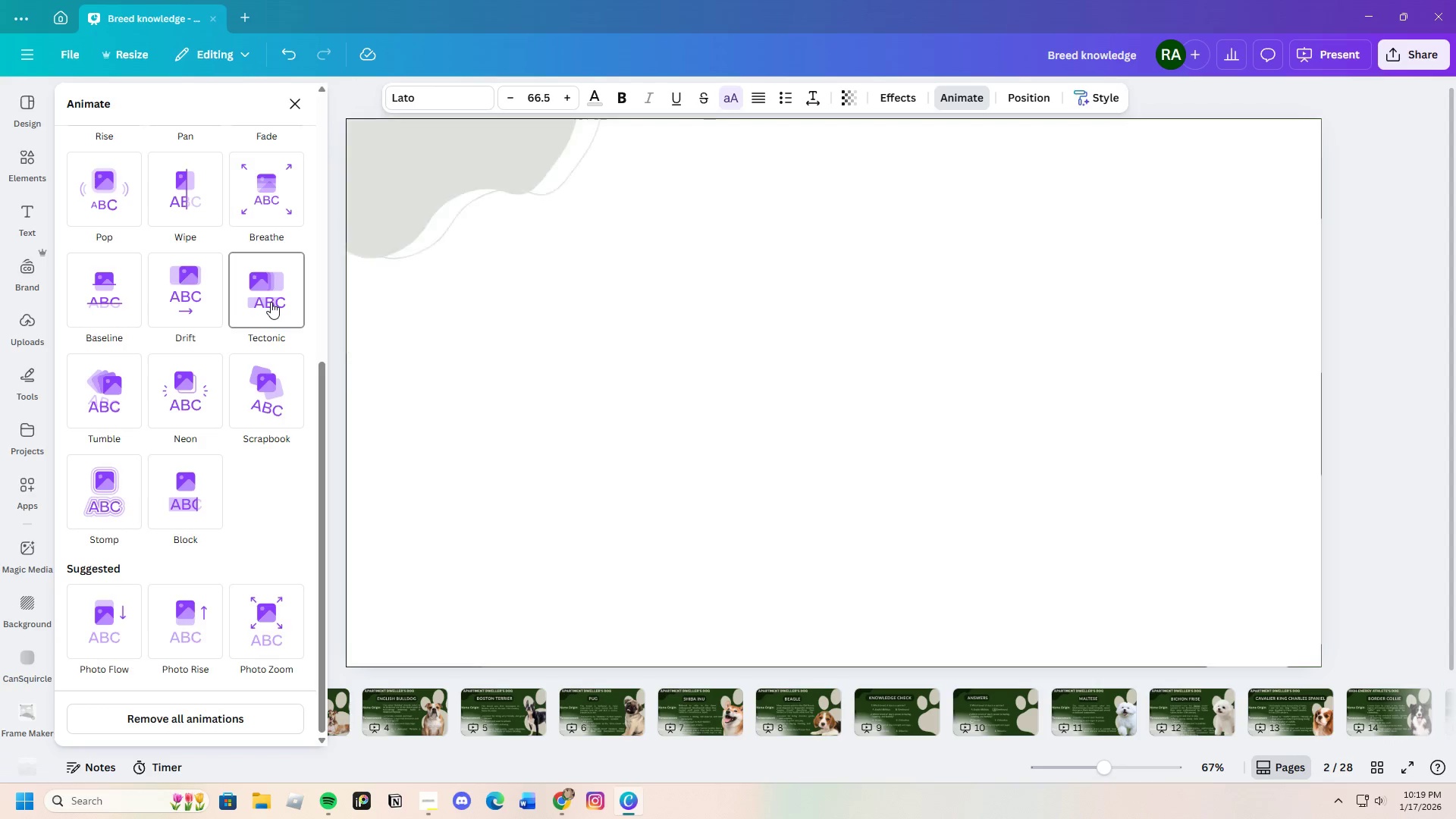 
wait(6.9)
 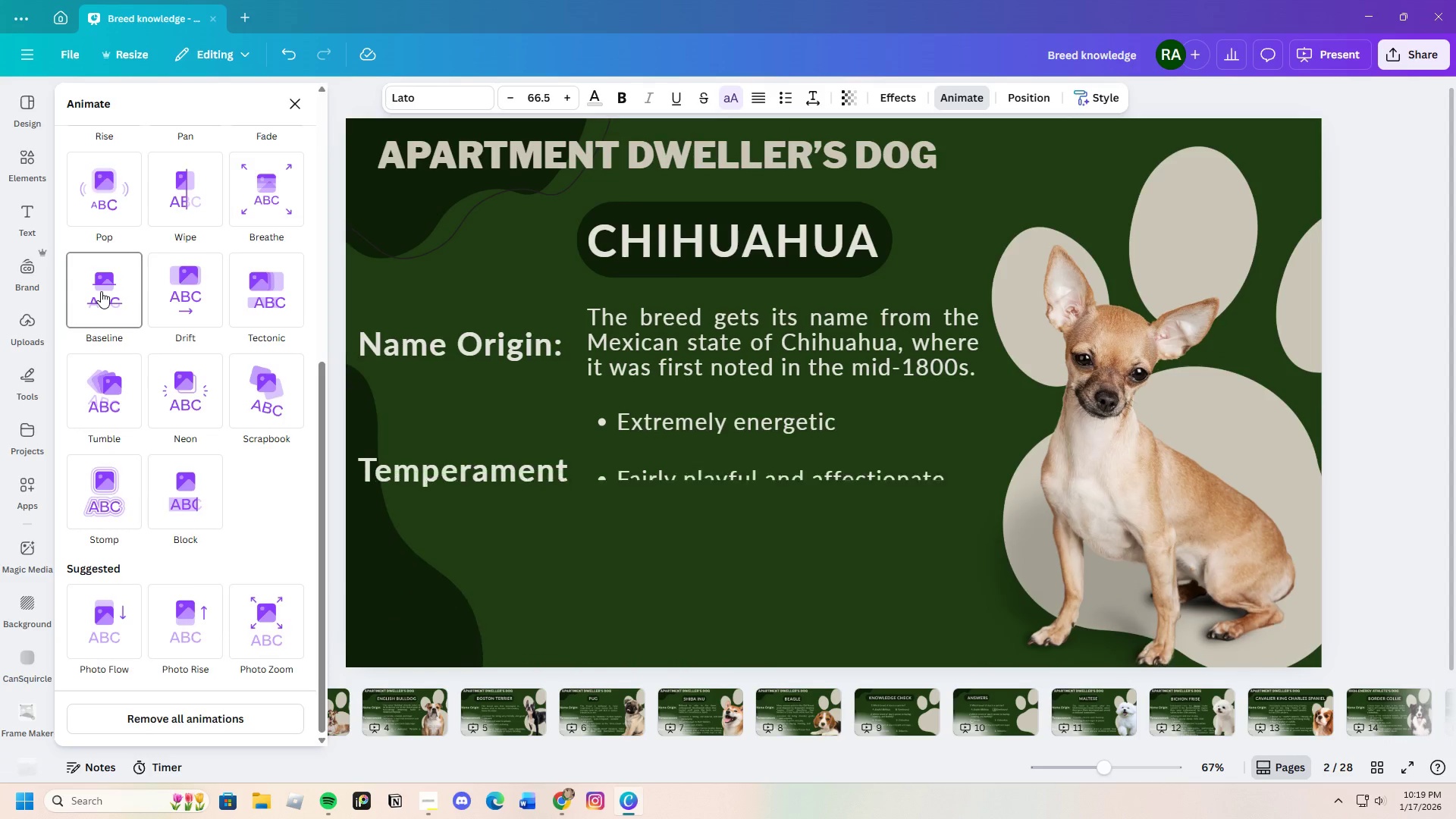 
scroll: coordinate [240, 366], scroll_direction: up, amount: 2.0
 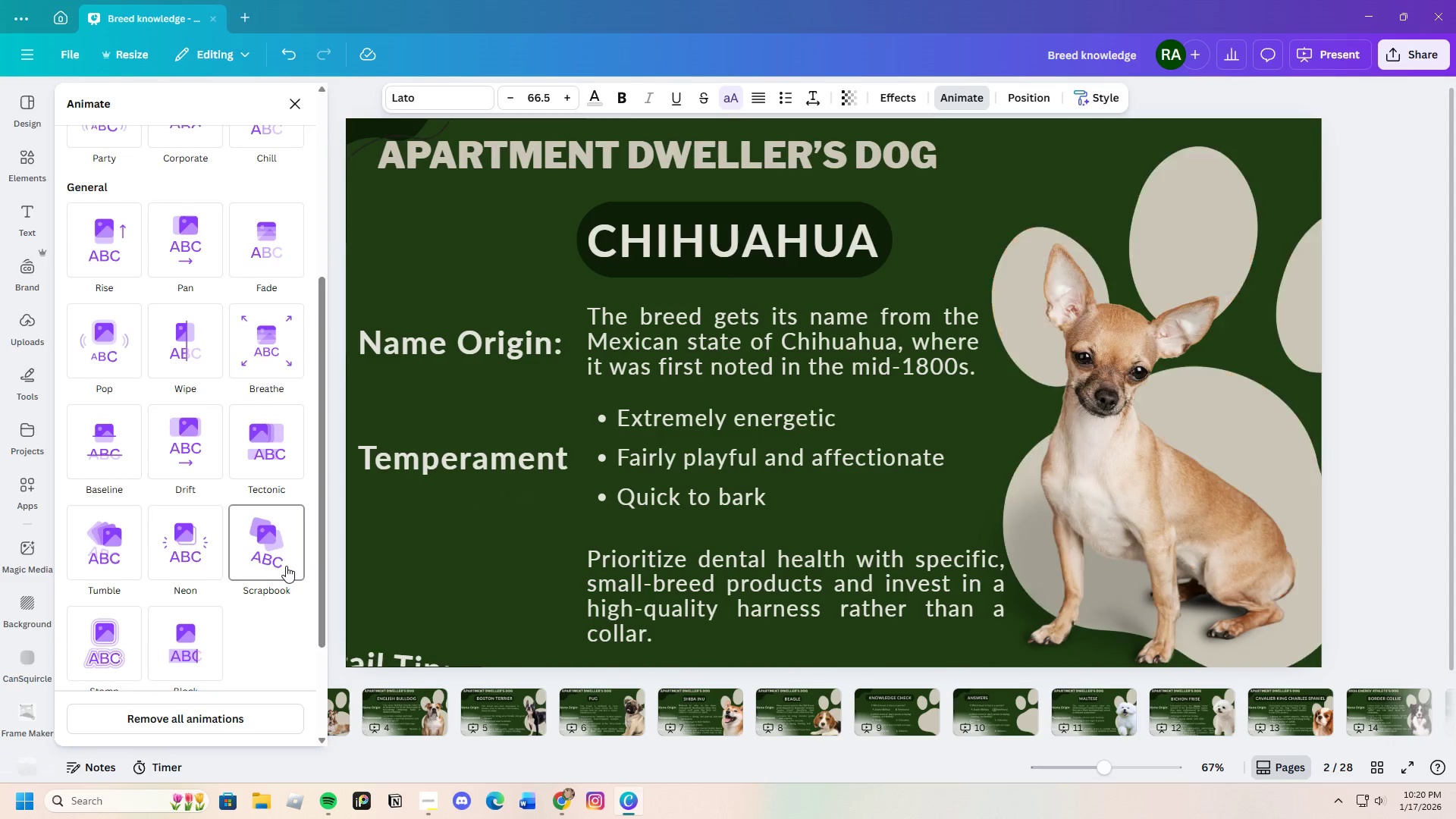 
wait(29.21)
 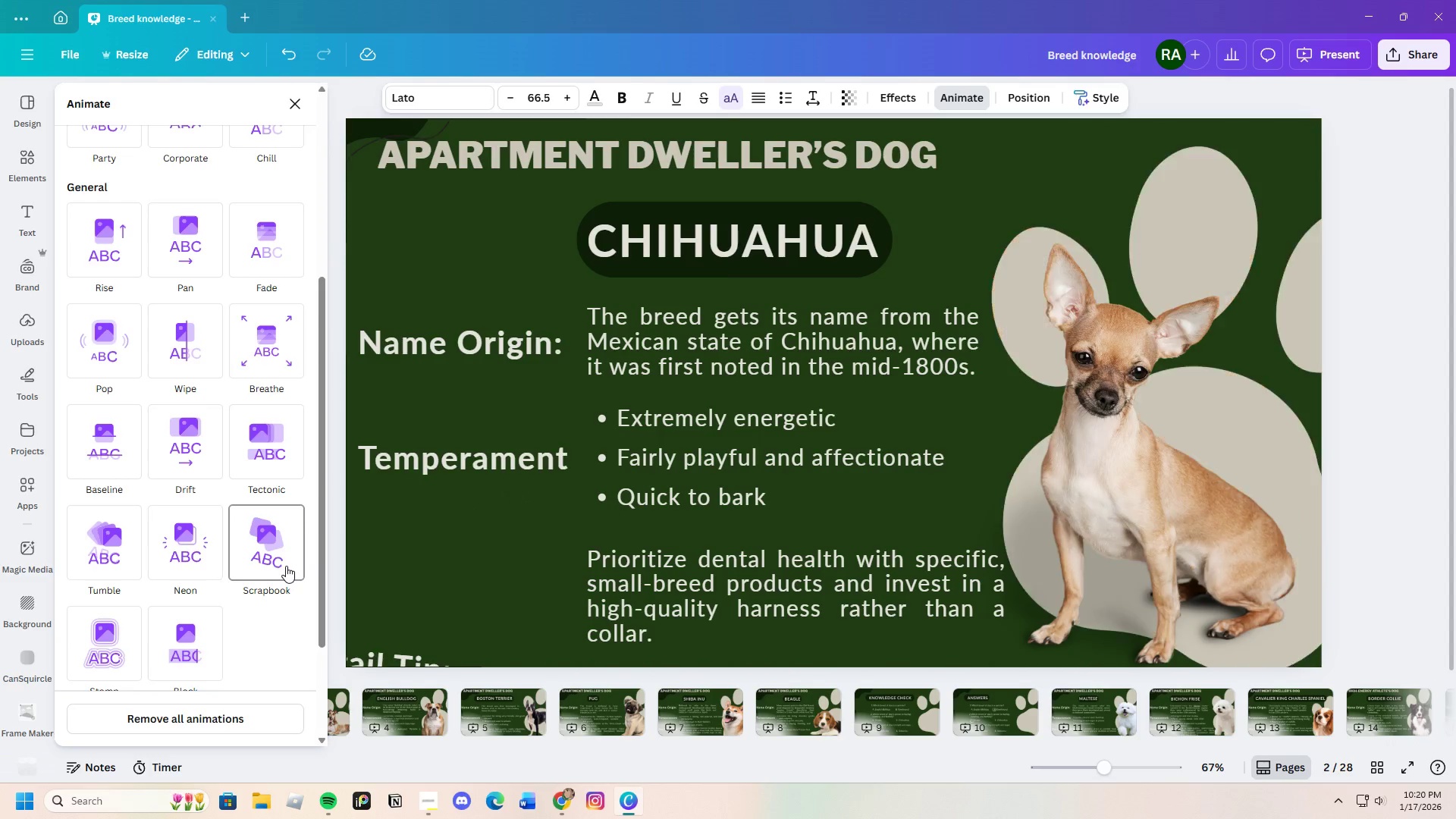 
left_click([193, 265])
 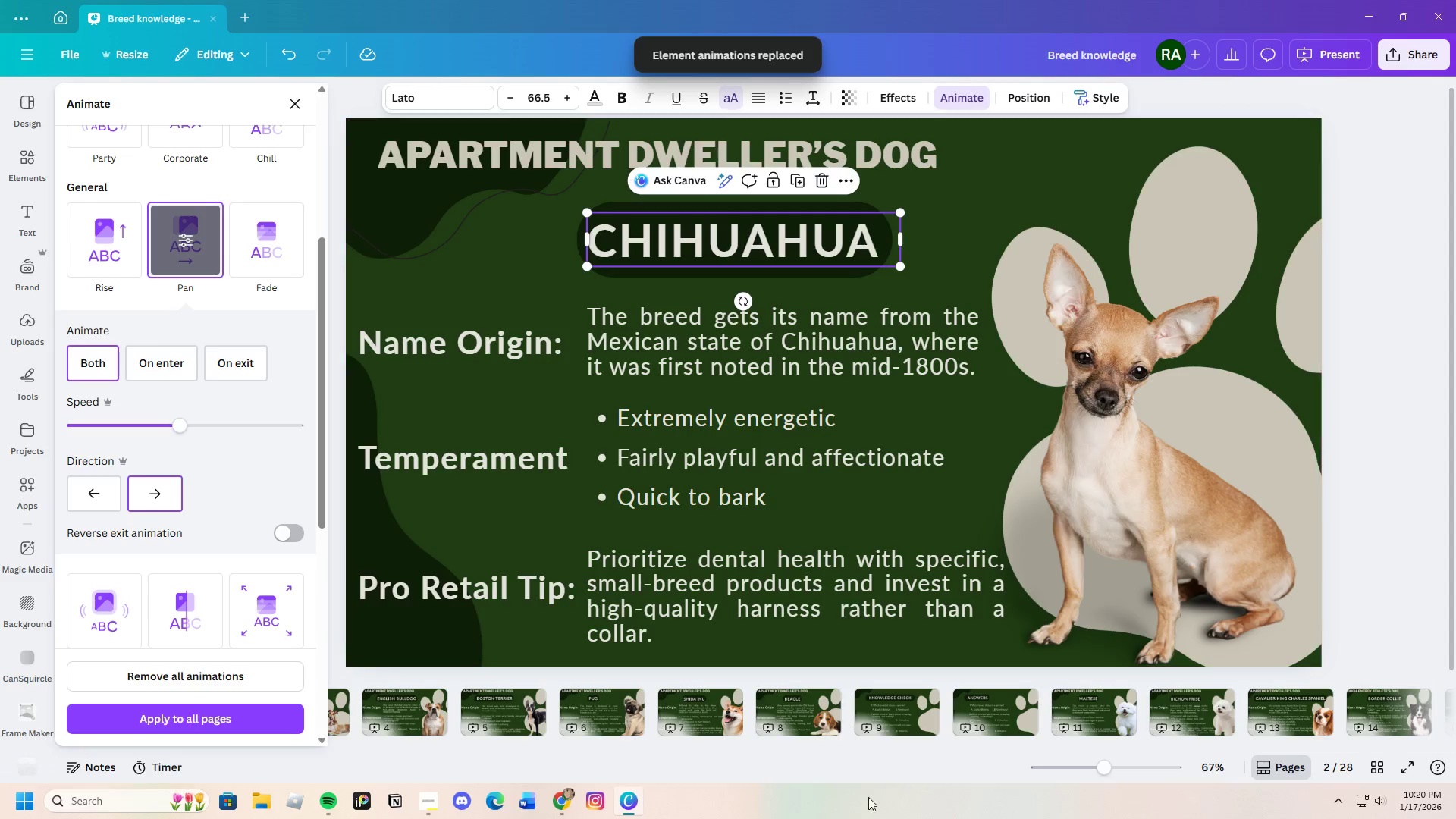 
scroll: coordinate [441, 719], scroll_direction: down, amount: 34.0
 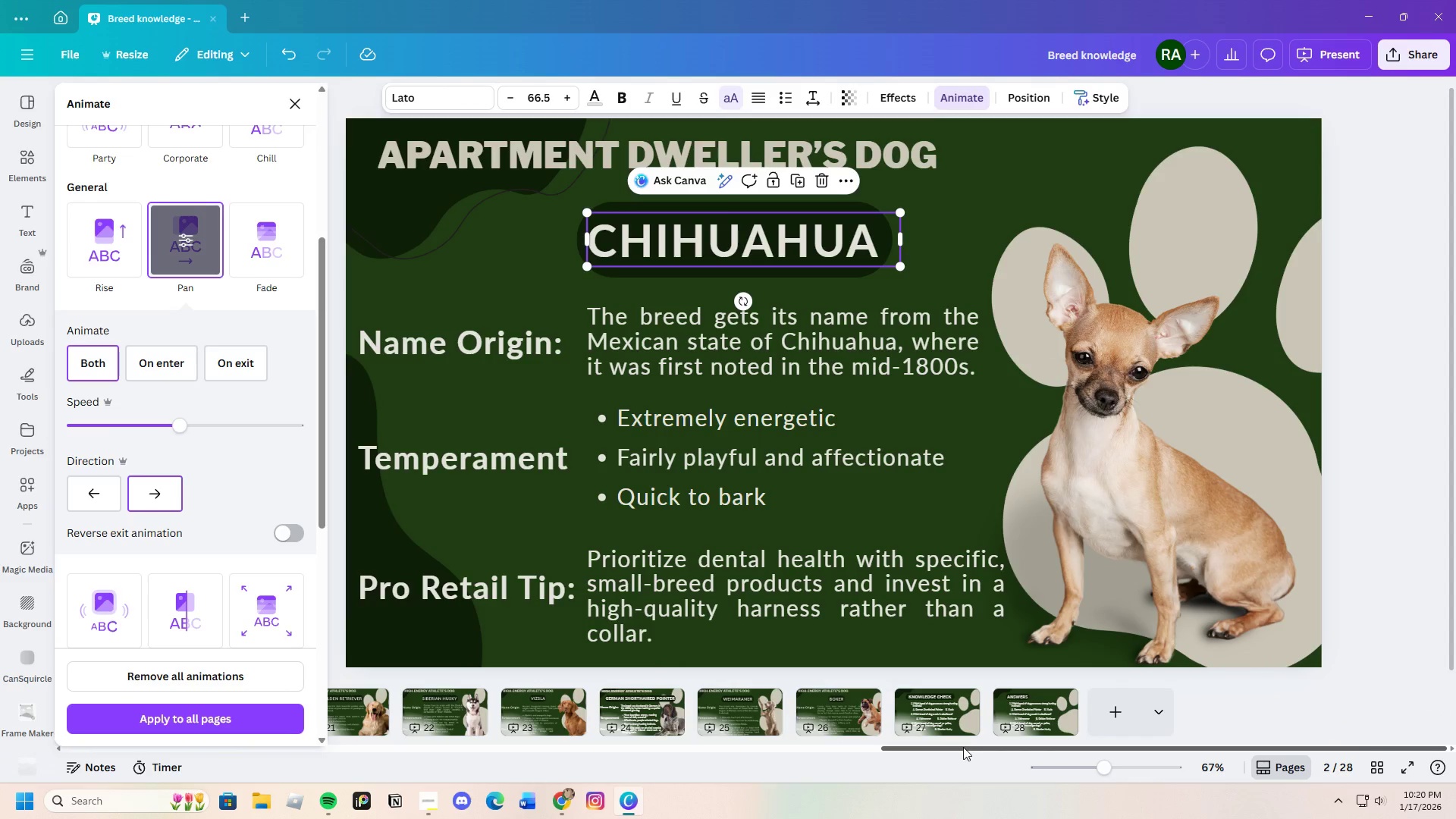 
left_click_drag(start_coordinate=[963, 748], to_coordinate=[7, 774])
 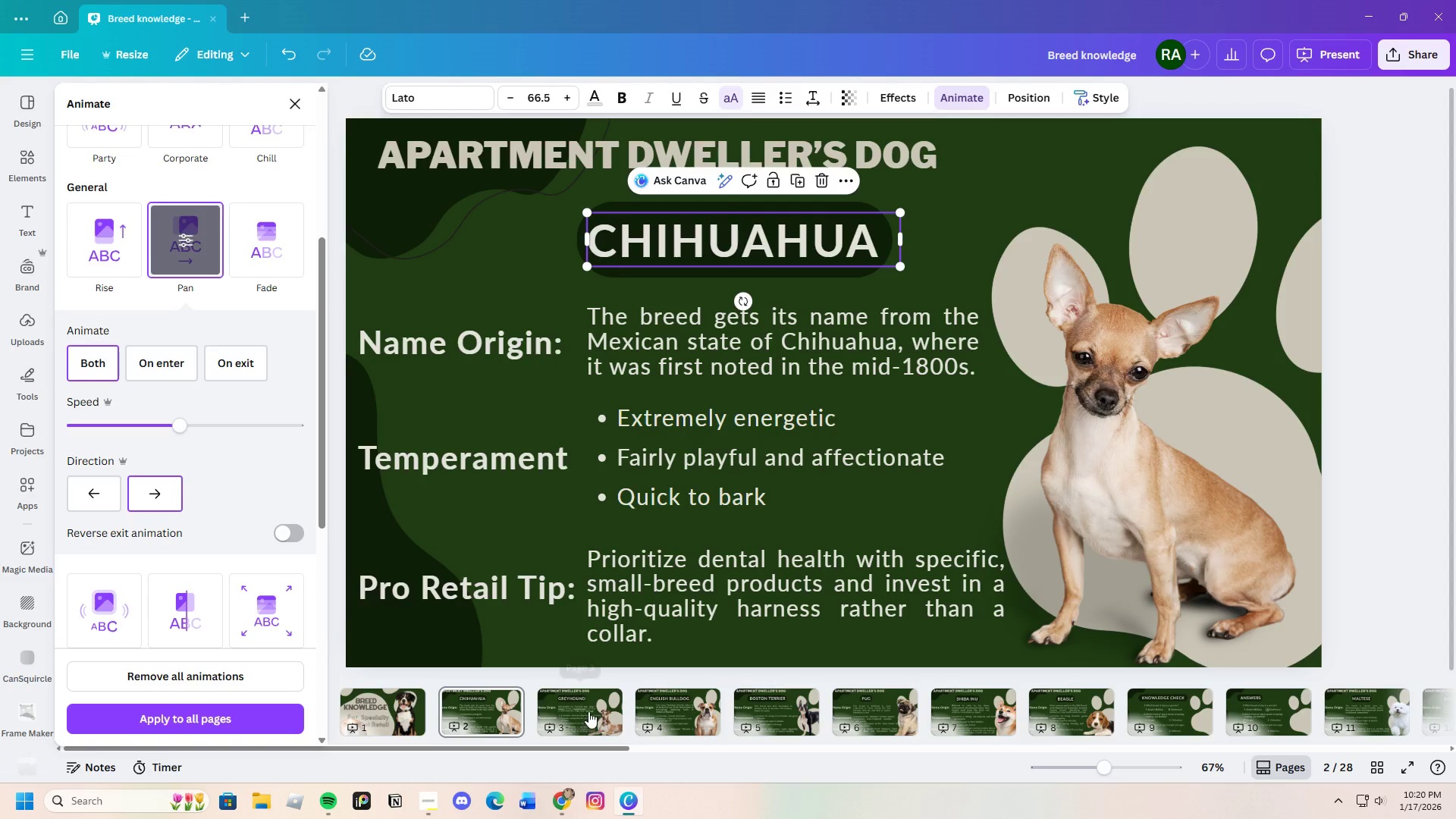 
left_click([588, 711])
 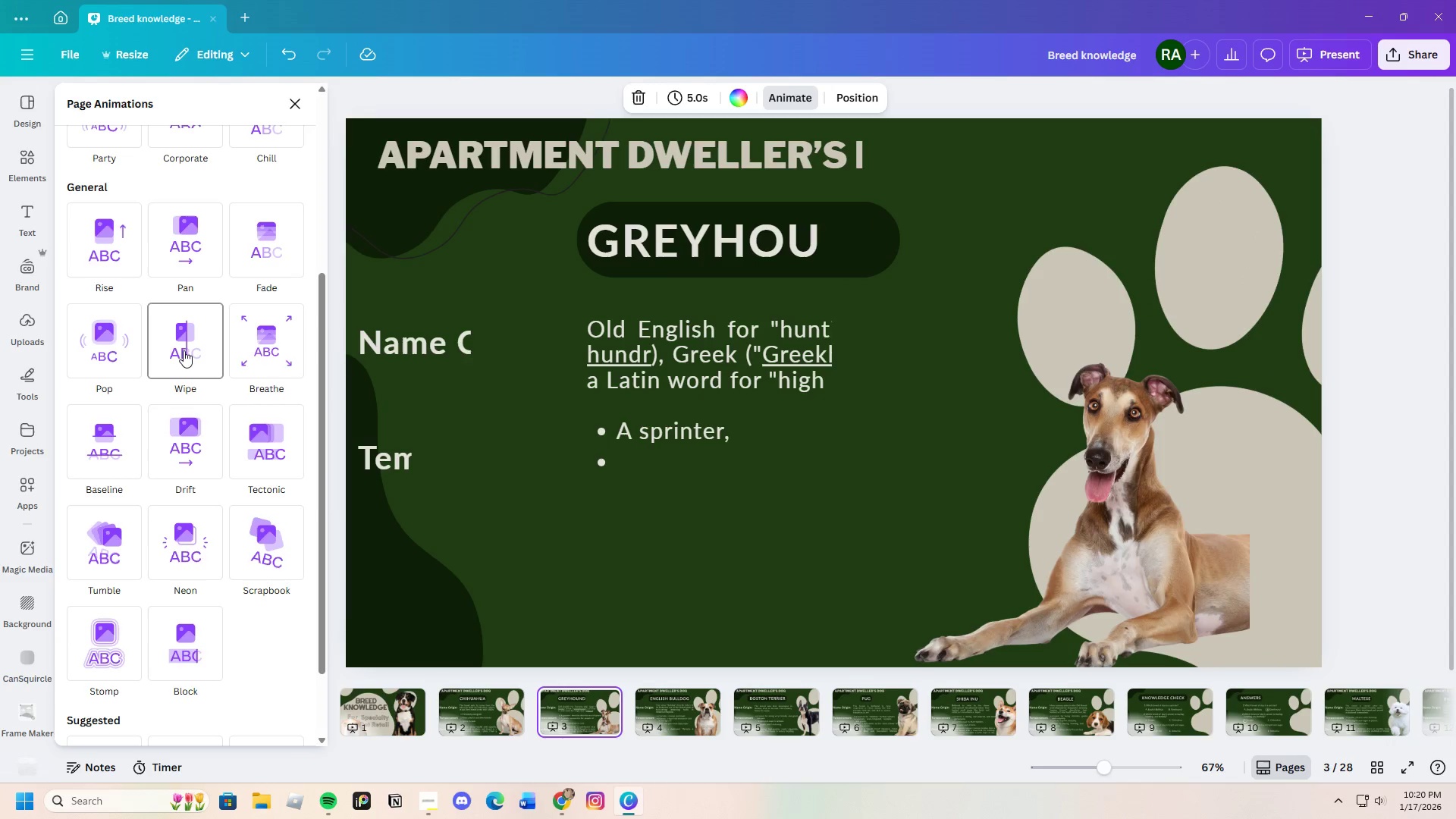 
wait(5.14)
 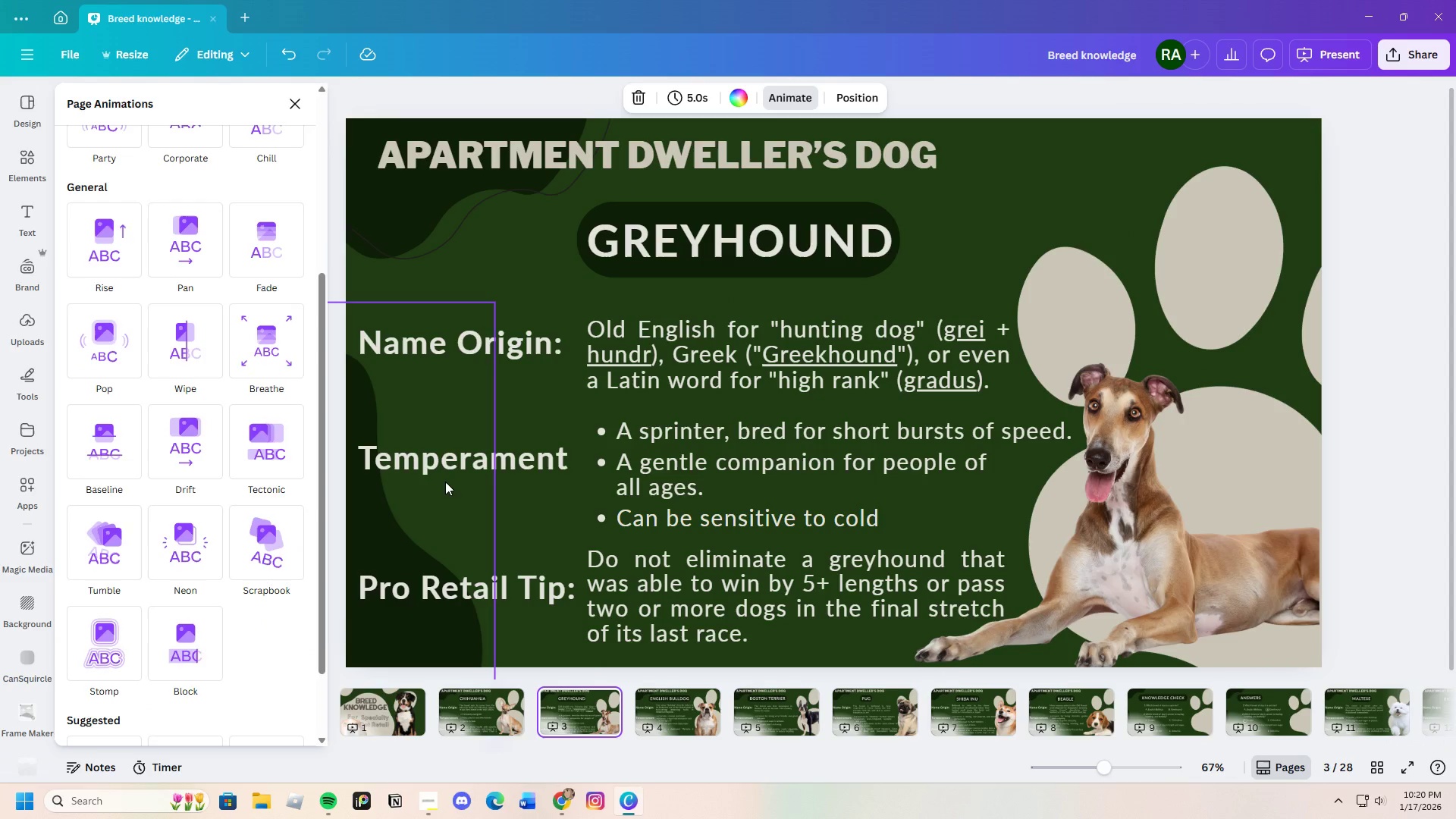 
left_click([484, 710])
 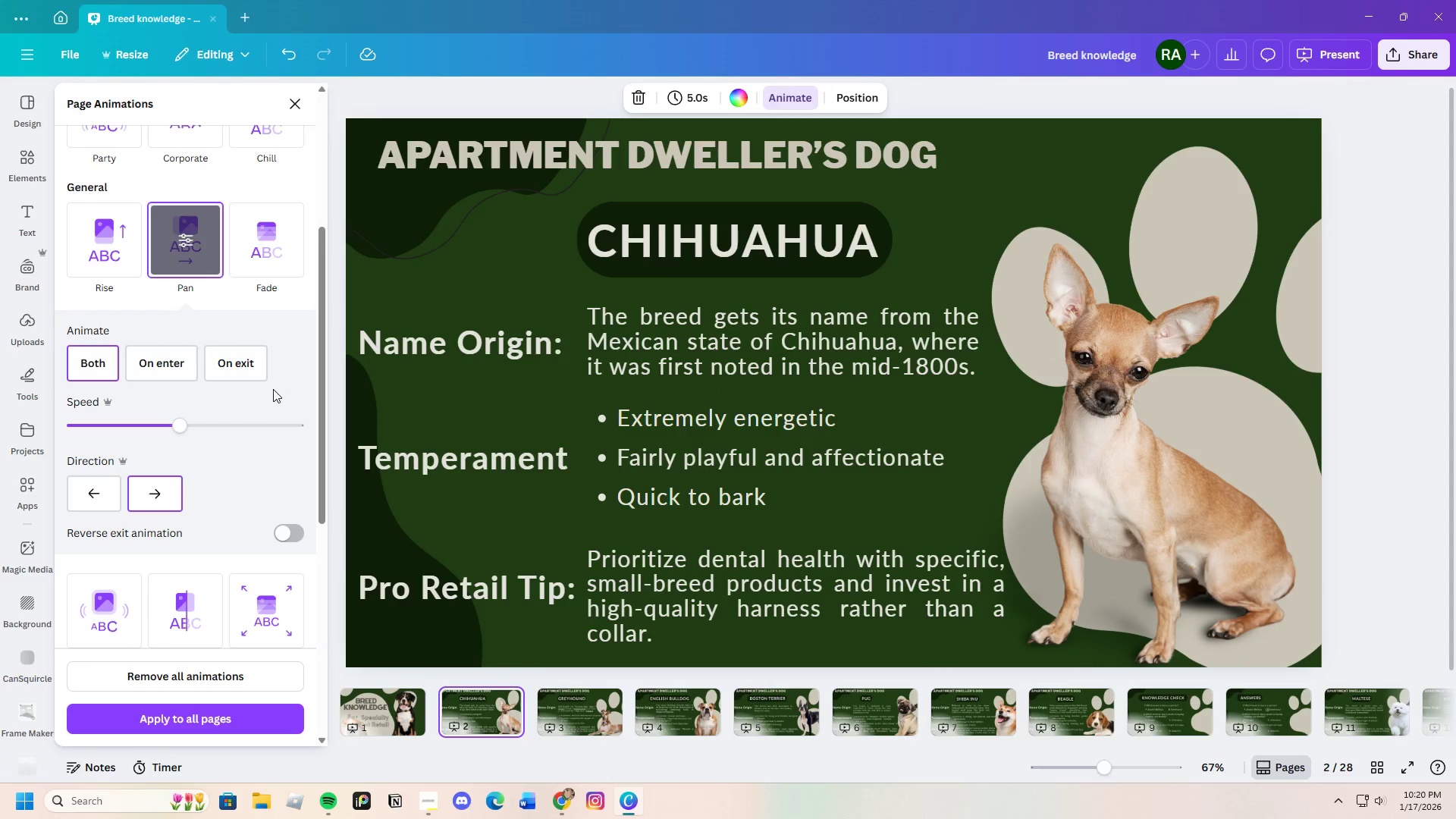 
left_click([567, 711])
 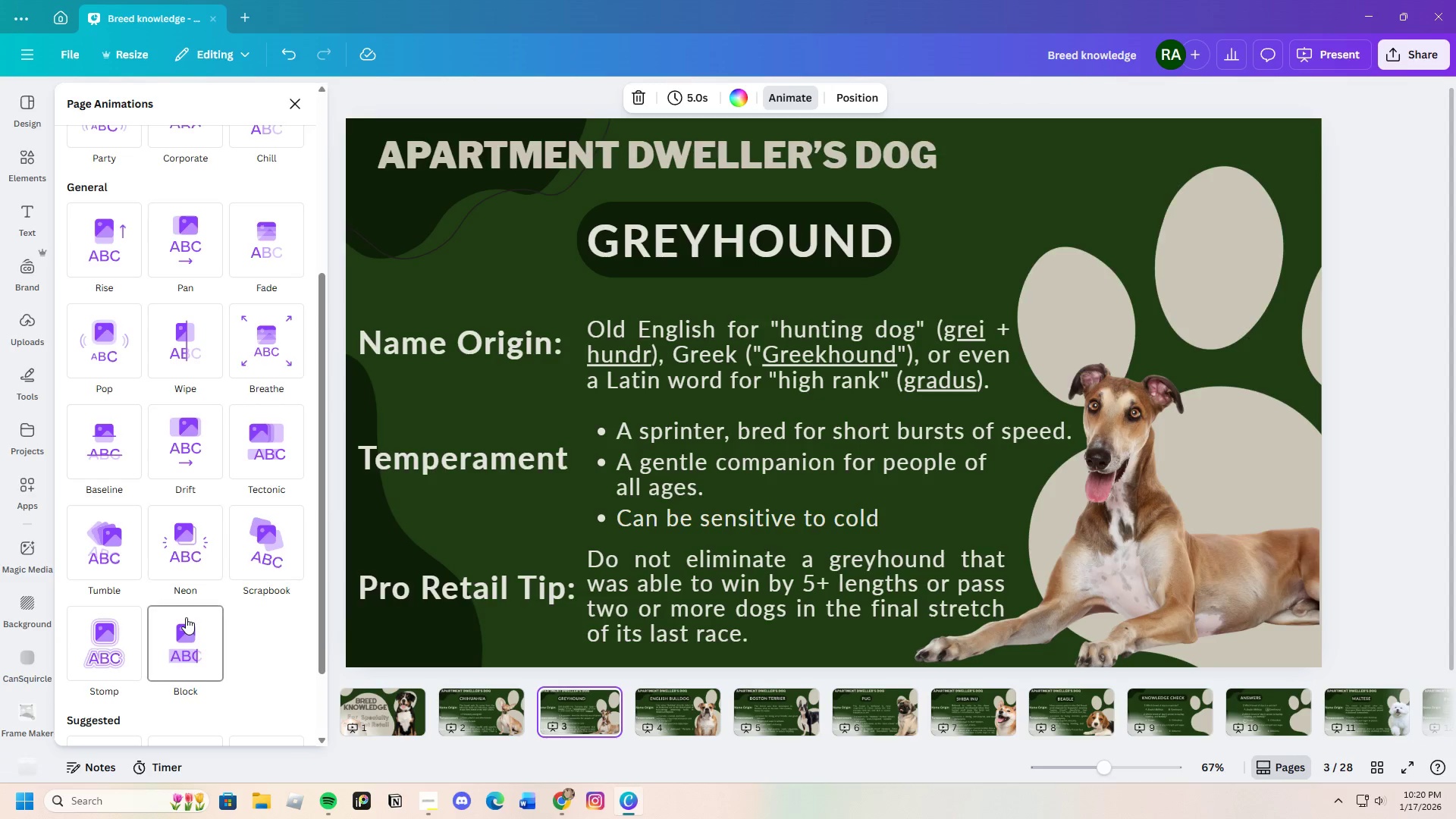 
scroll: coordinate [189, 615], scroll_direction: down, amount: 5.0
 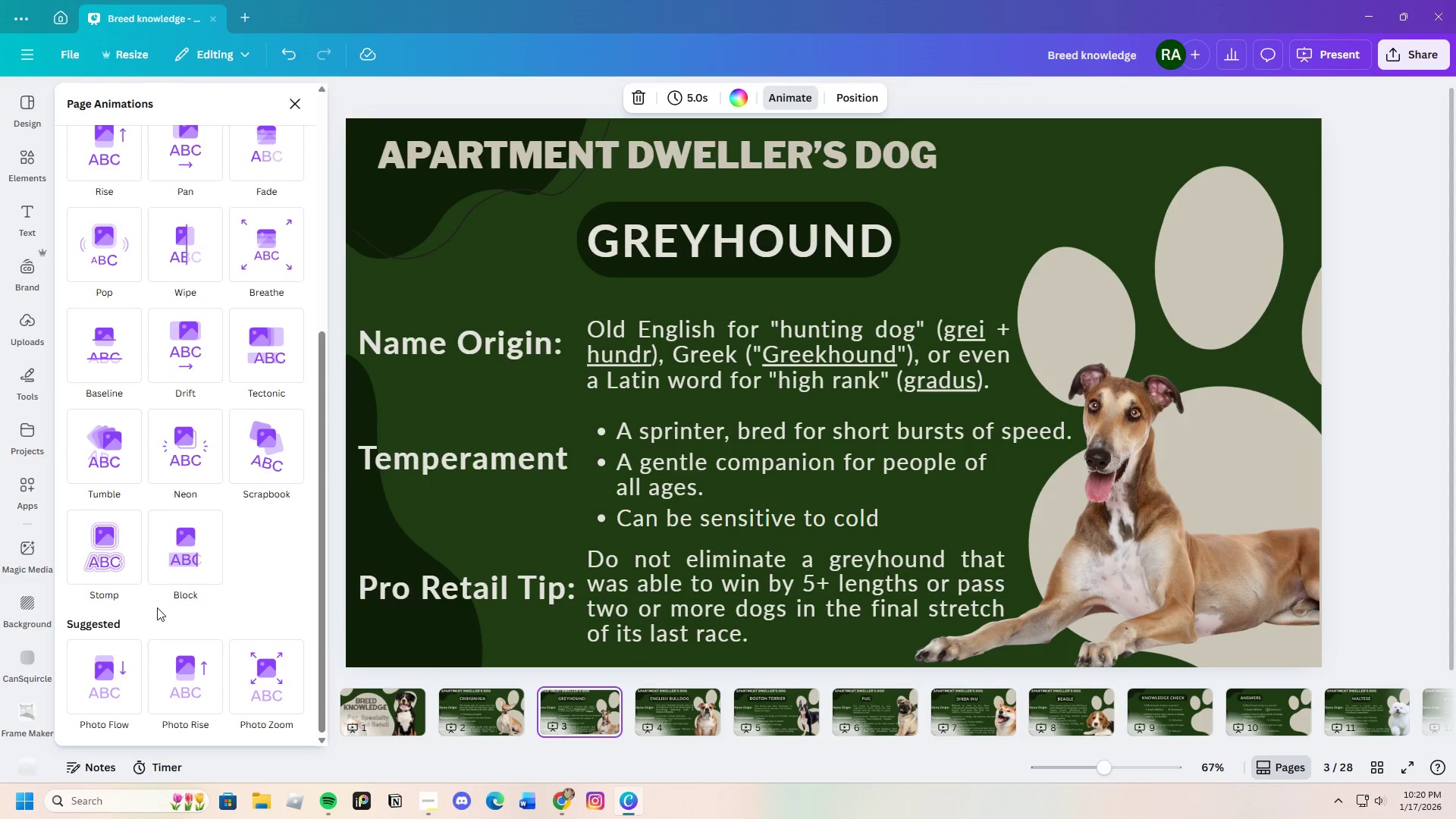 
scroll: coordinate [150, 592], scroll_direction: up, amount: 5.0
 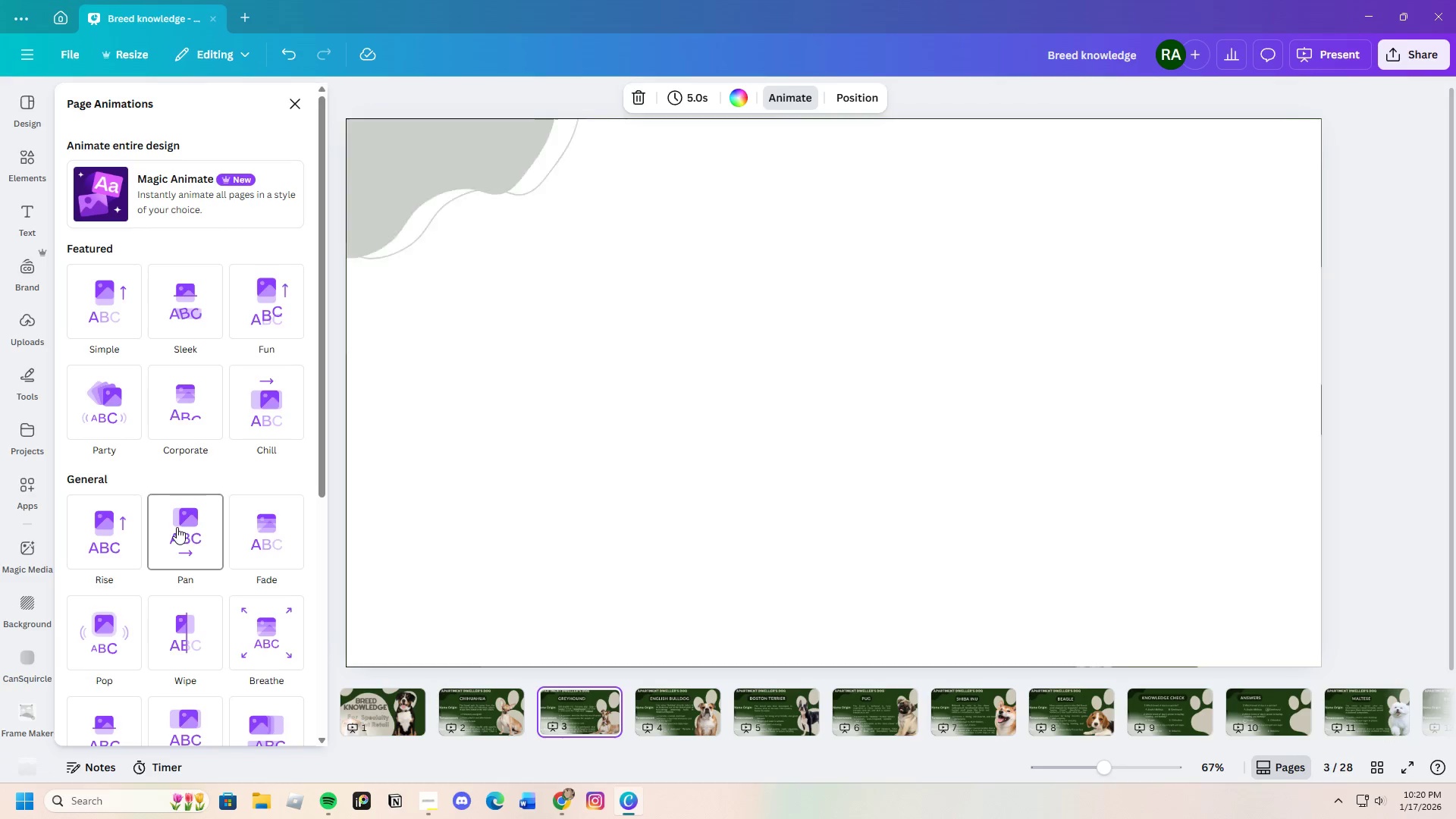 
left_click([177, 527])
 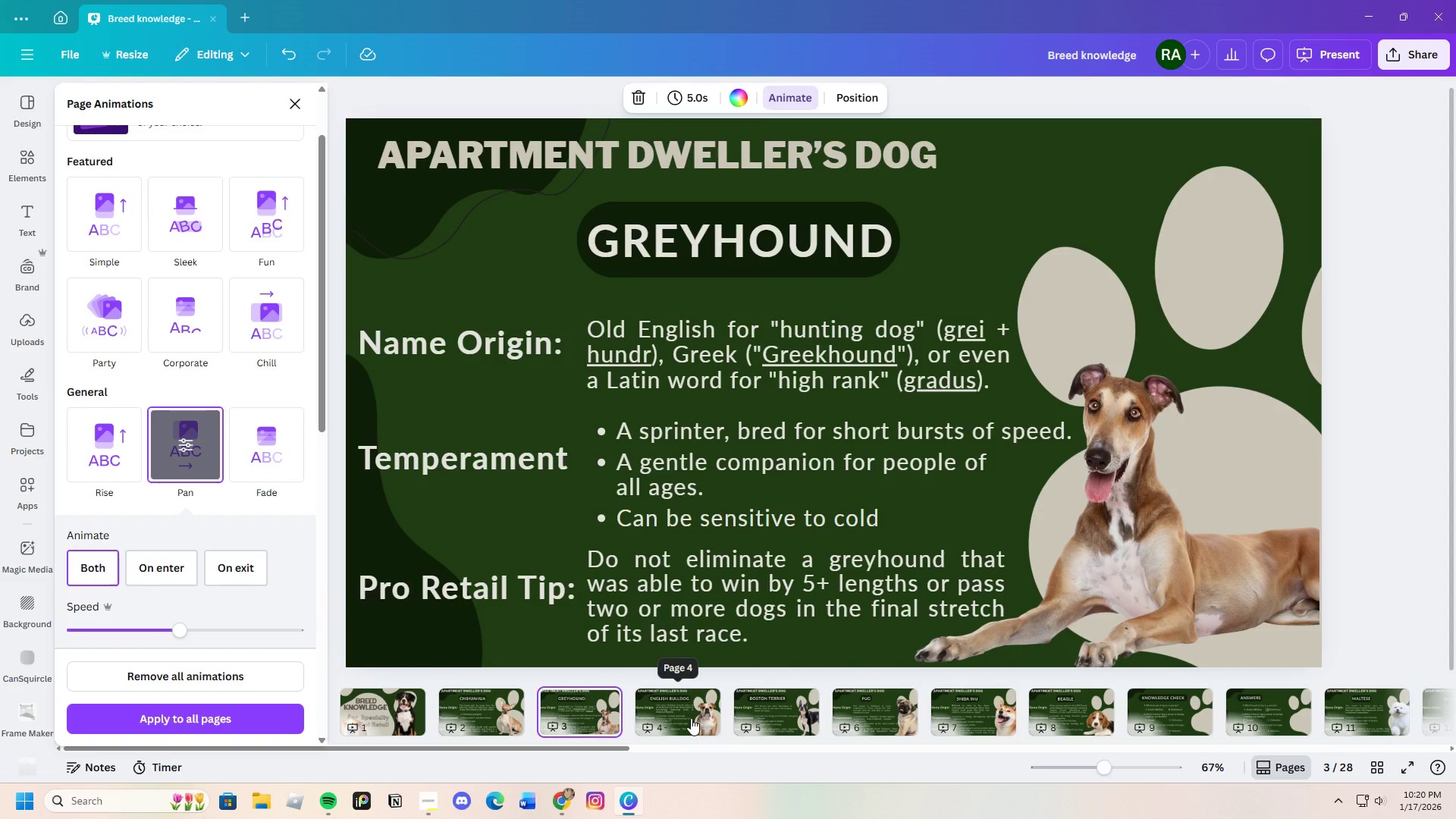 
left_click([690, 718])
 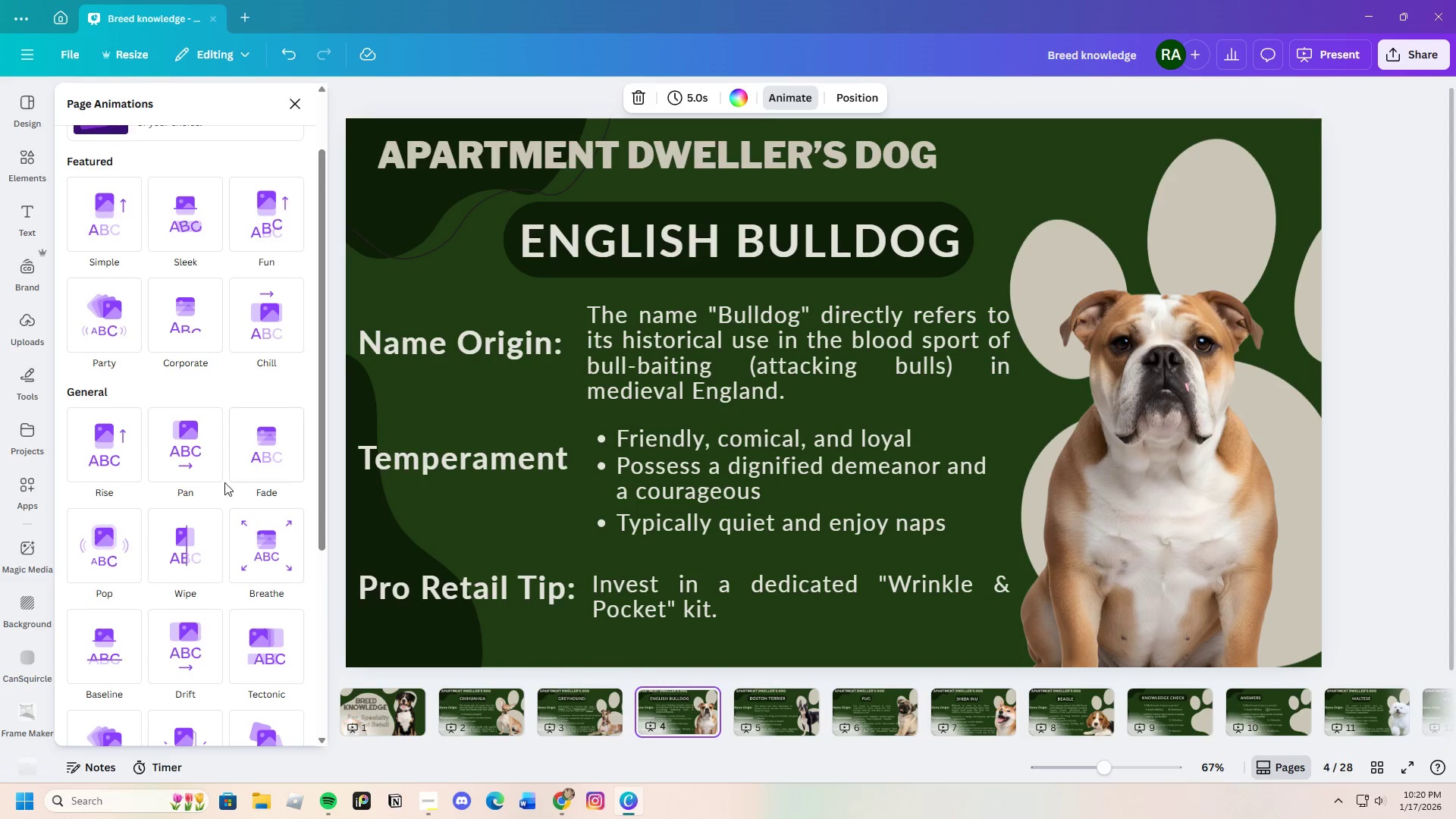 
left_click([180, 450])
 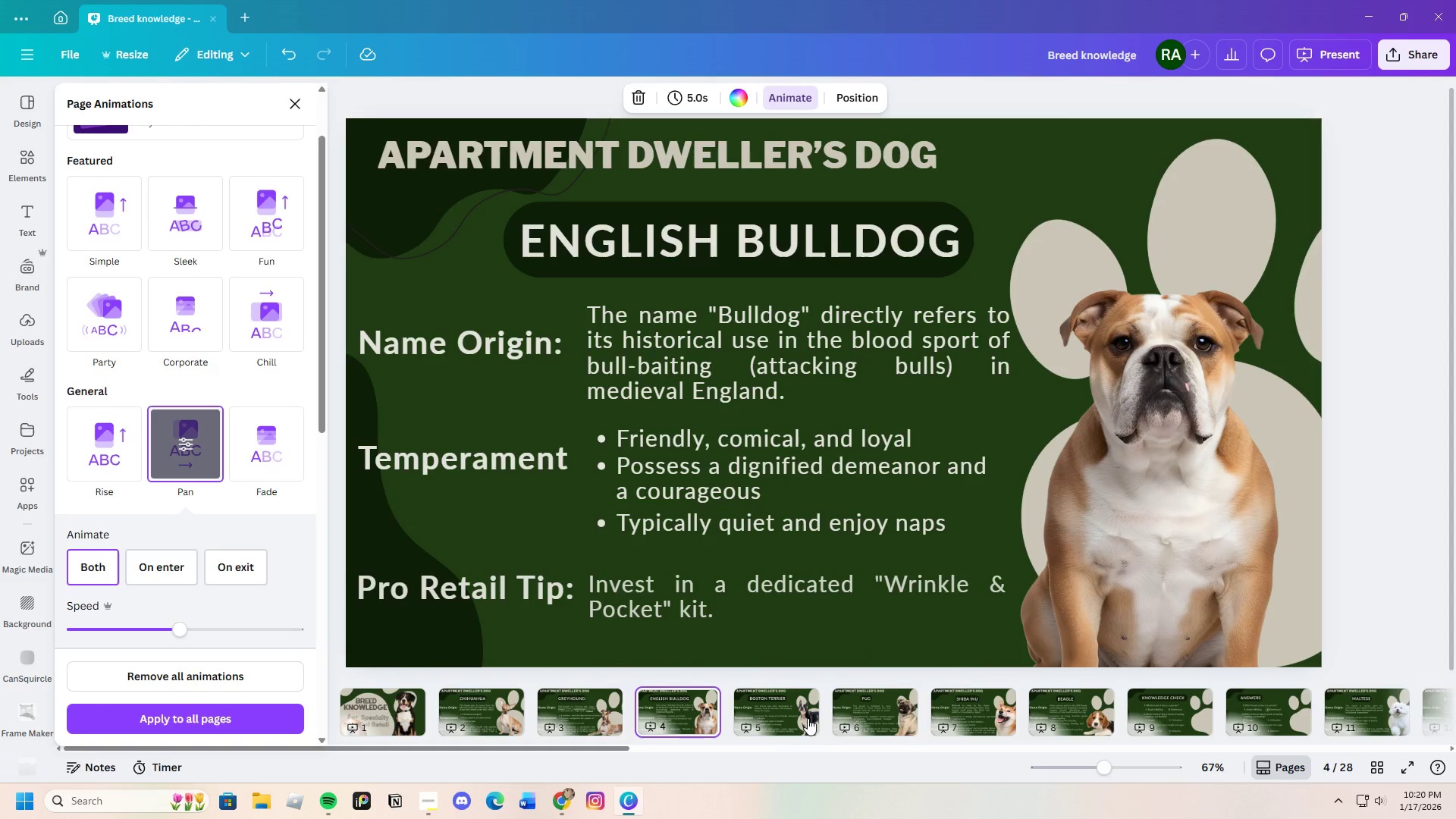 
left_click([781, 721])
 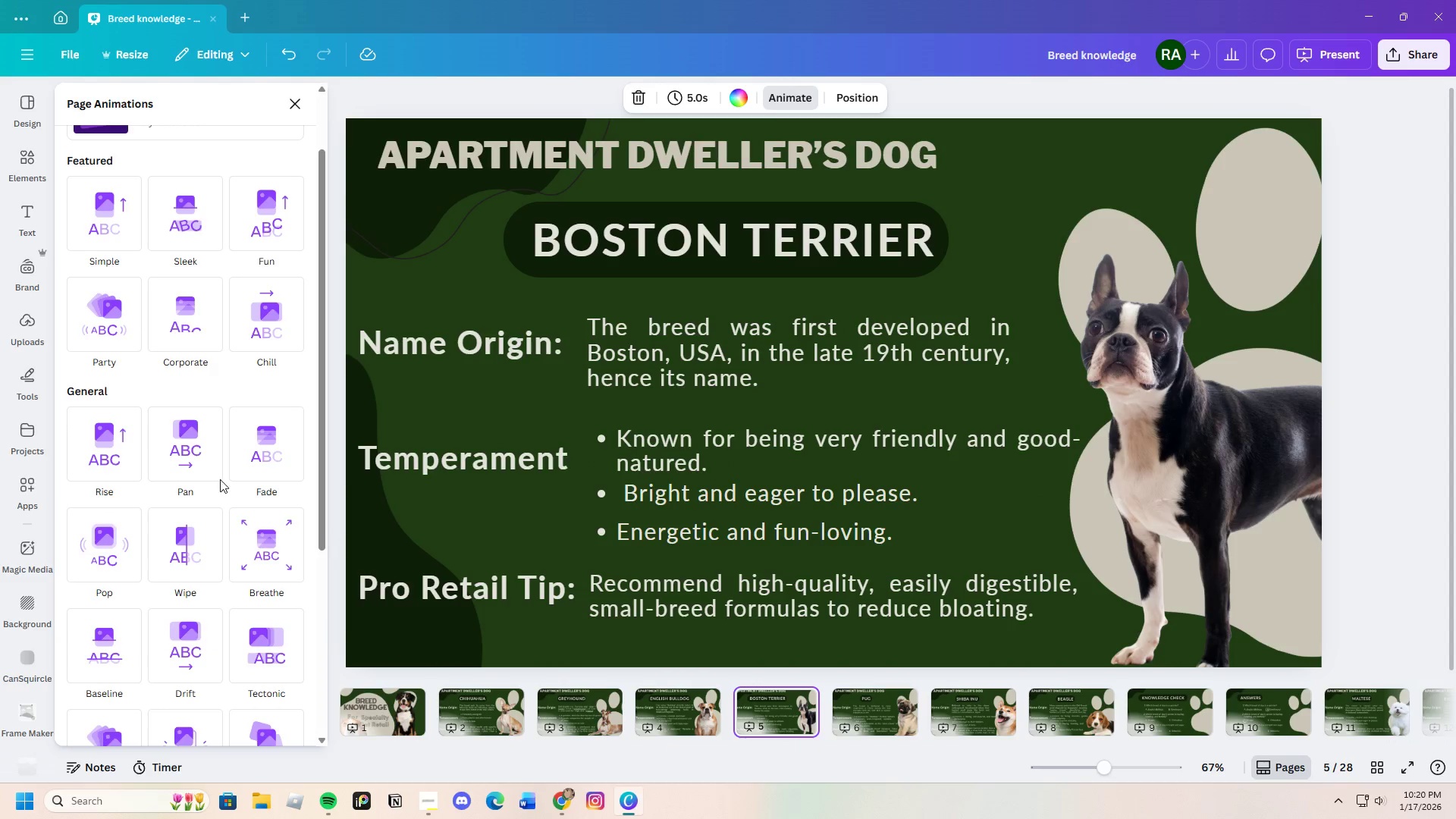 
left_click([188, 450])
 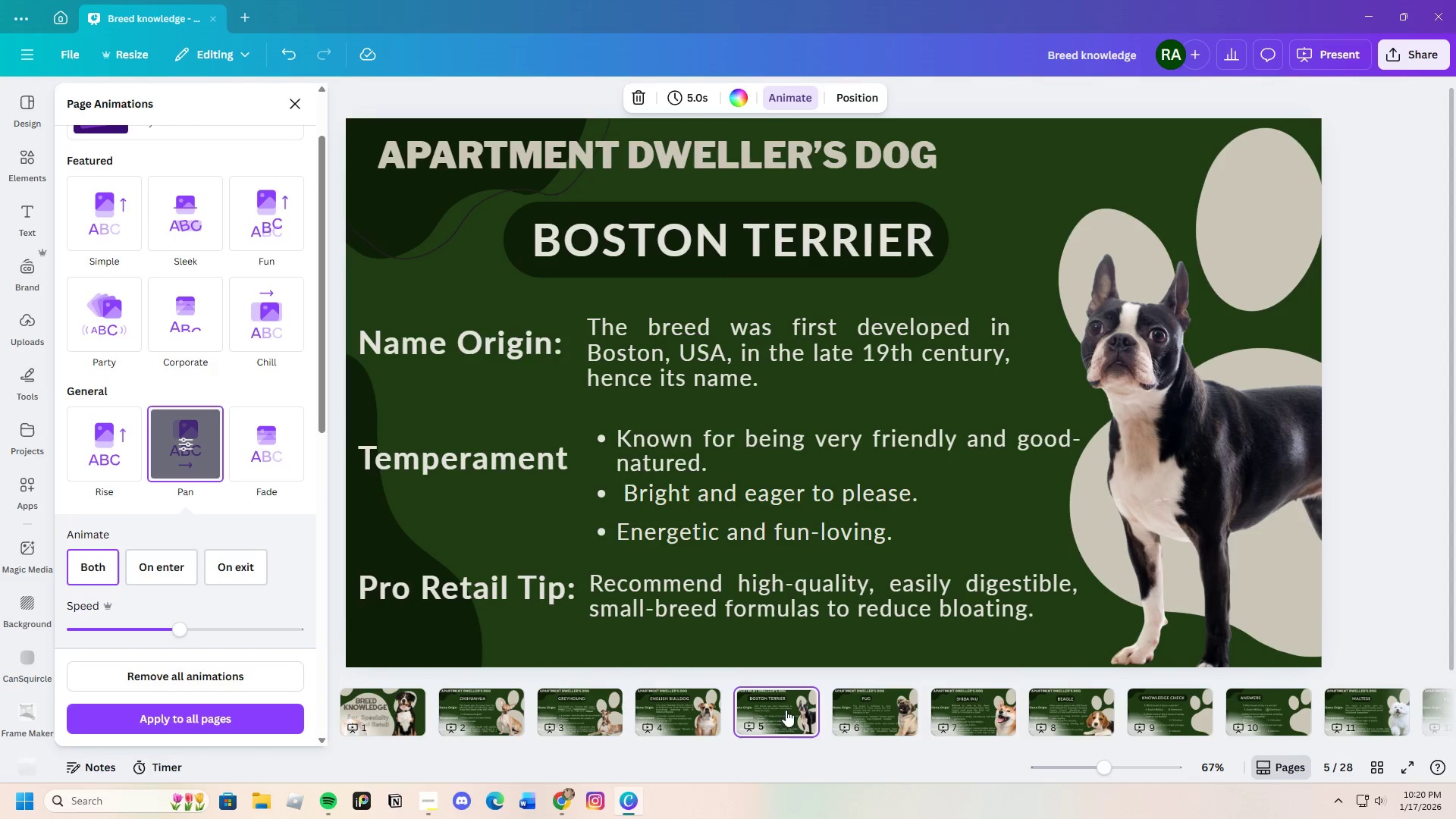 
left_click([867, 718])
 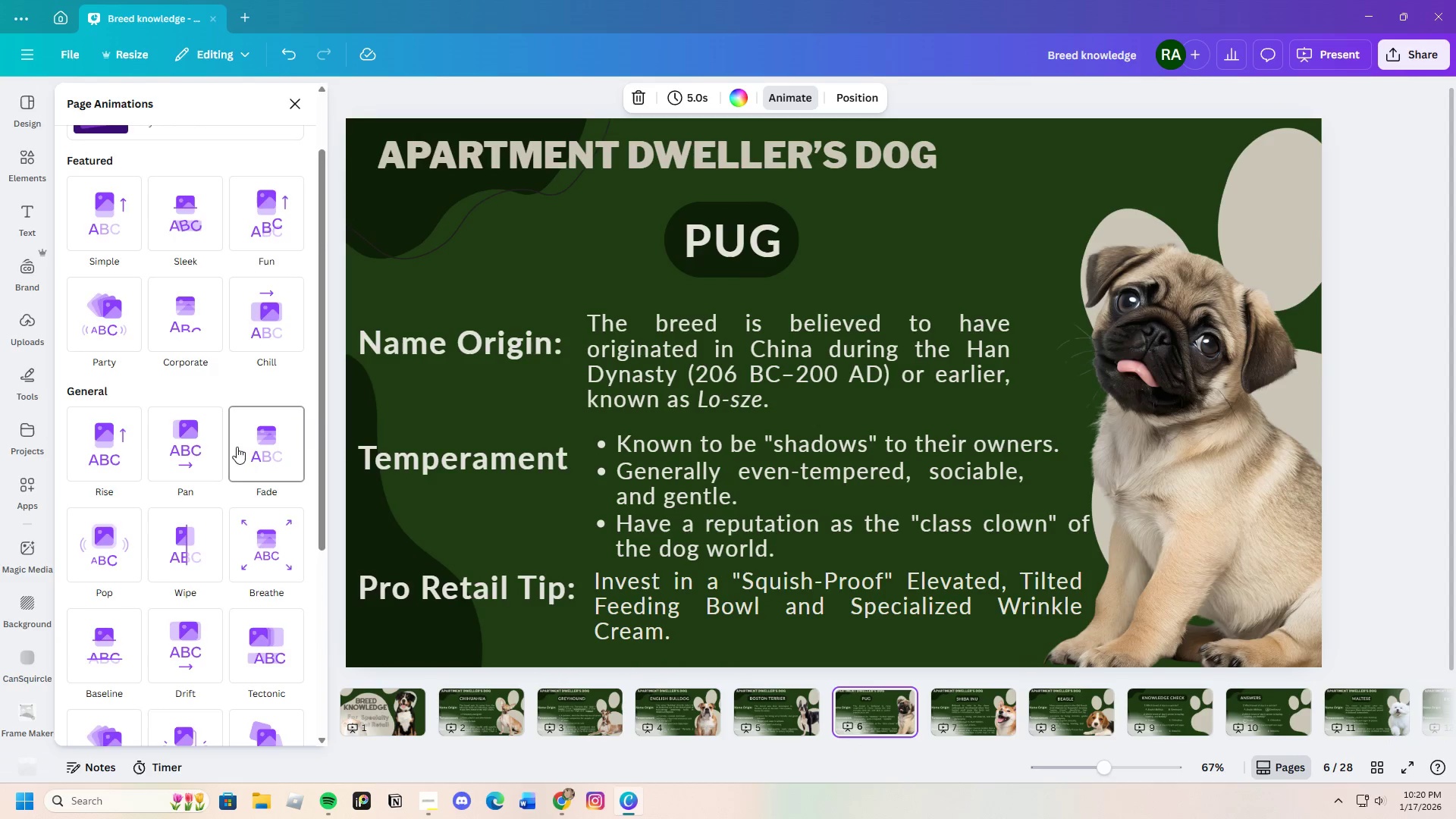 
left_click([187, 436])
 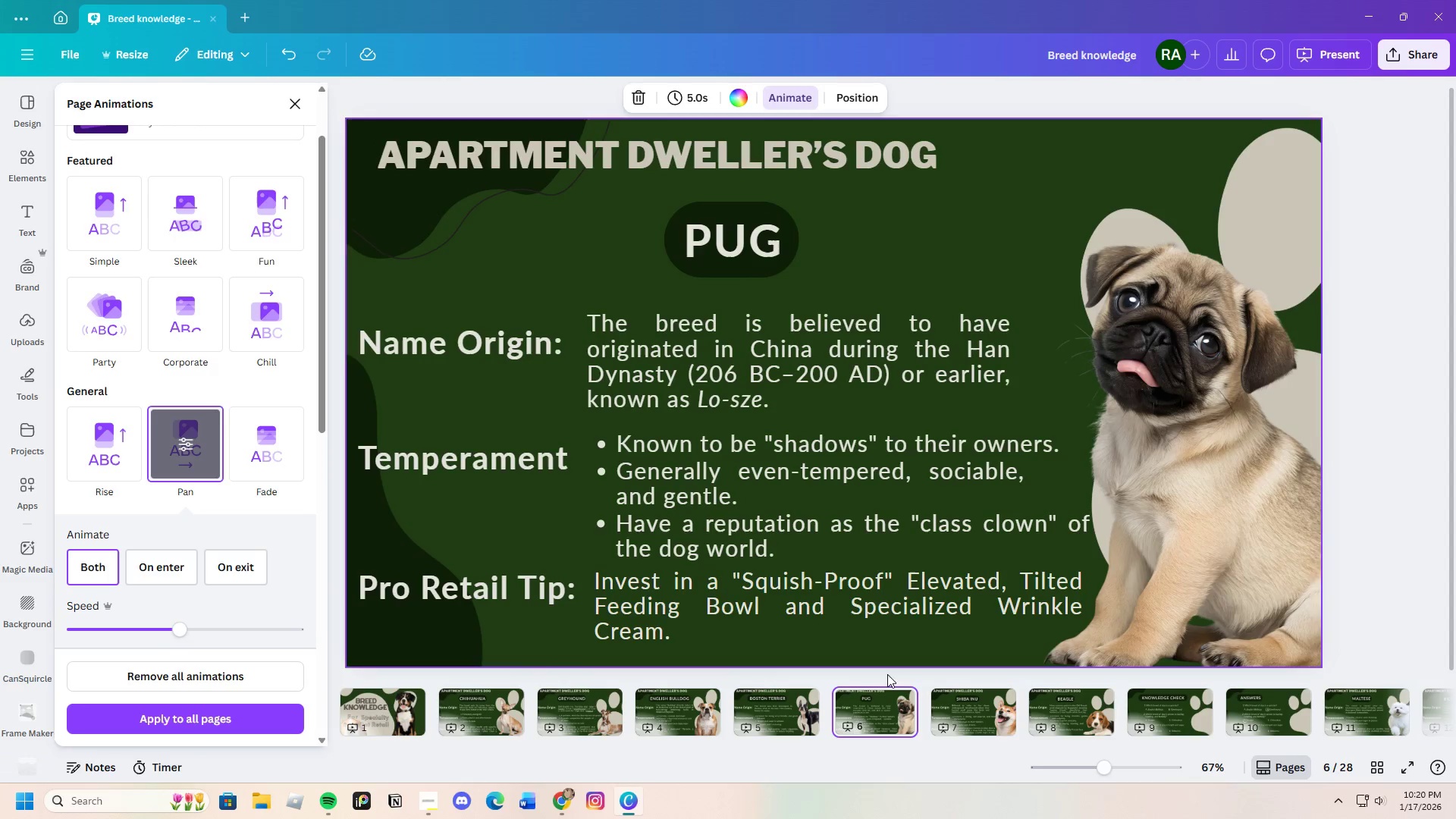 
left_click([977, 720])
 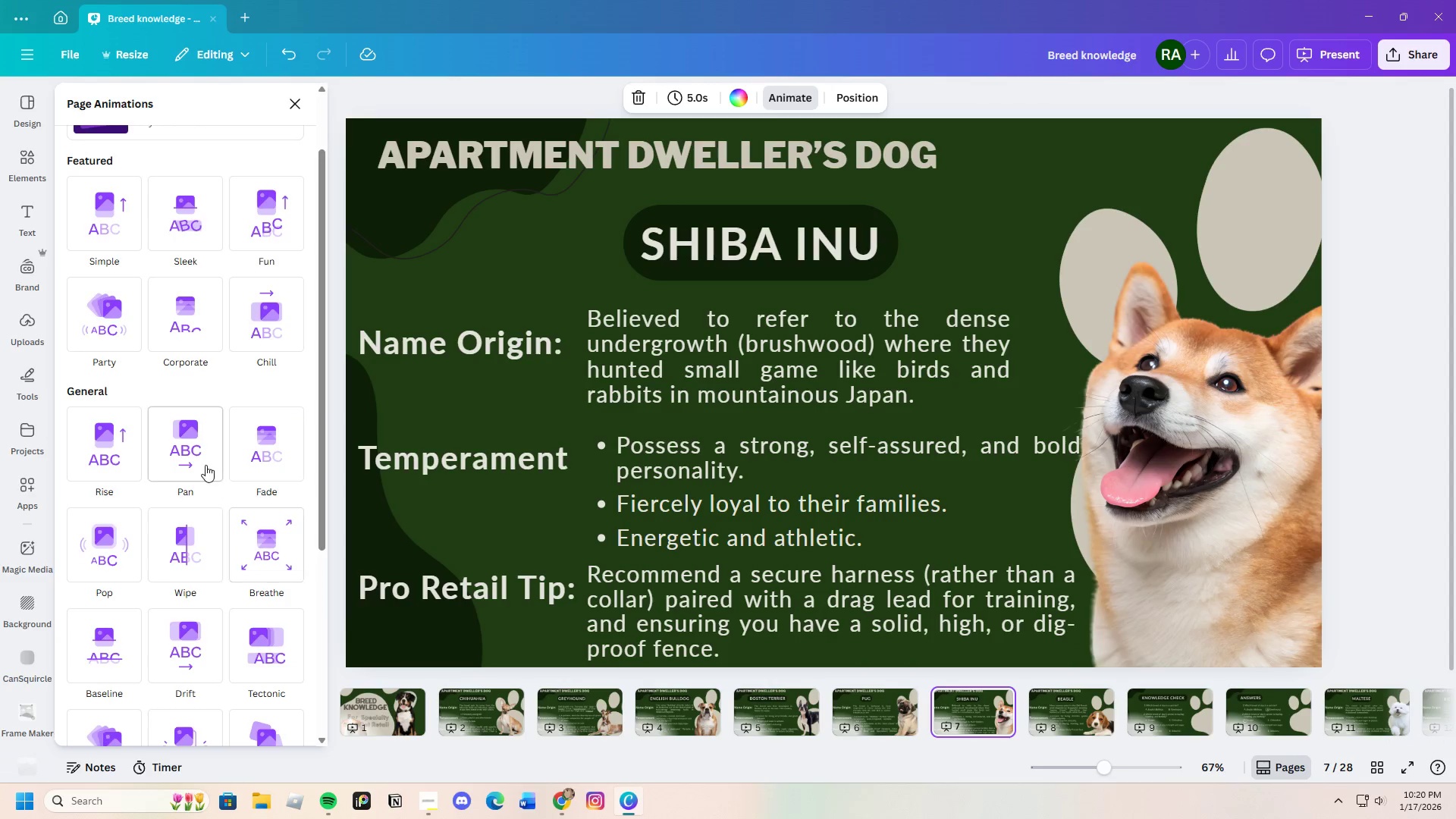 
left_click([193, 452])
 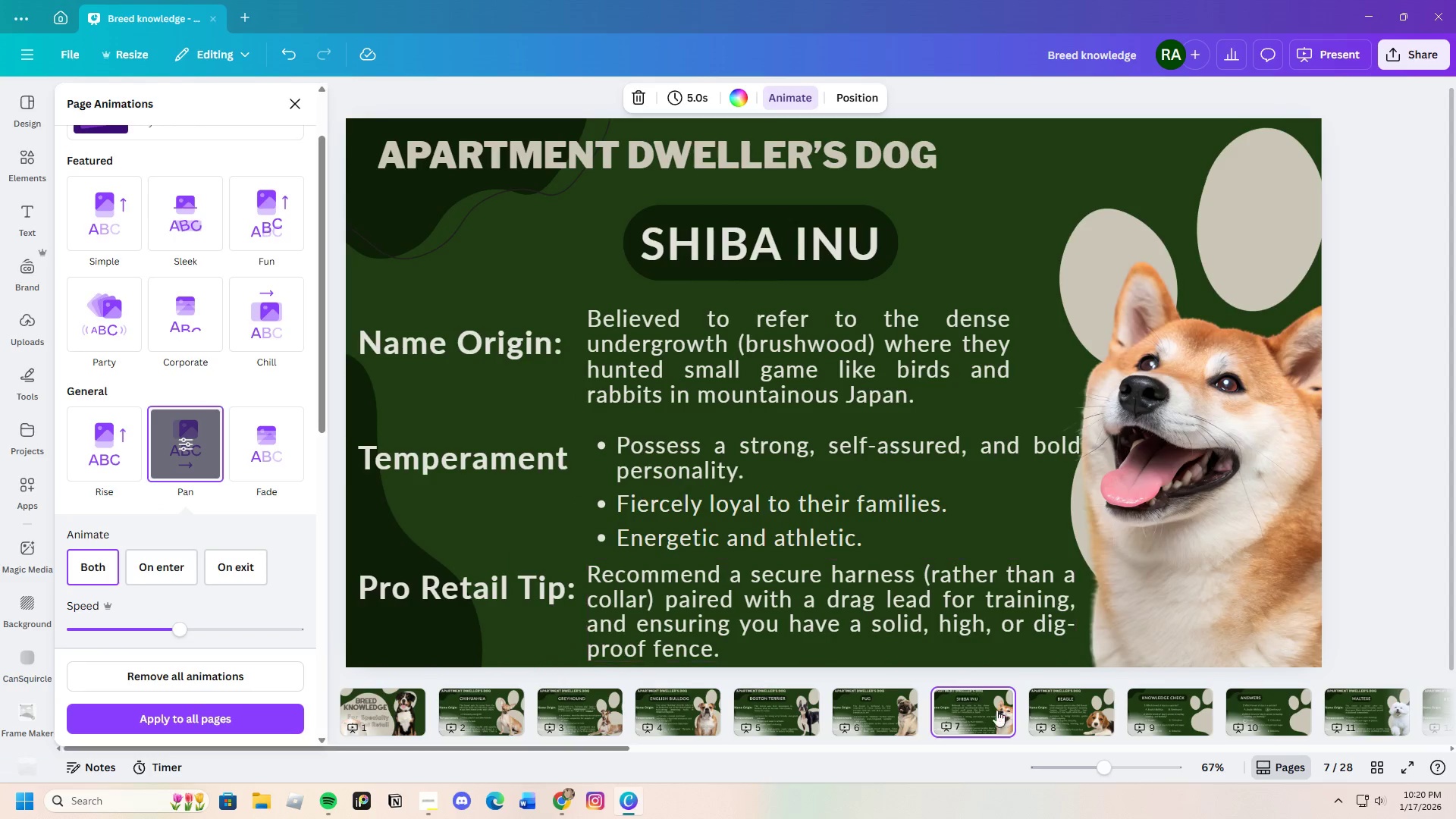 
left_click([1073, 718])
 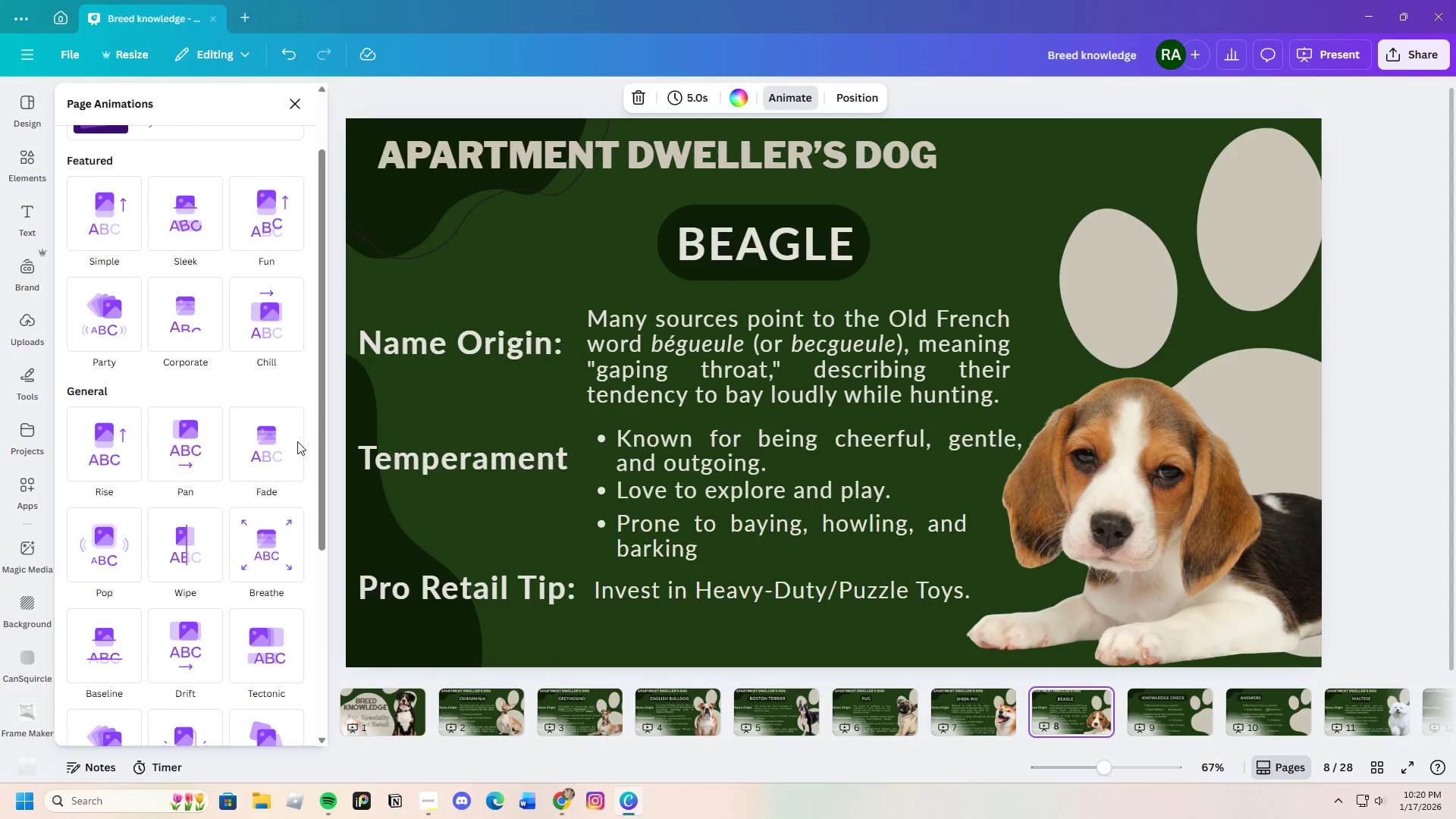 
left_click([185, 457])
 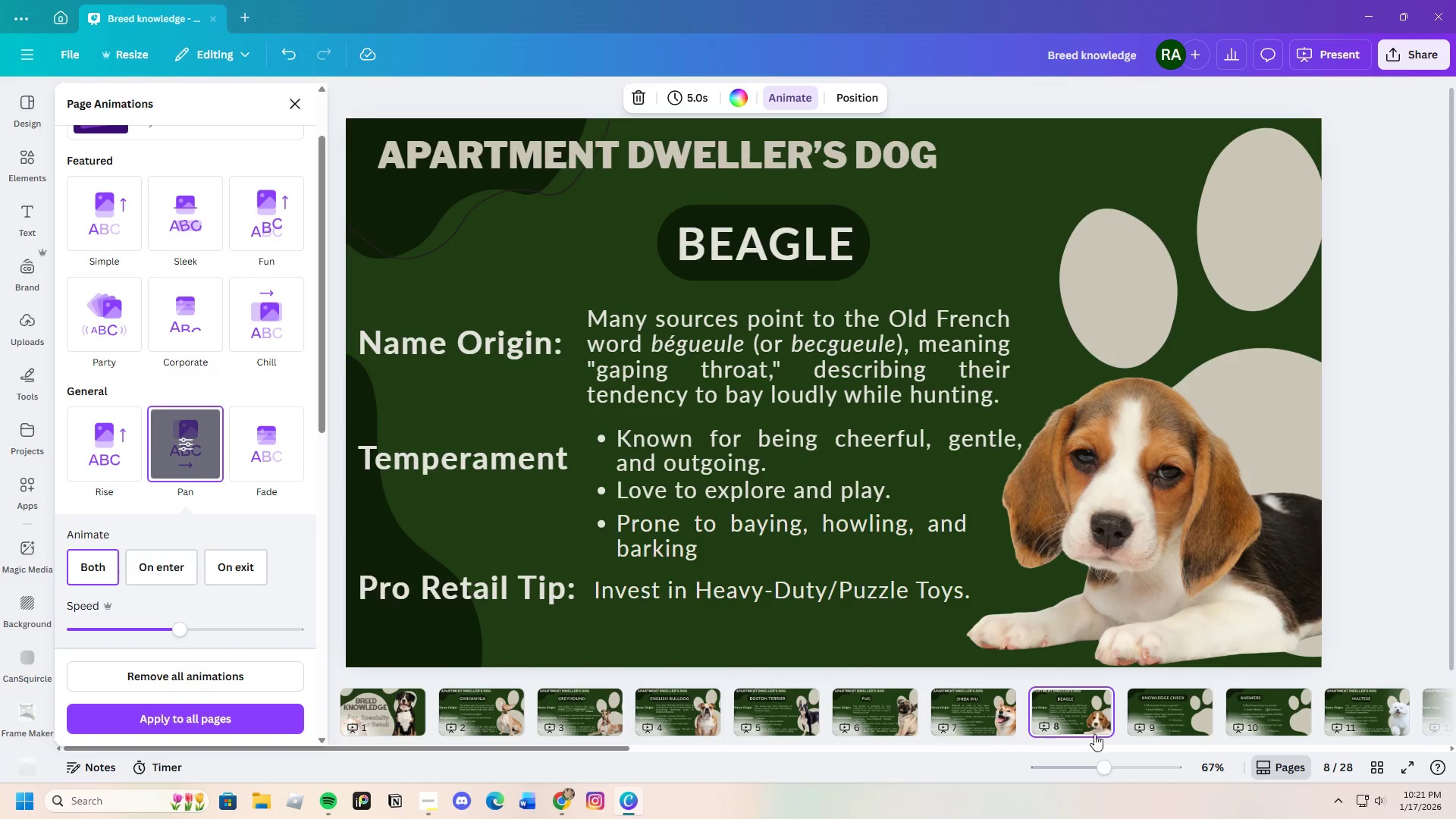 
left_click([1178, 726])
 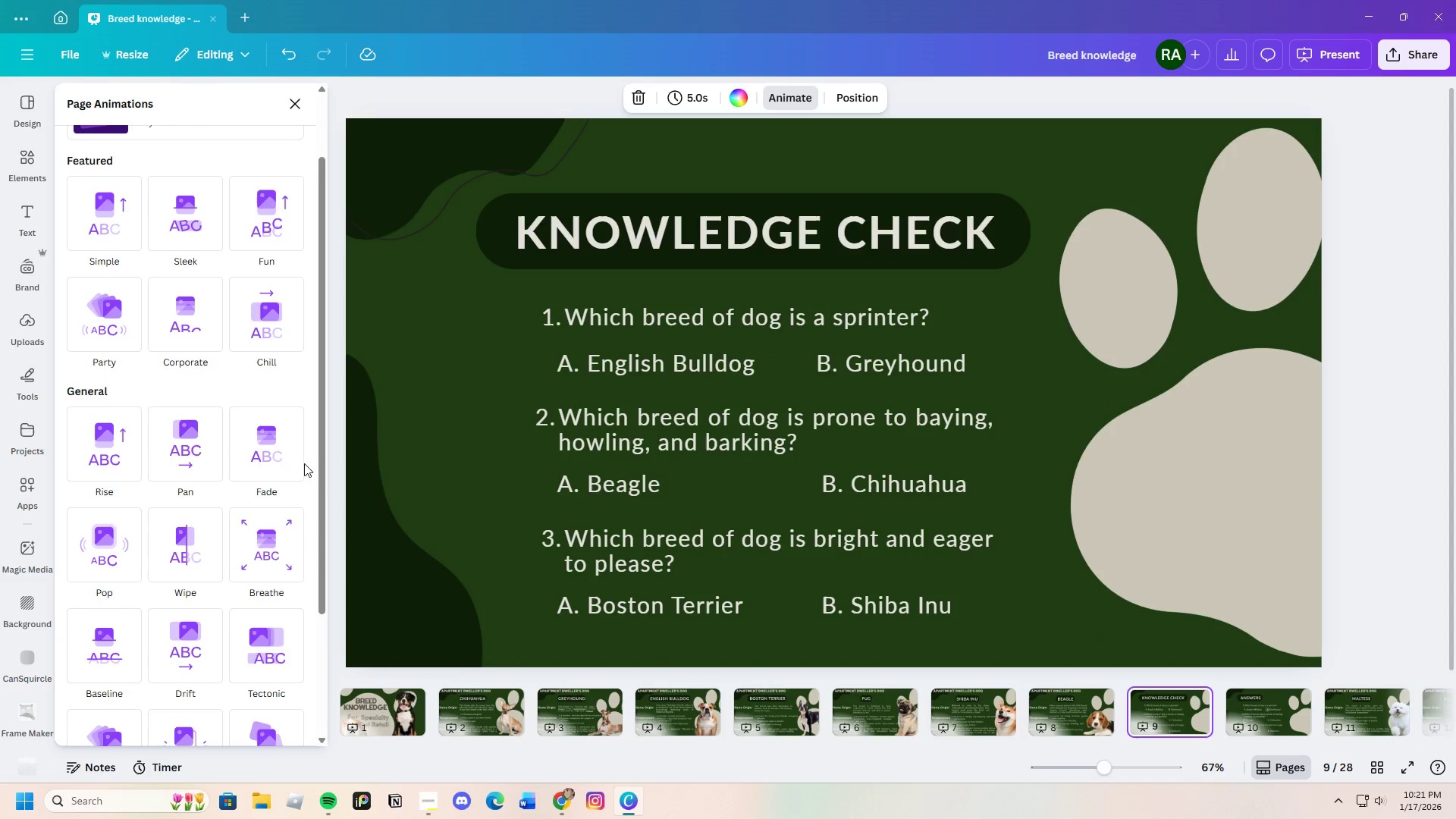 
left_click([182, 460])
 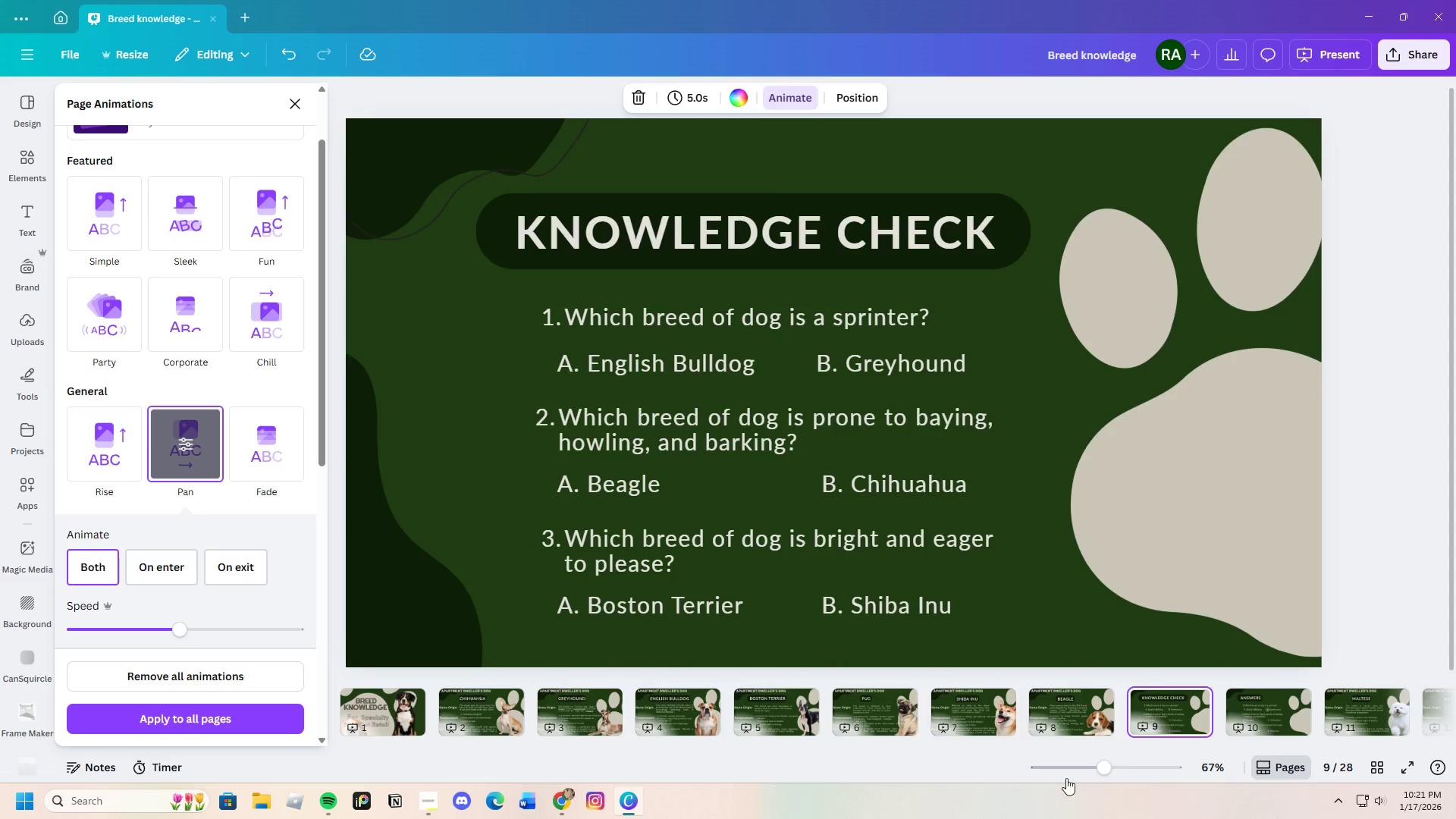 
left_click([1257, 716])
 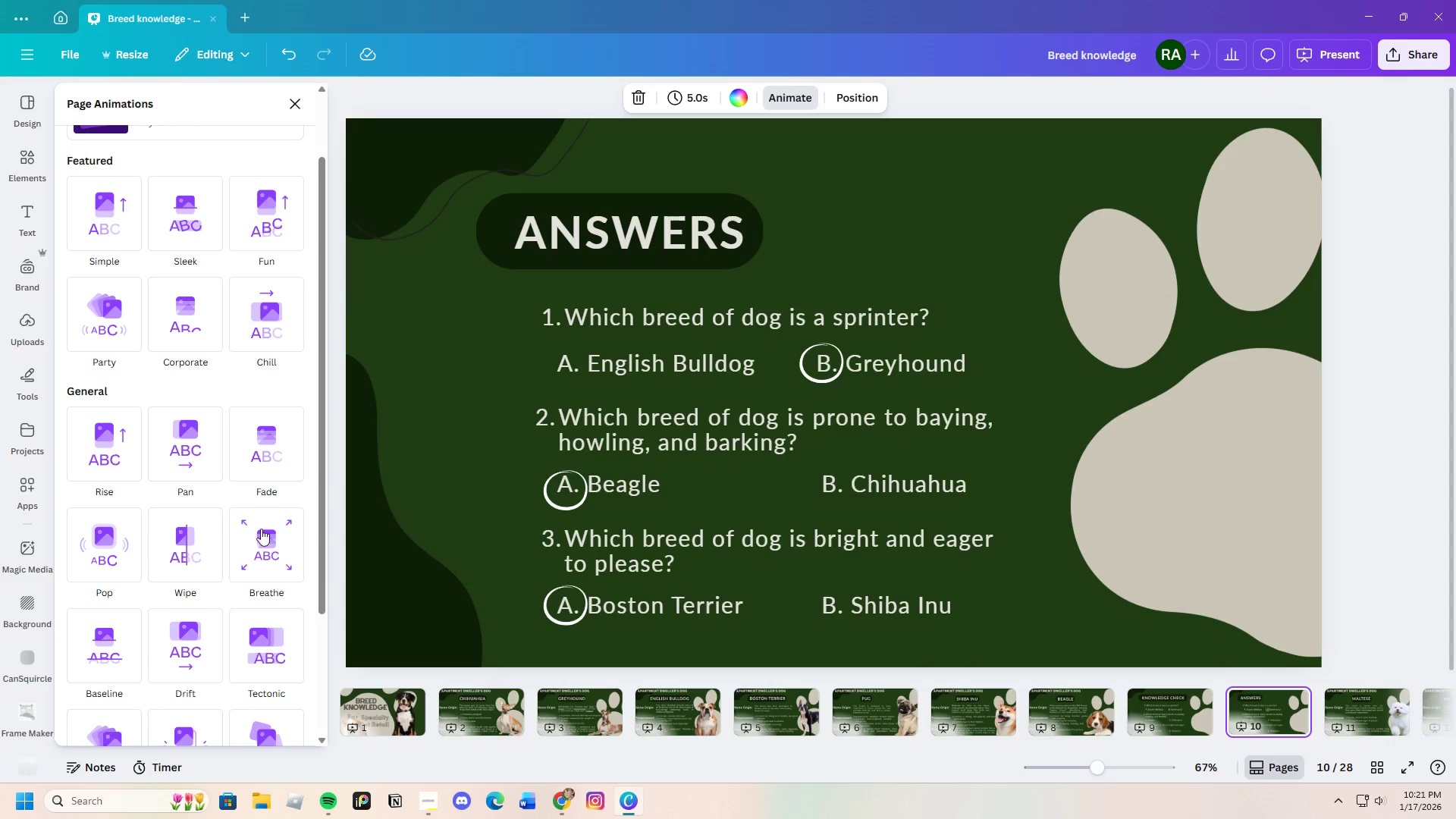 
left_click([170, 438])
 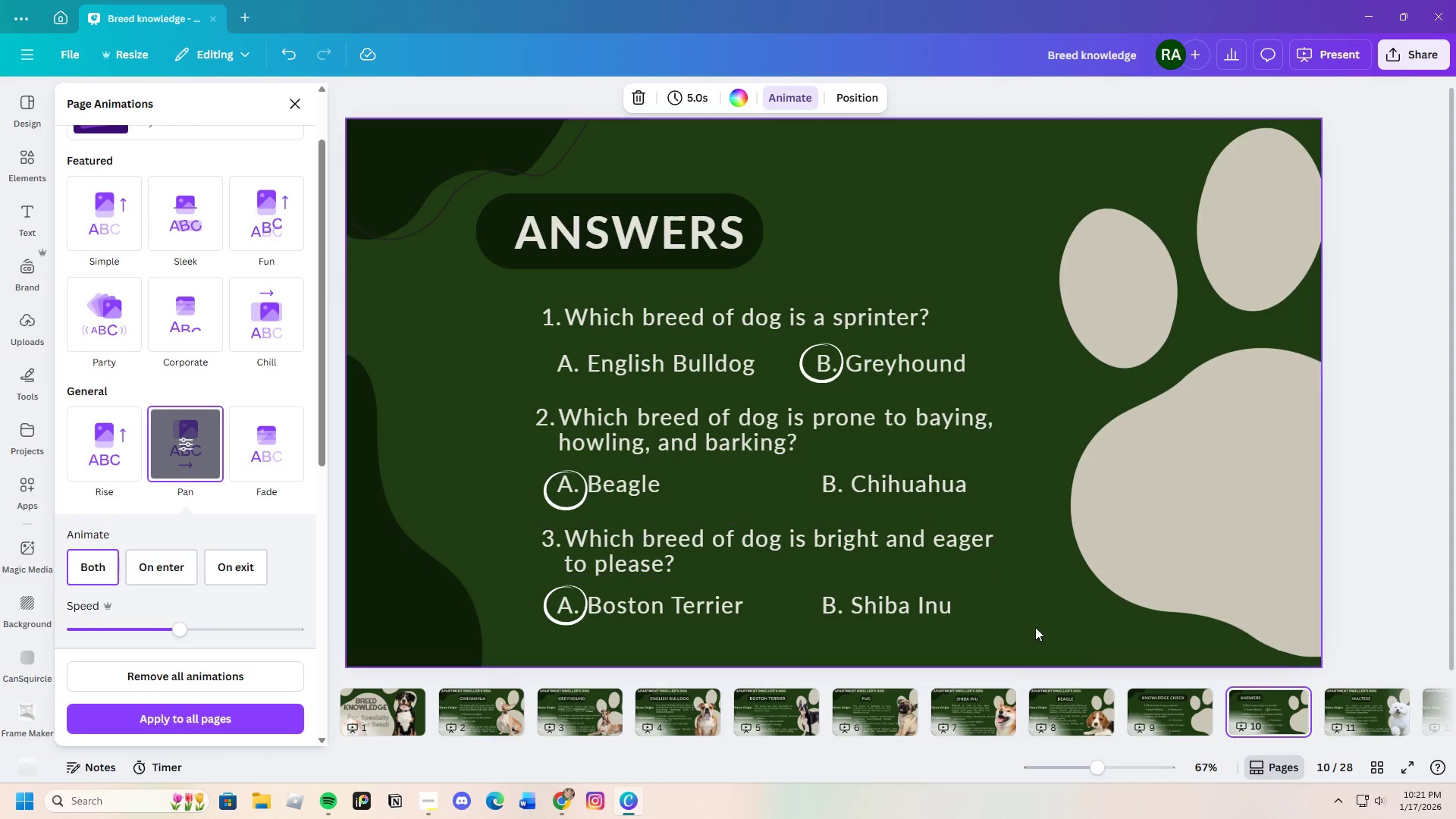 
left_click([1363, 717])
 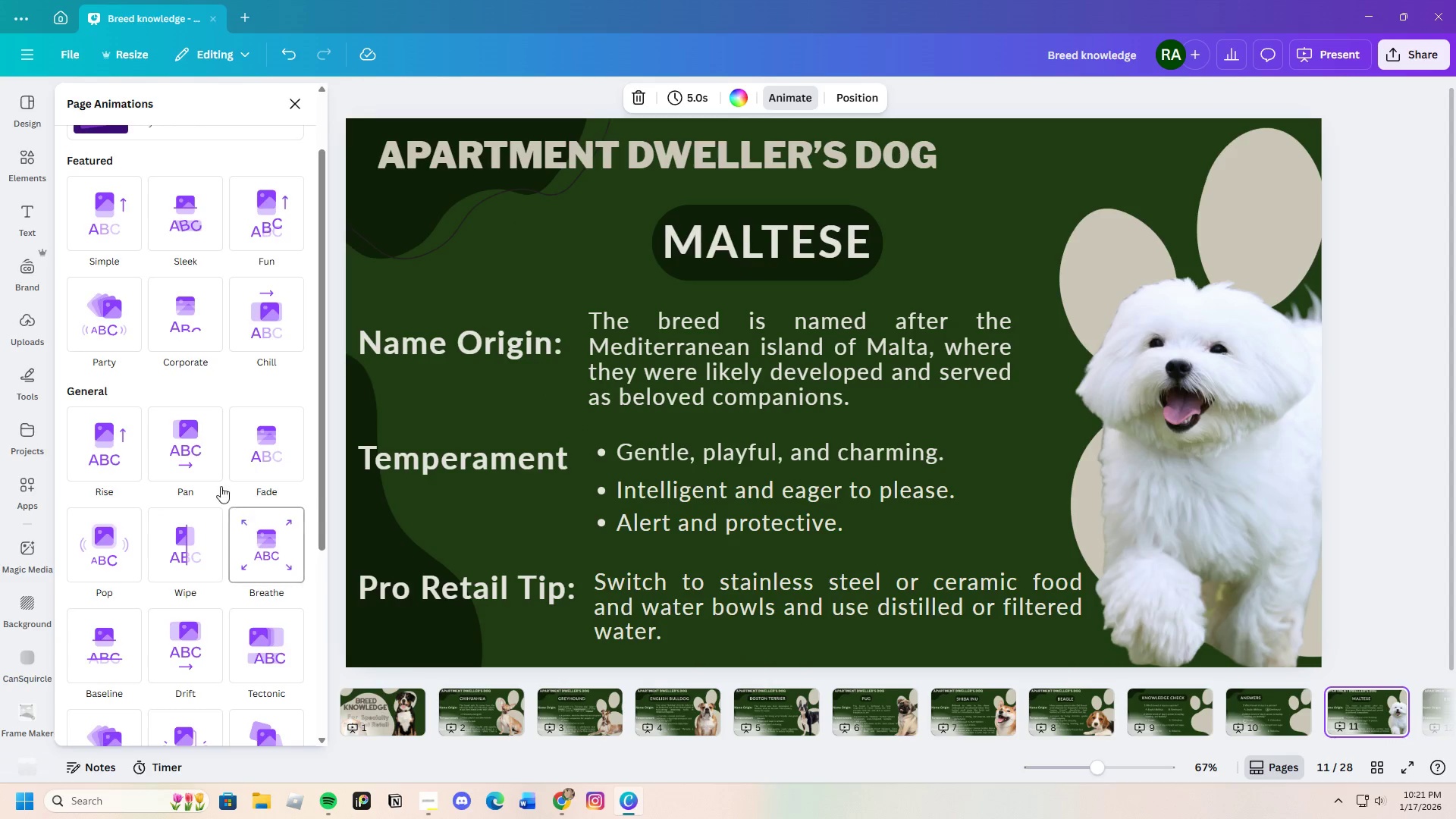 
left_click([185, 449])
 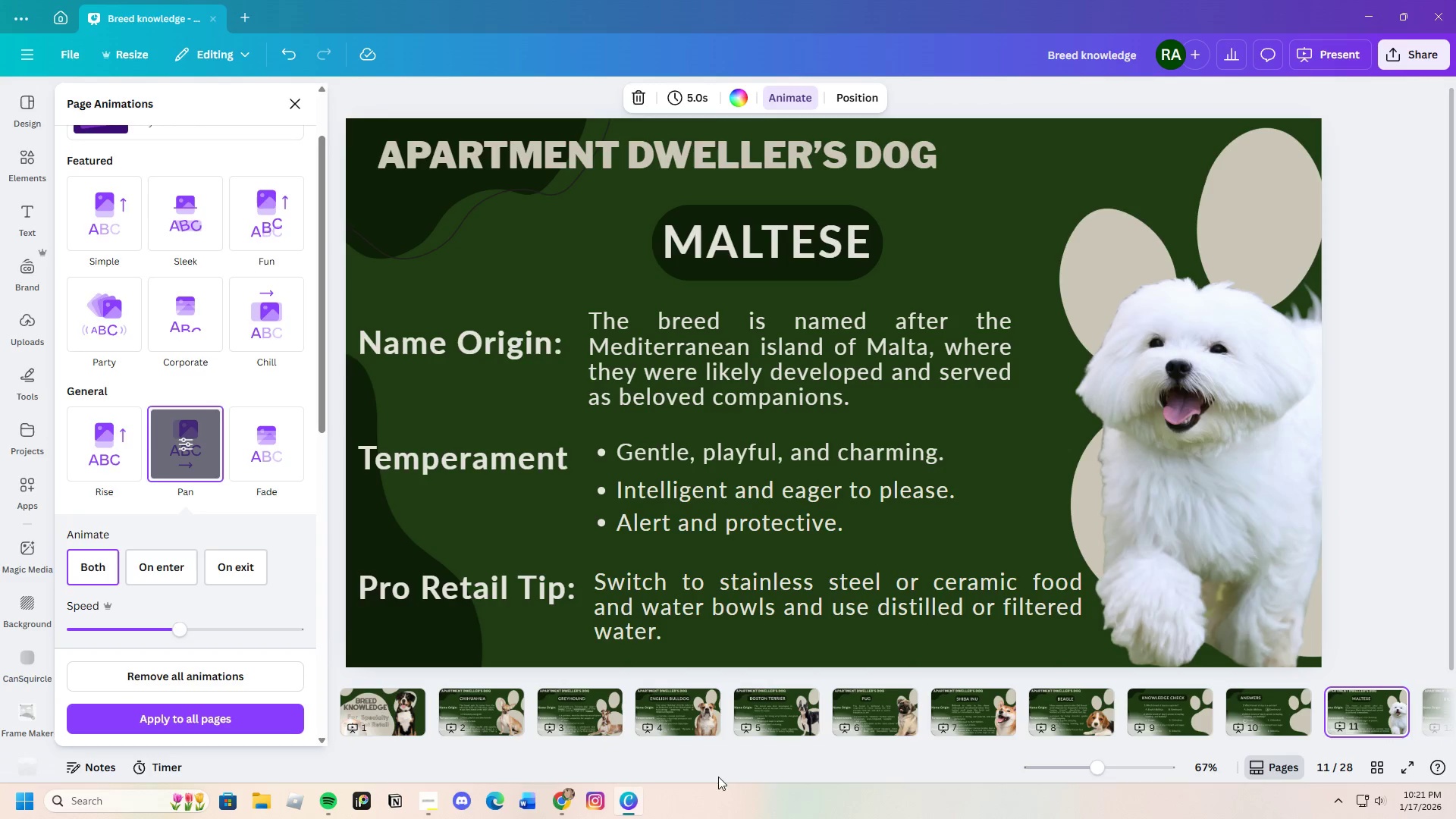 
wait(6.36)
 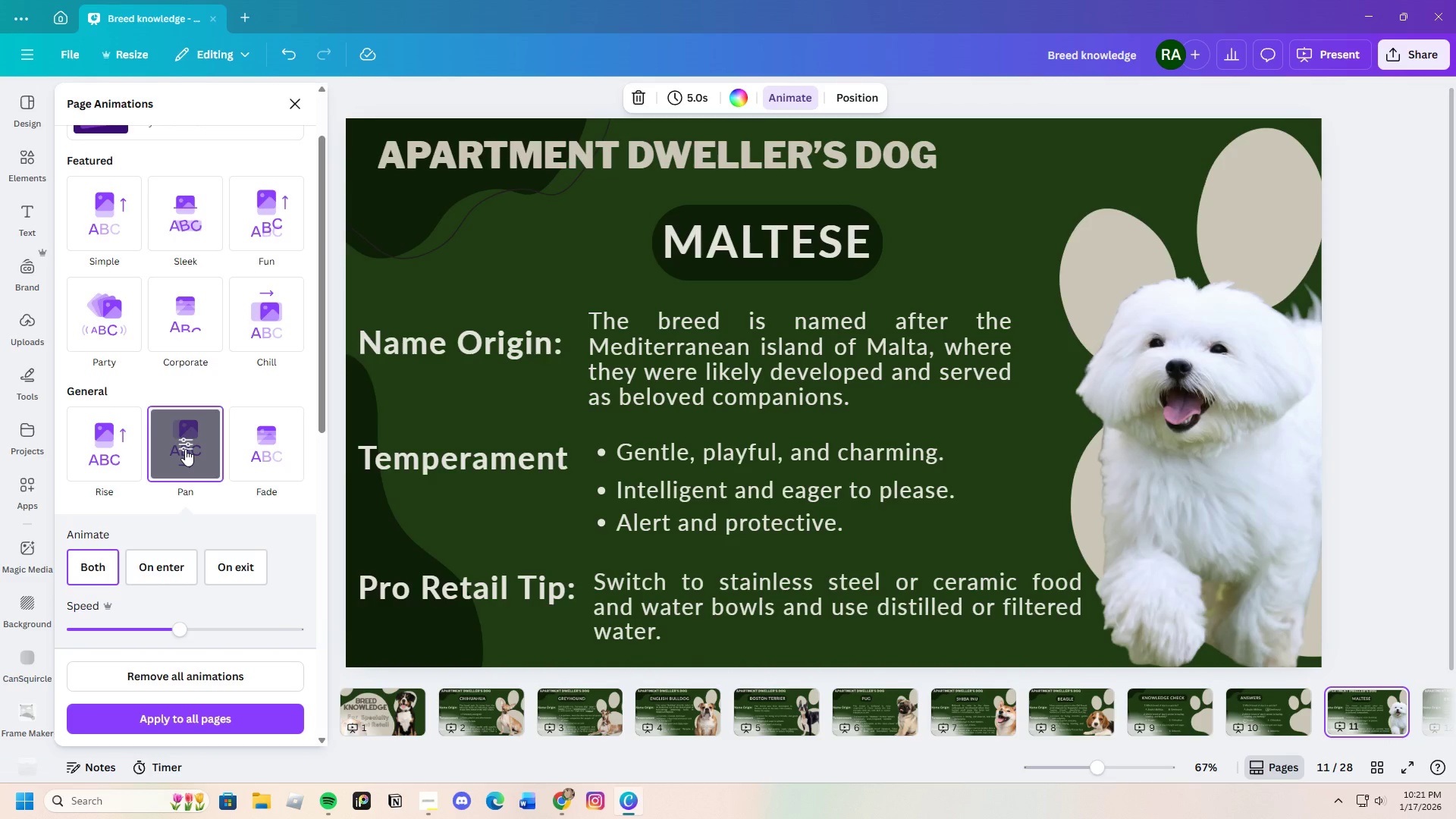 
scroll: coordinate [1112, 713], scroll_direction: down, amount: 6.0
 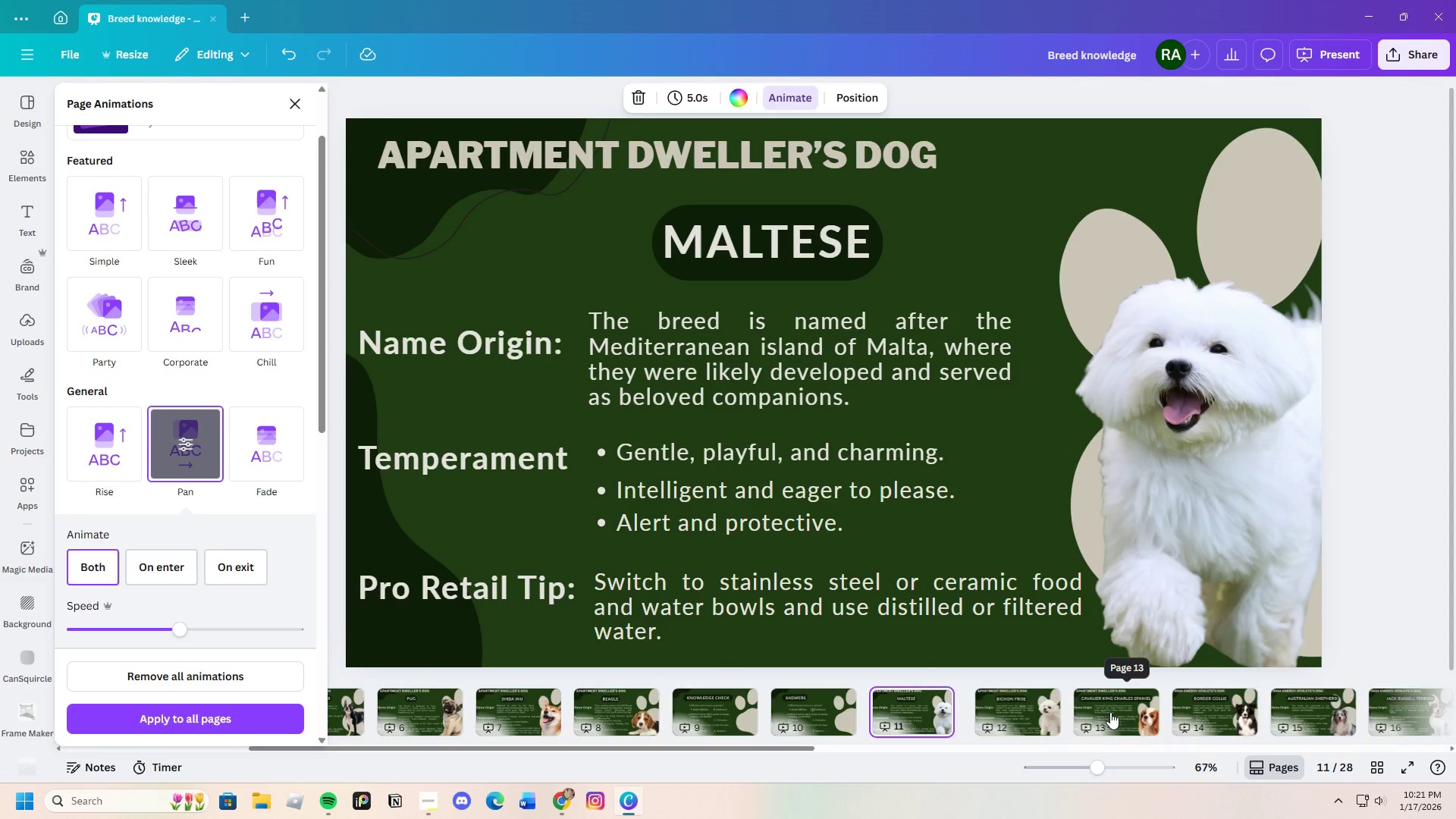 
scroll: coordinate [1103, 710], scroll_direction: up, amount: 4.0
 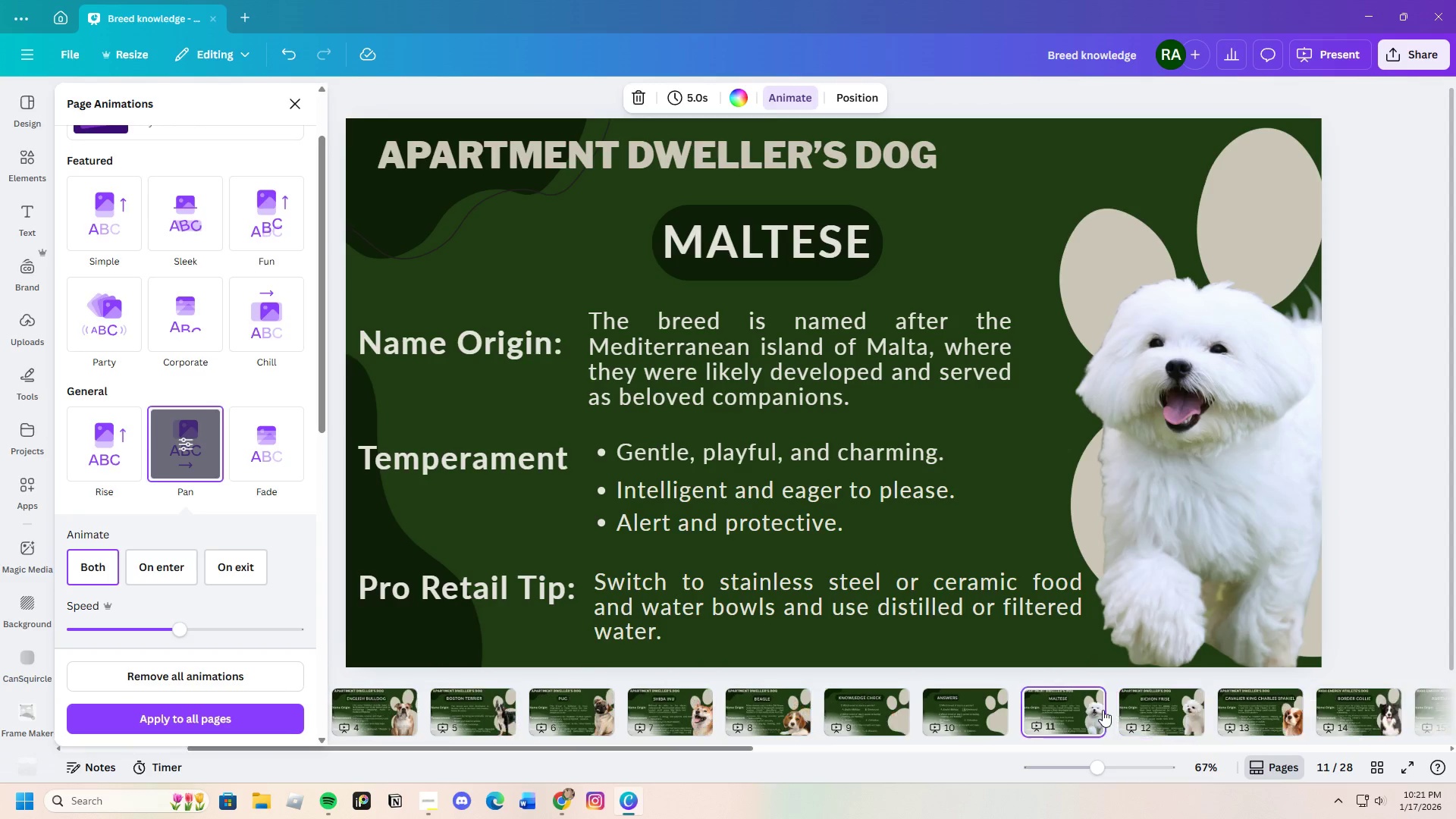 
scroll: coordinate [1103, 710], scroll_direction: down, amount: 7.0
 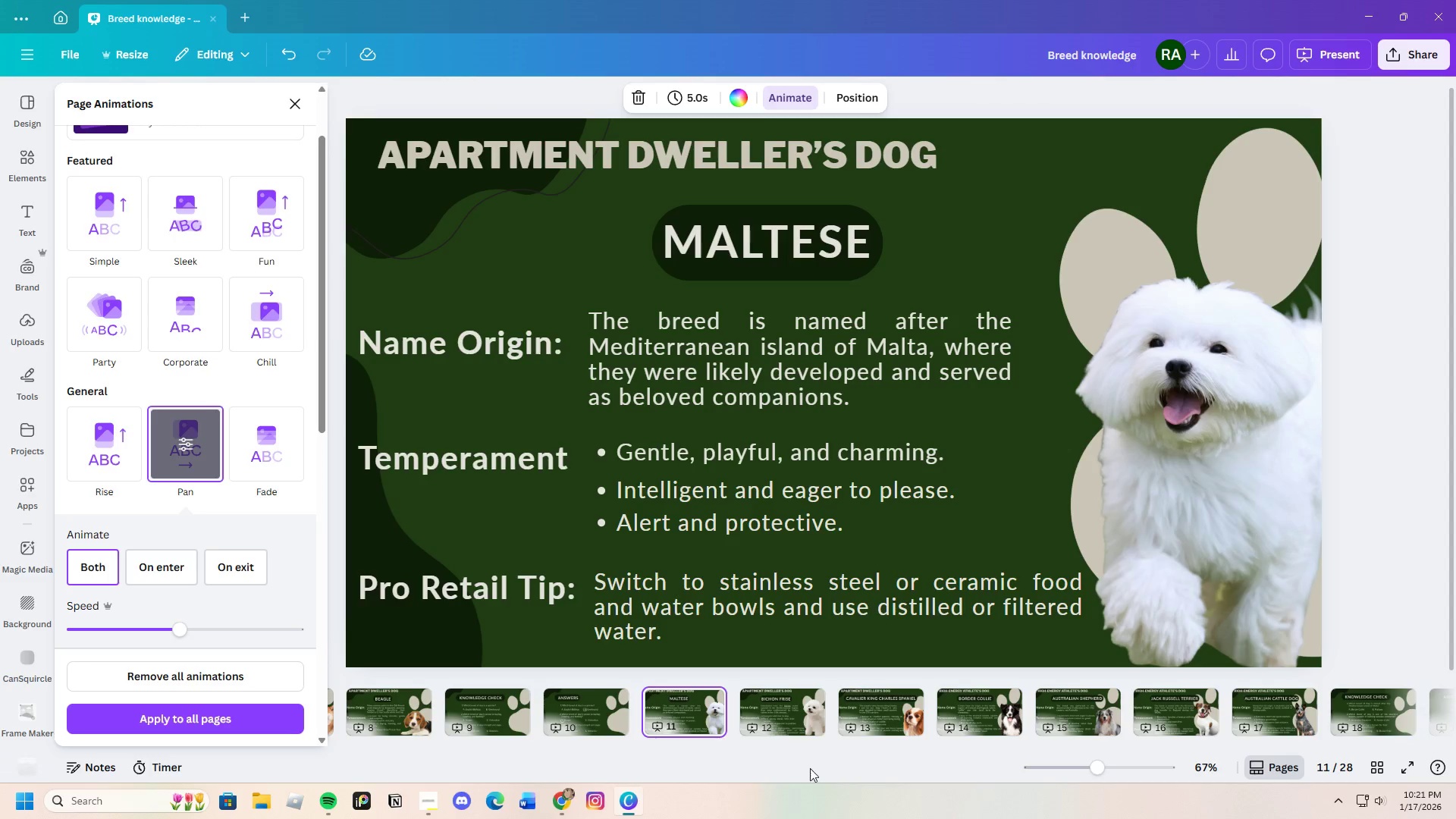 
left_click([778, 719])
 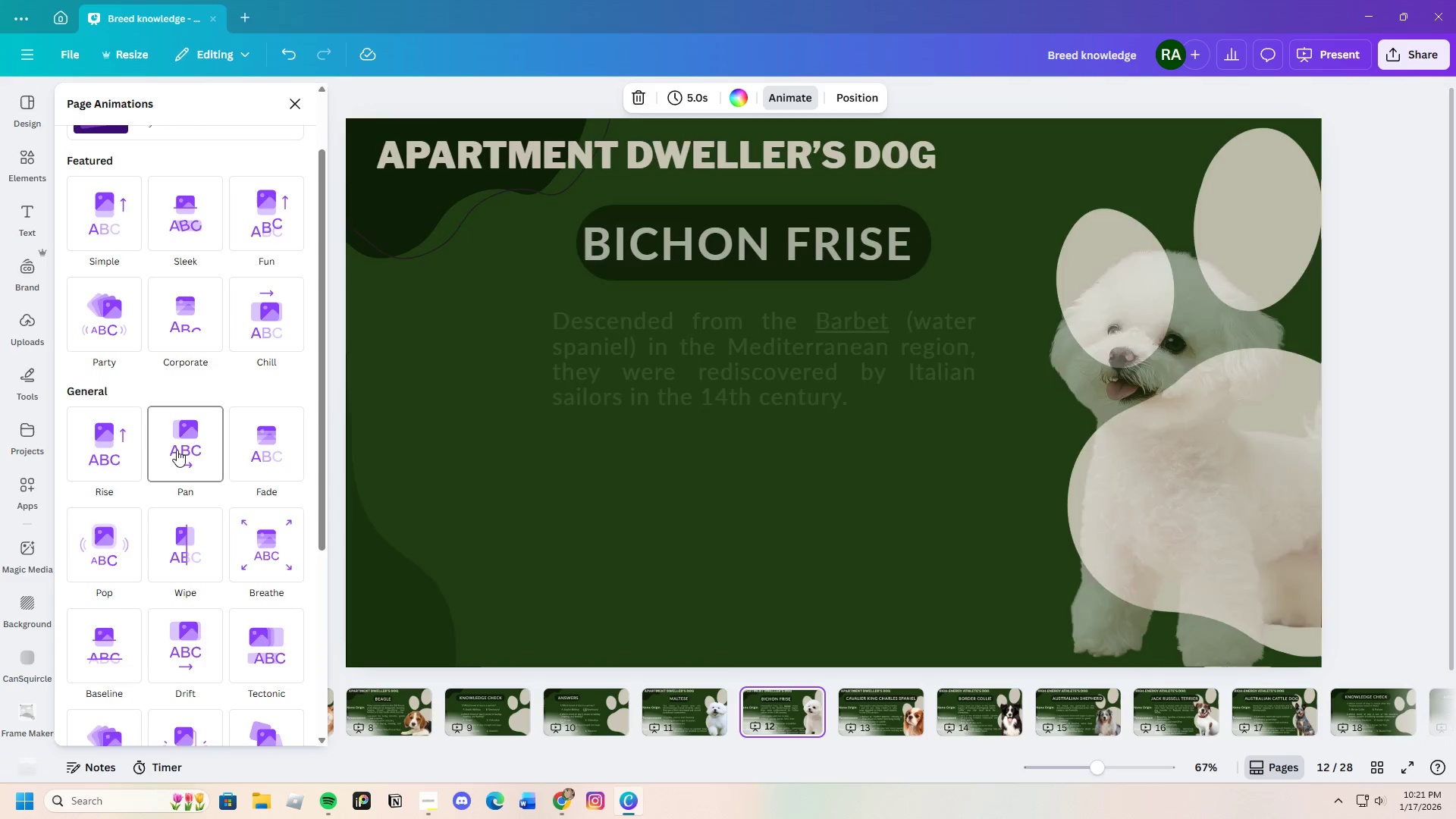 
left_click([177, 450])
 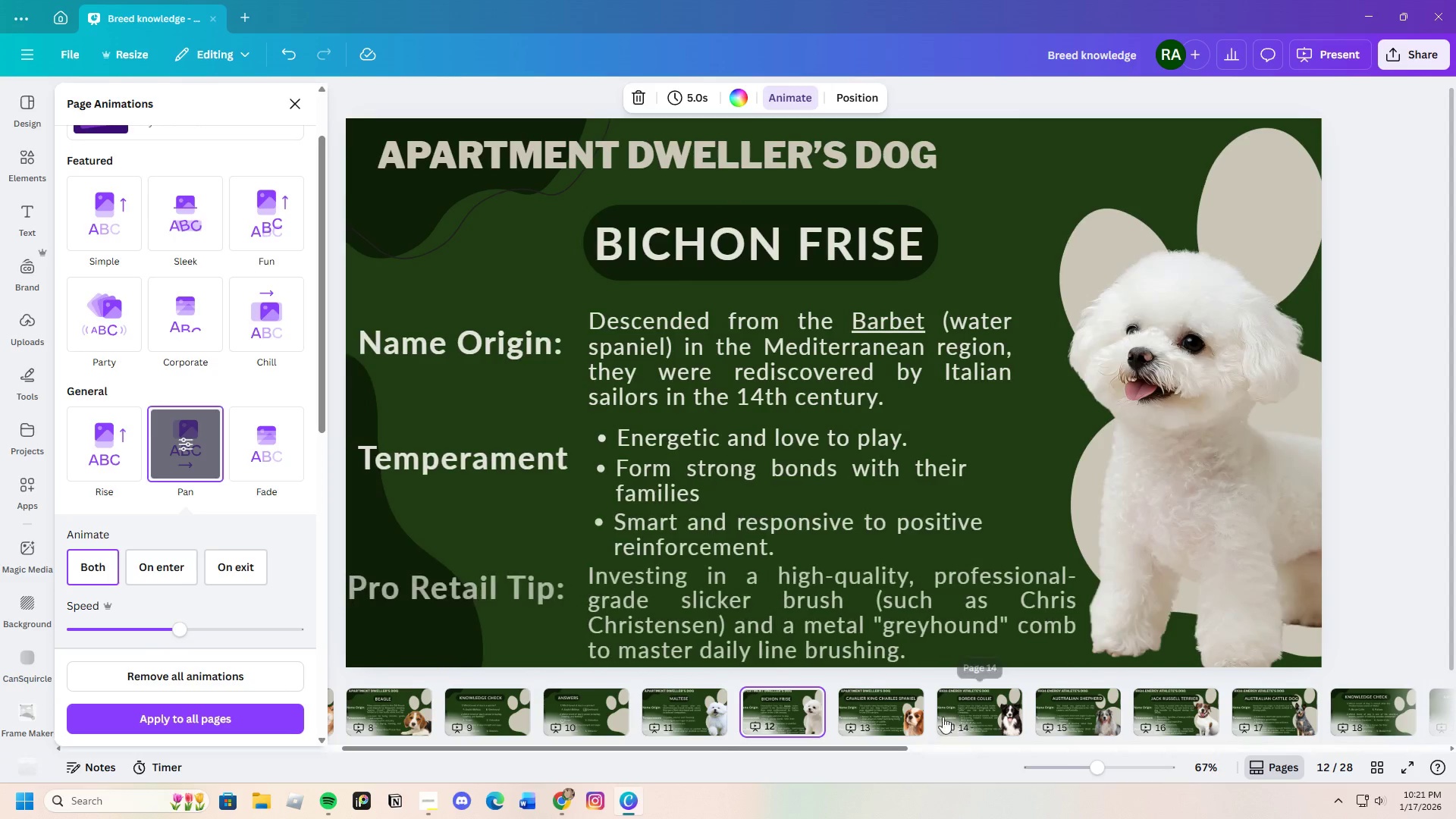 
left_click([890, 717])
 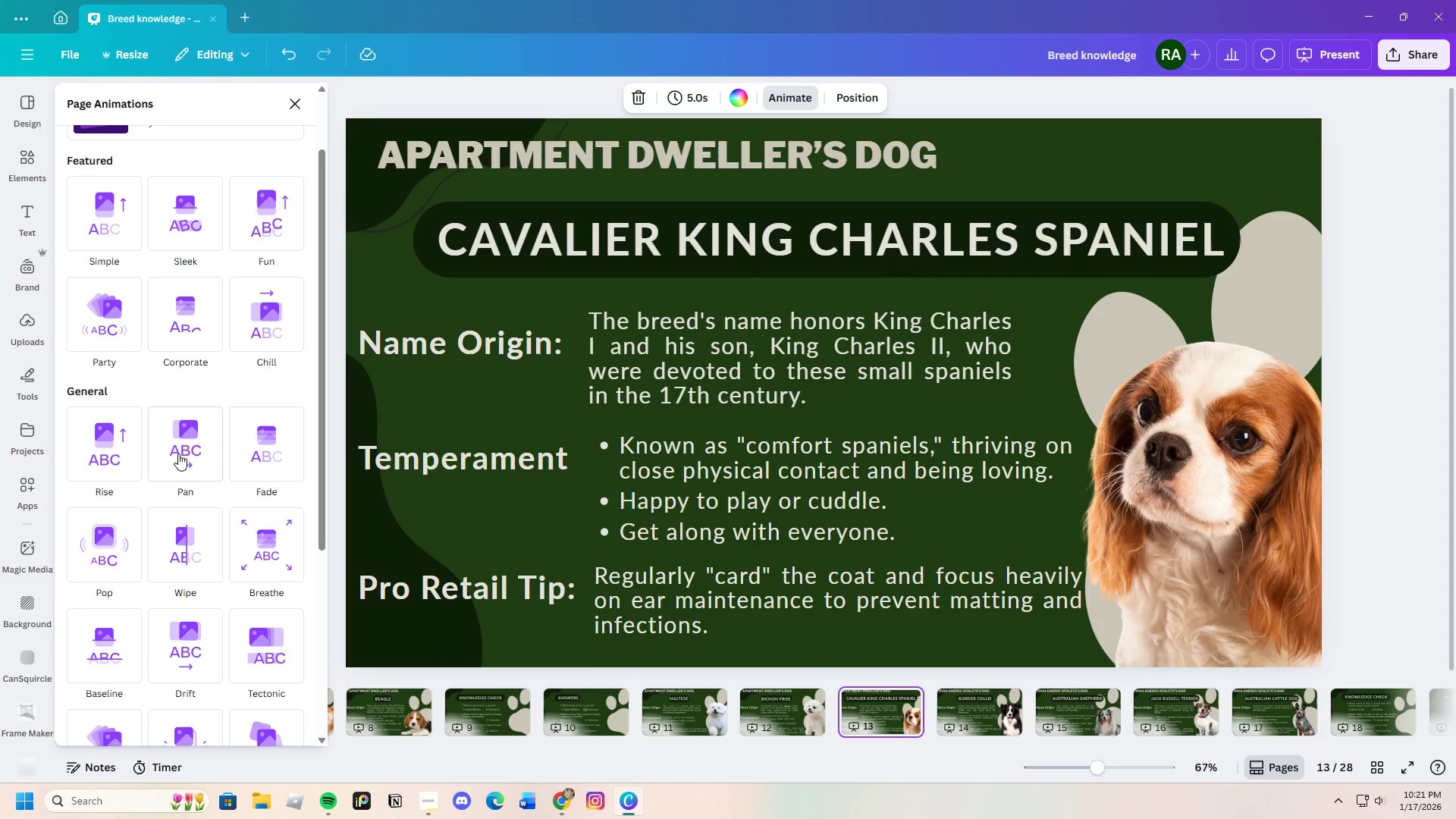 
left_click([189, 449])
 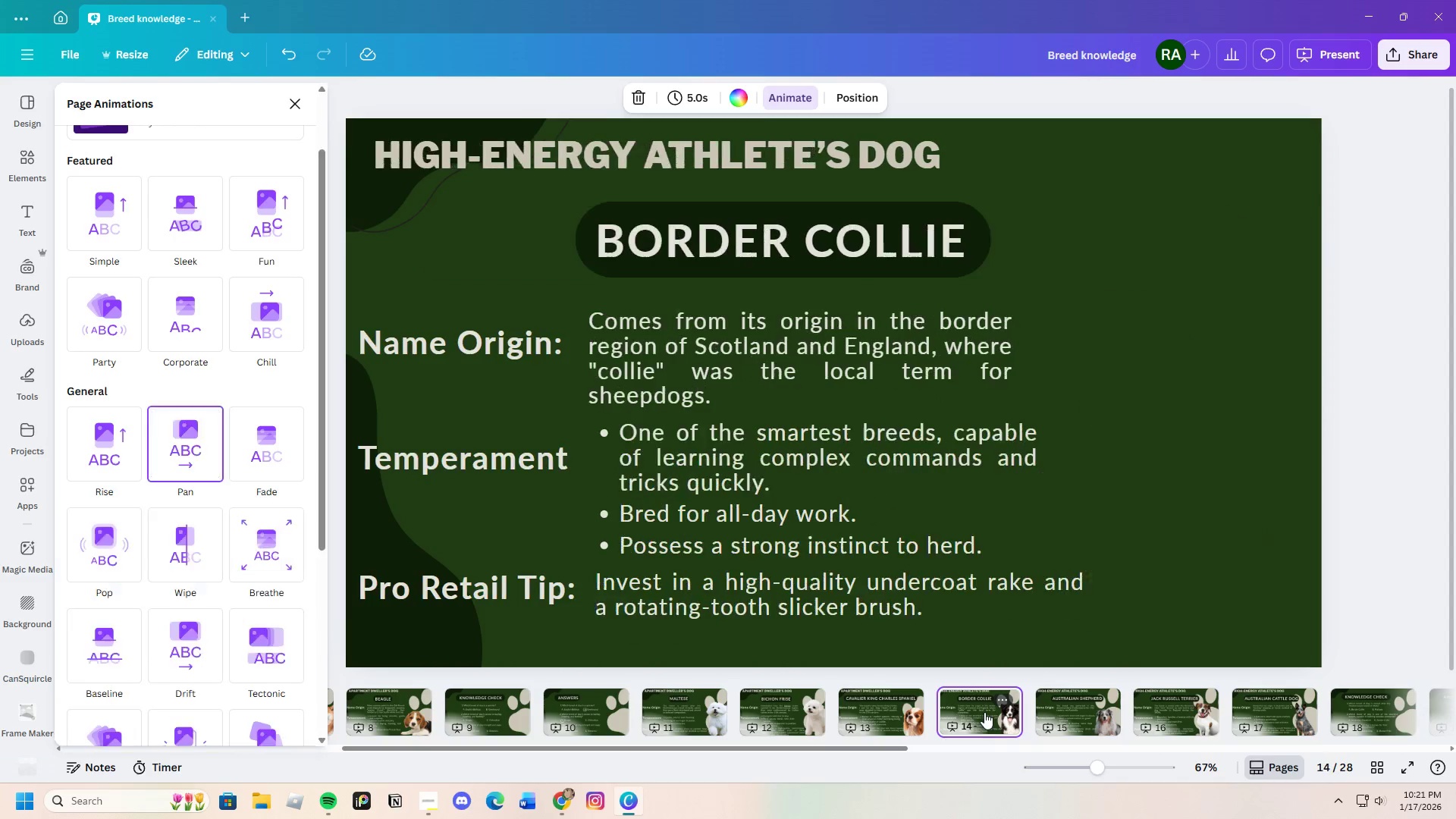 
left_click([196, 438])
 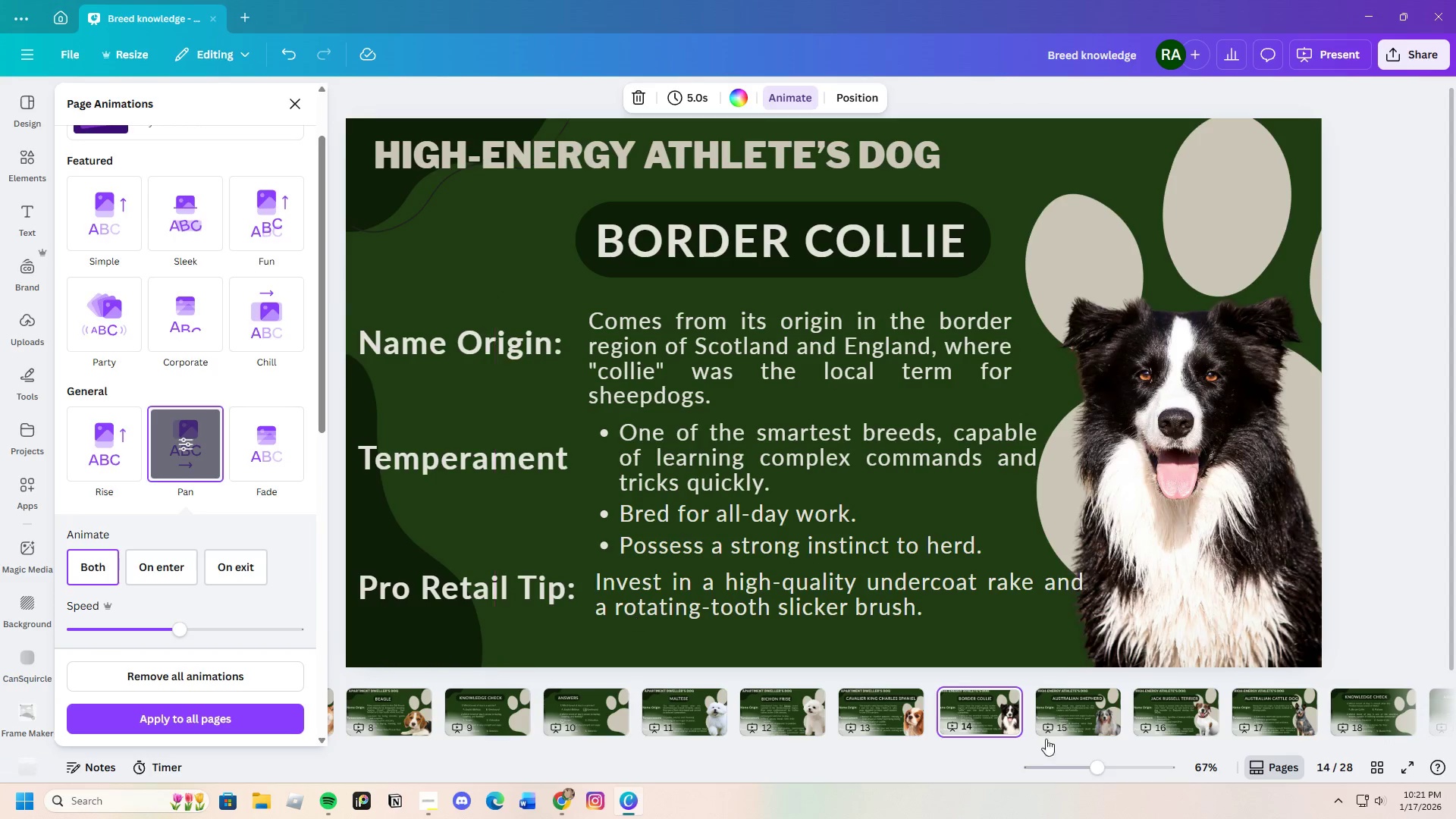 
left_click([1072, 714])
 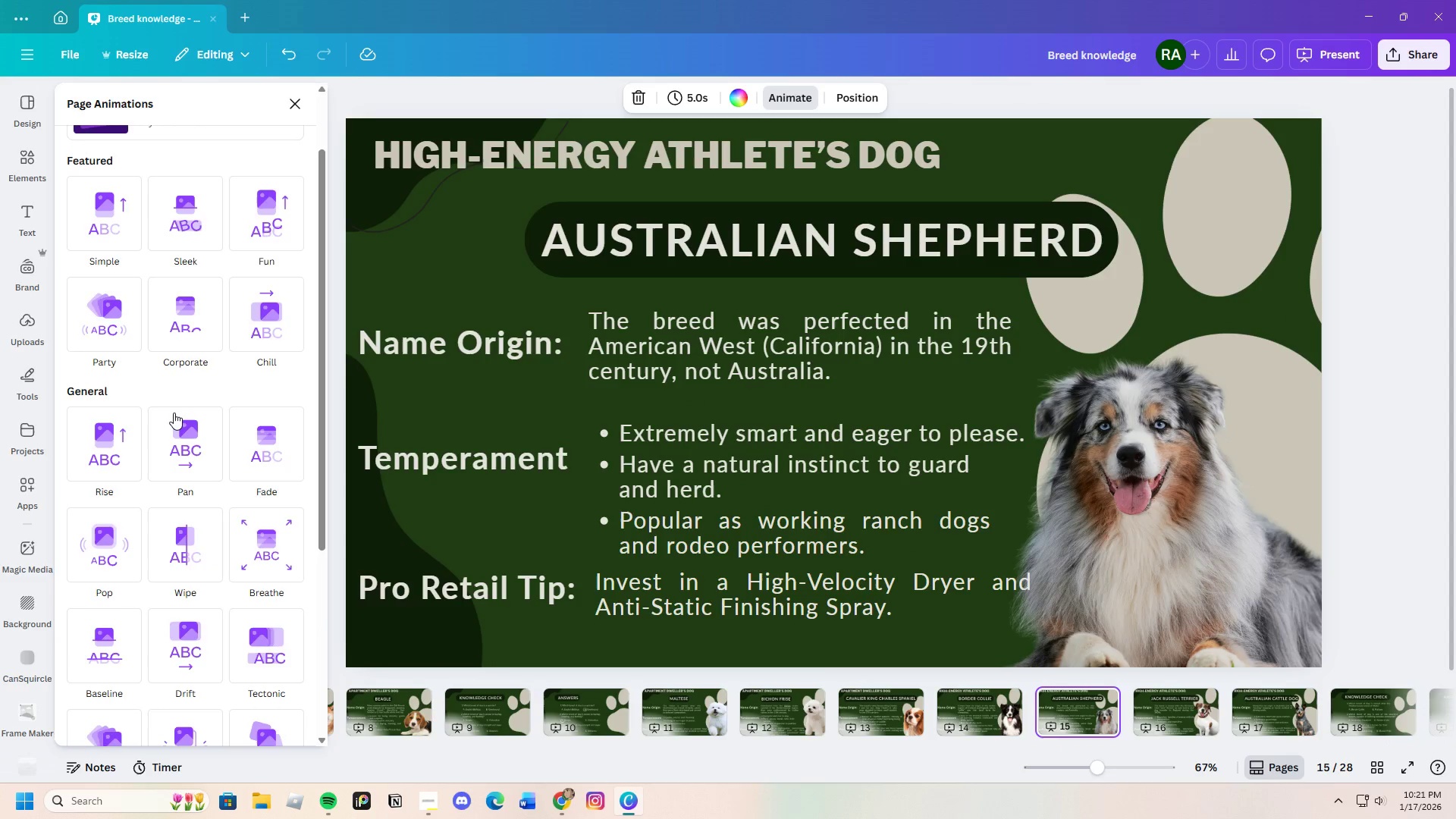 
left_click([177, 427])
 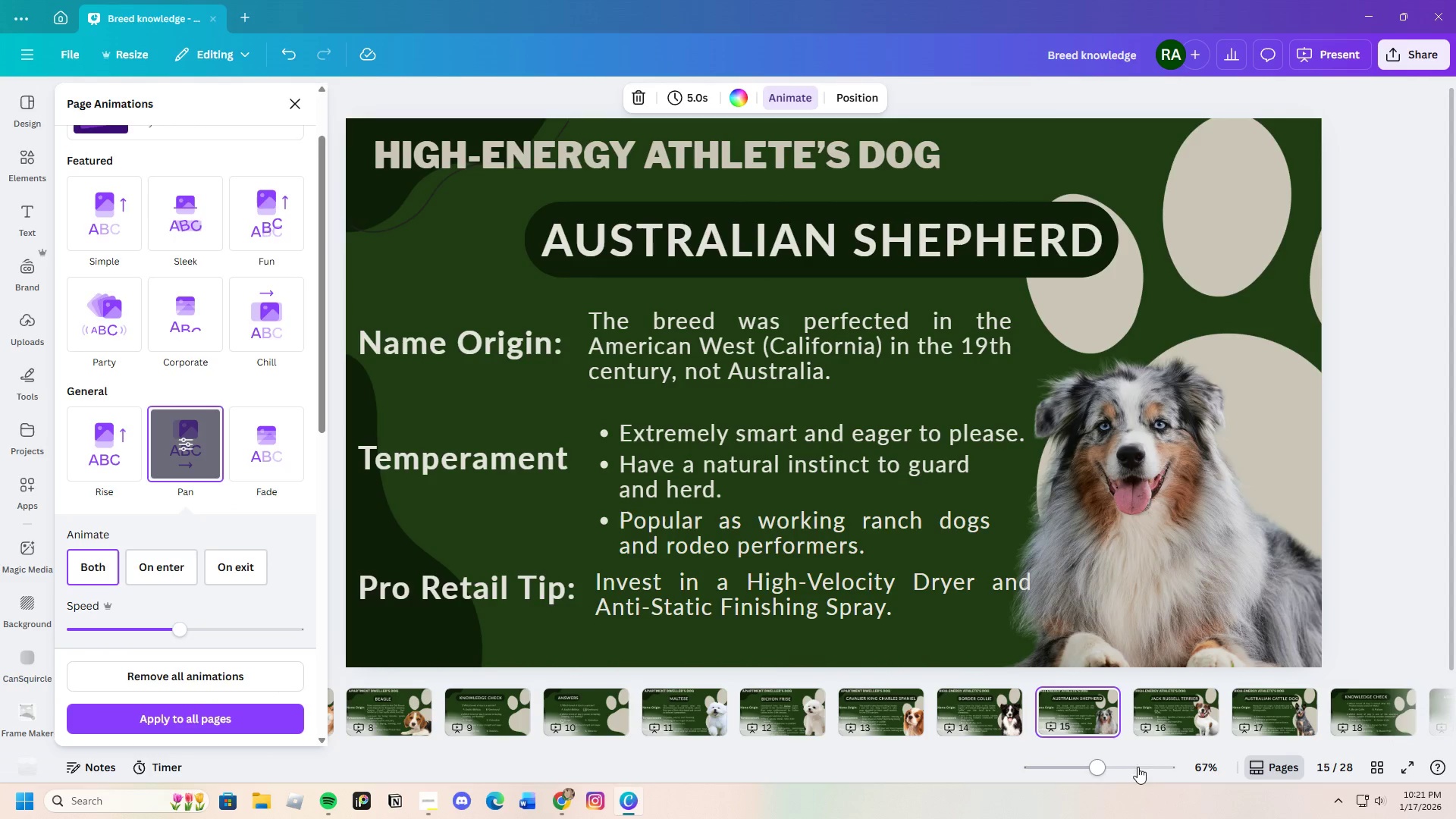 
left_click([1185, 711])
 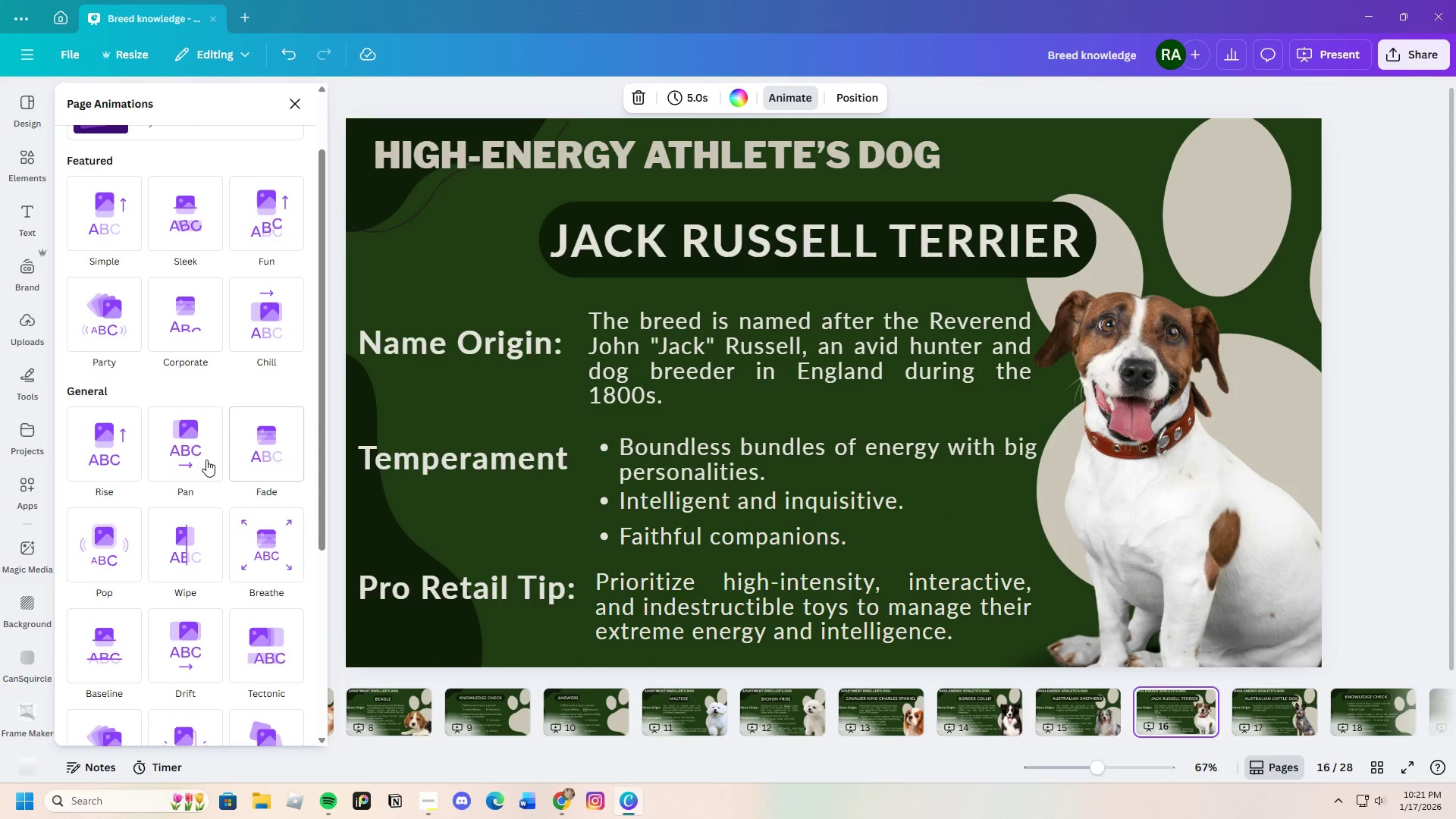 
left_click([193, 455])
 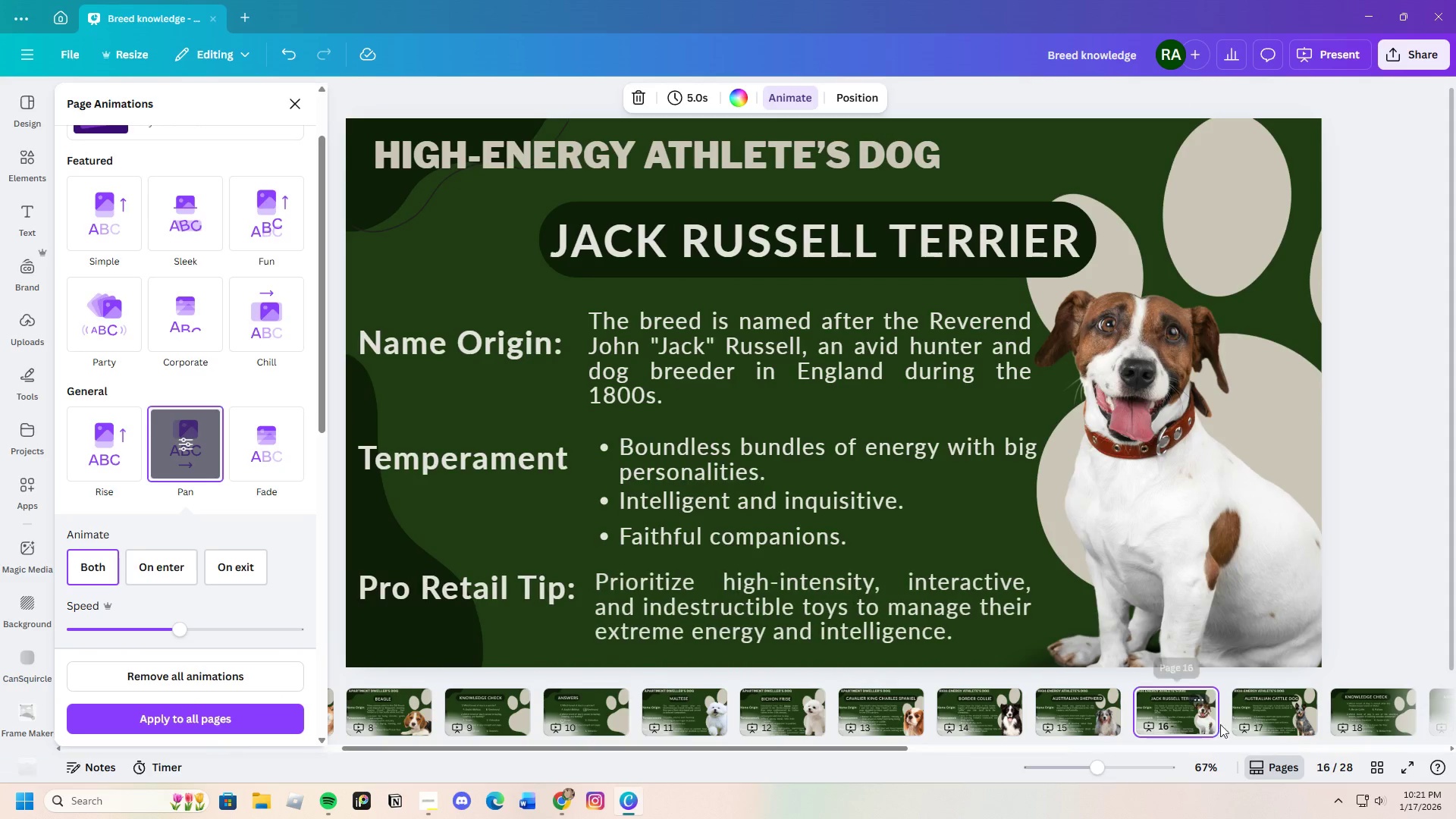 
left_click([1279, 709])
 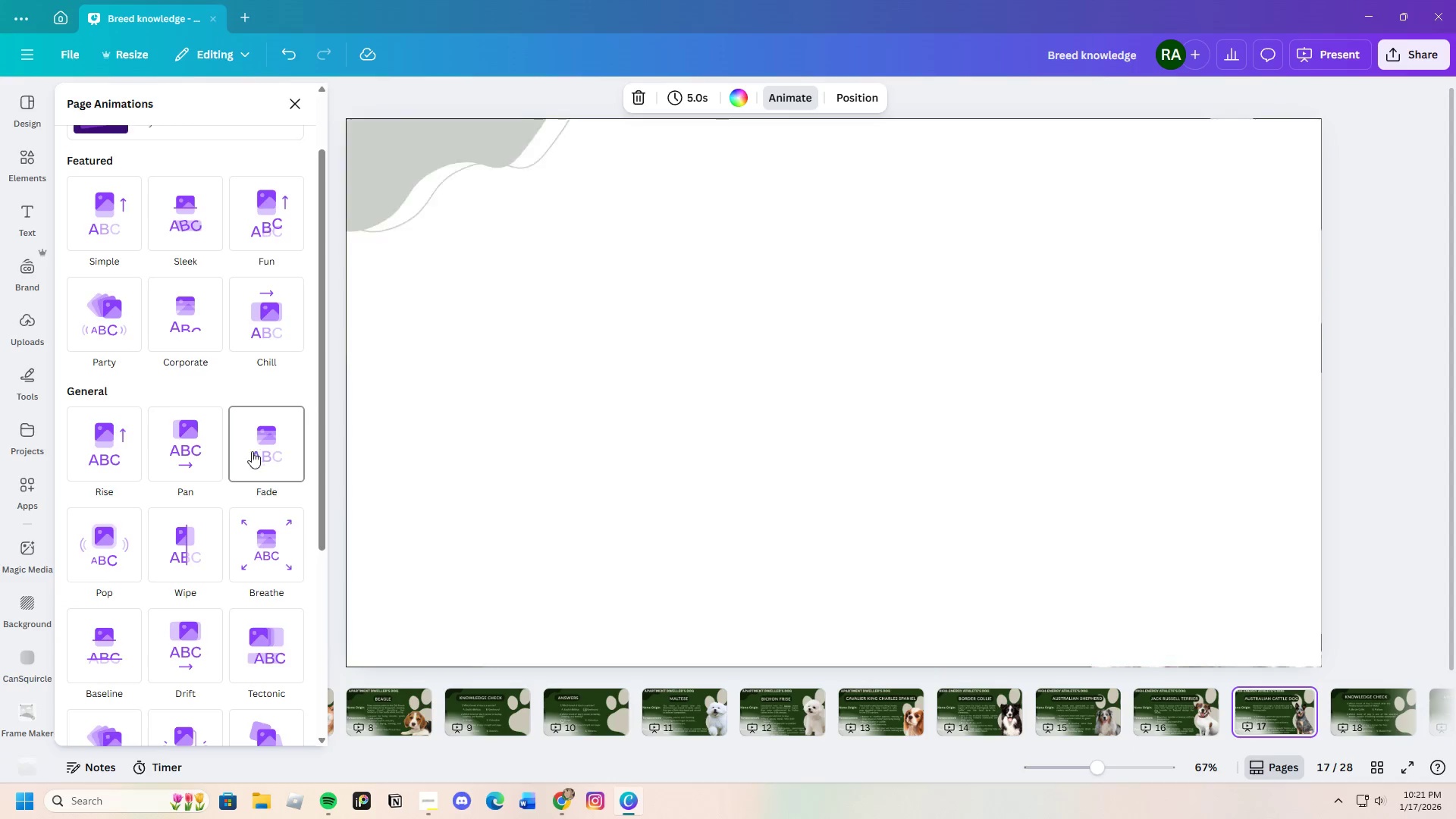 
left_click([187, 445])
 